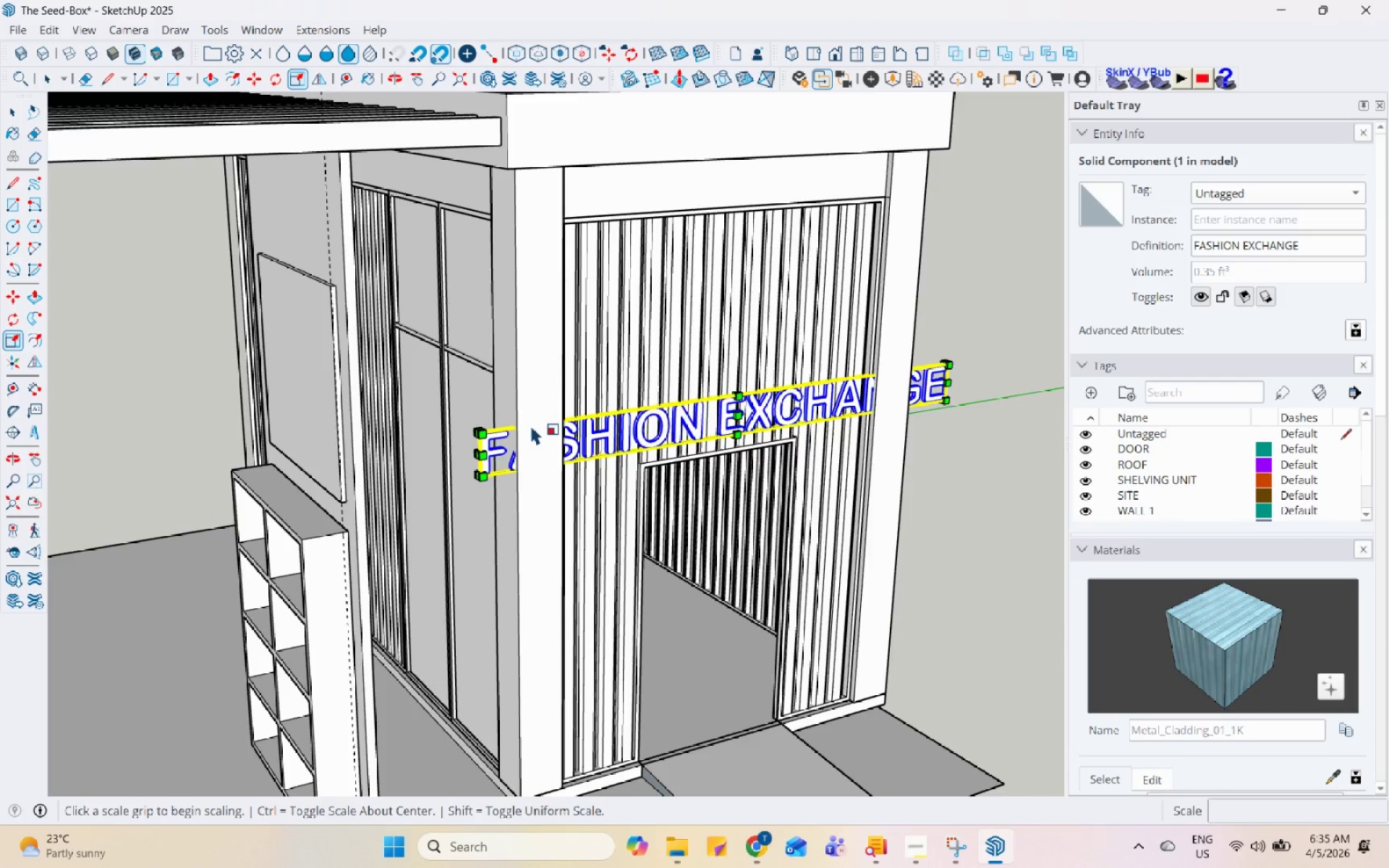 
scroll: coordinate [488, 438], scroll_direction: up, amount: 8.0
 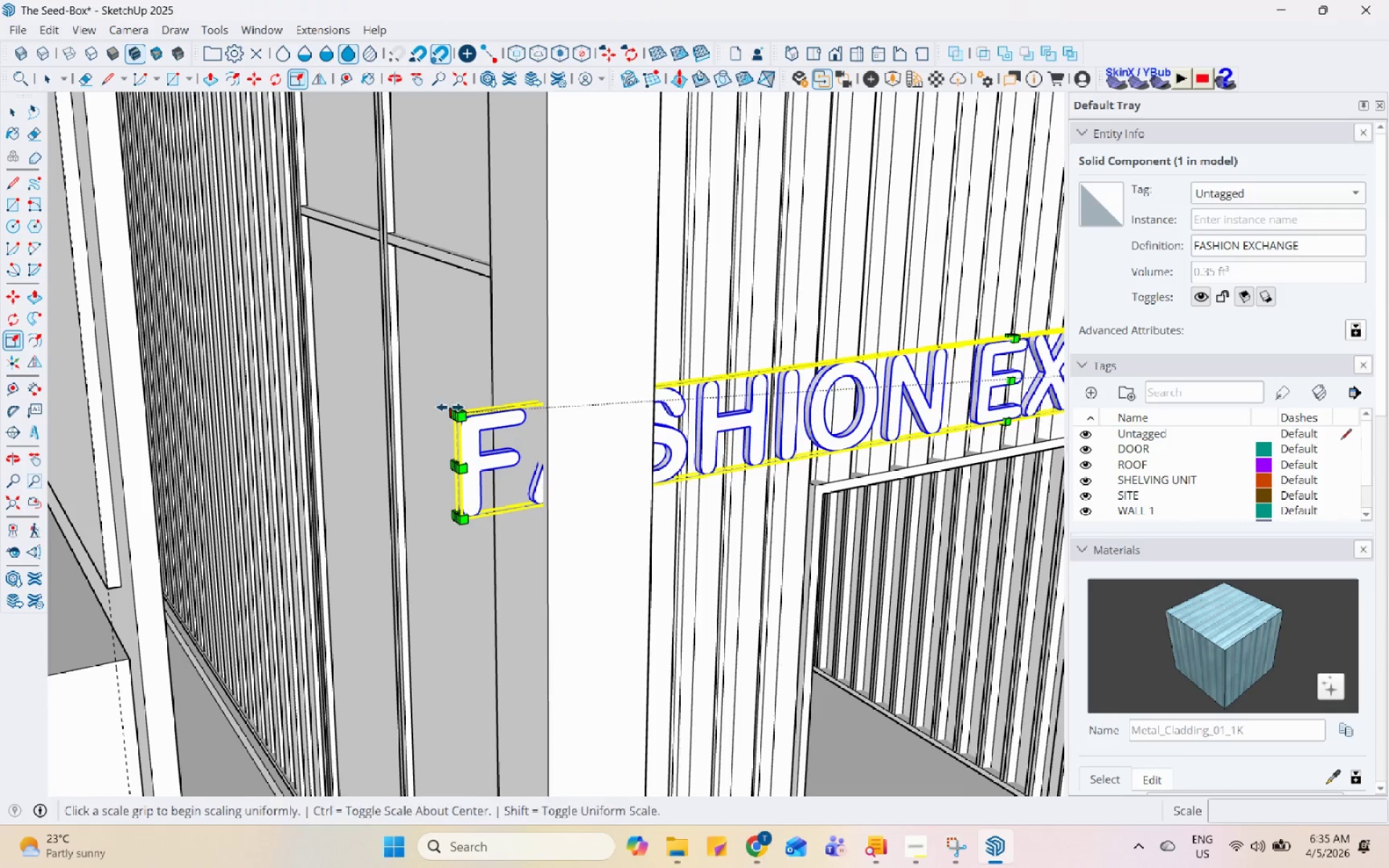 
left_click([450, 407])
 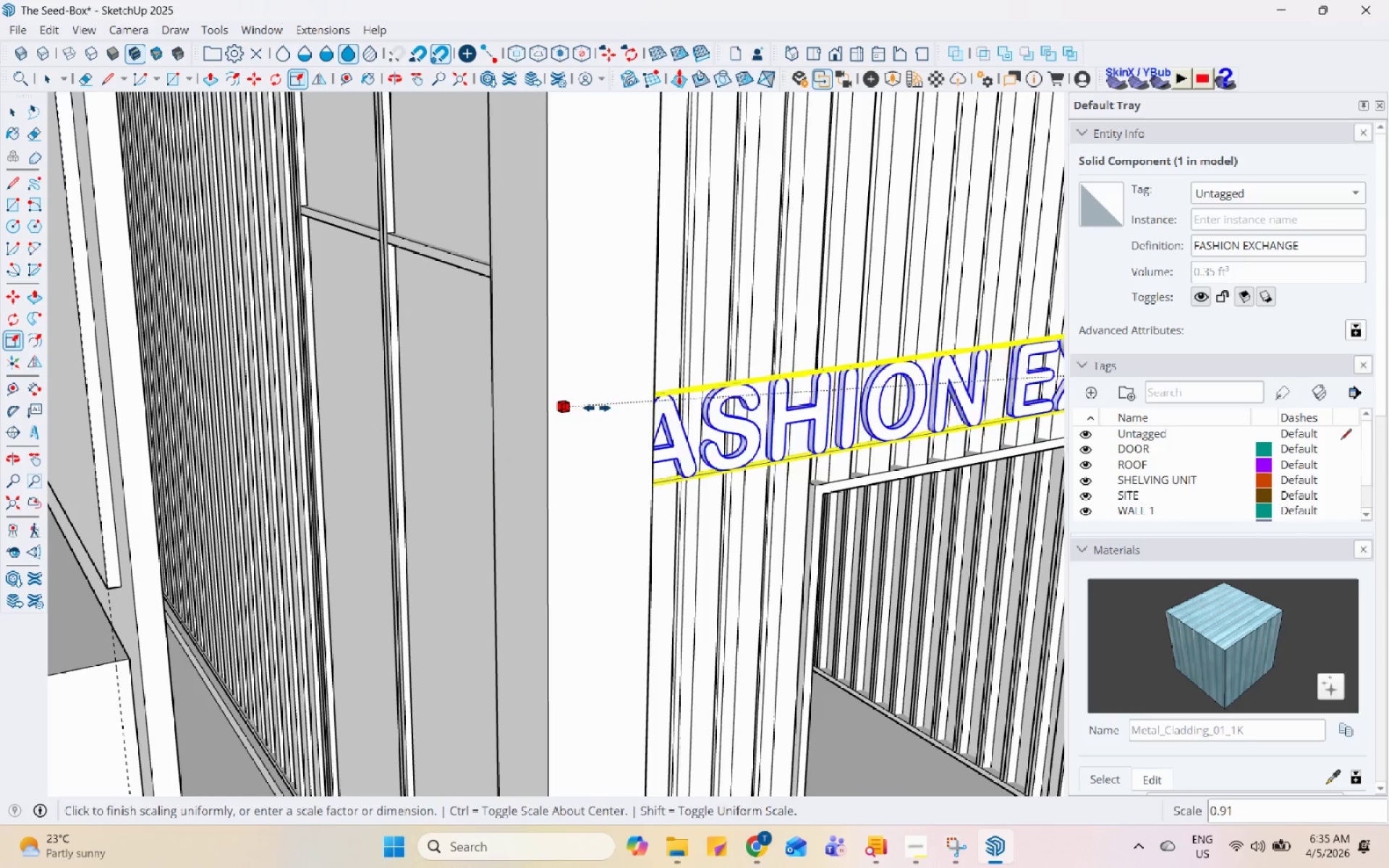 
scroll: coordinate [665, 394], scroll_direction: down, amount: 9.0
 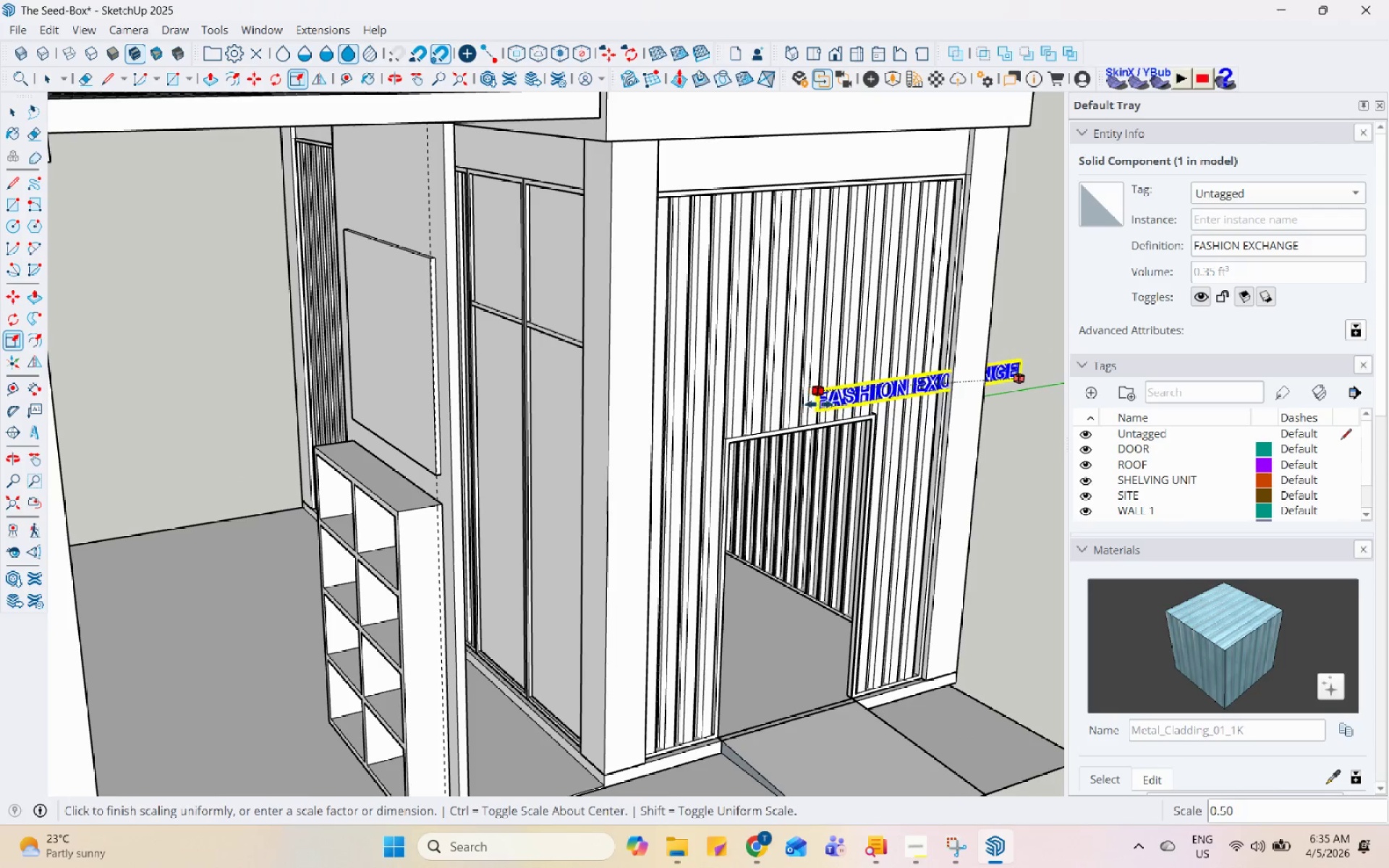 
left_click([840, 398])
 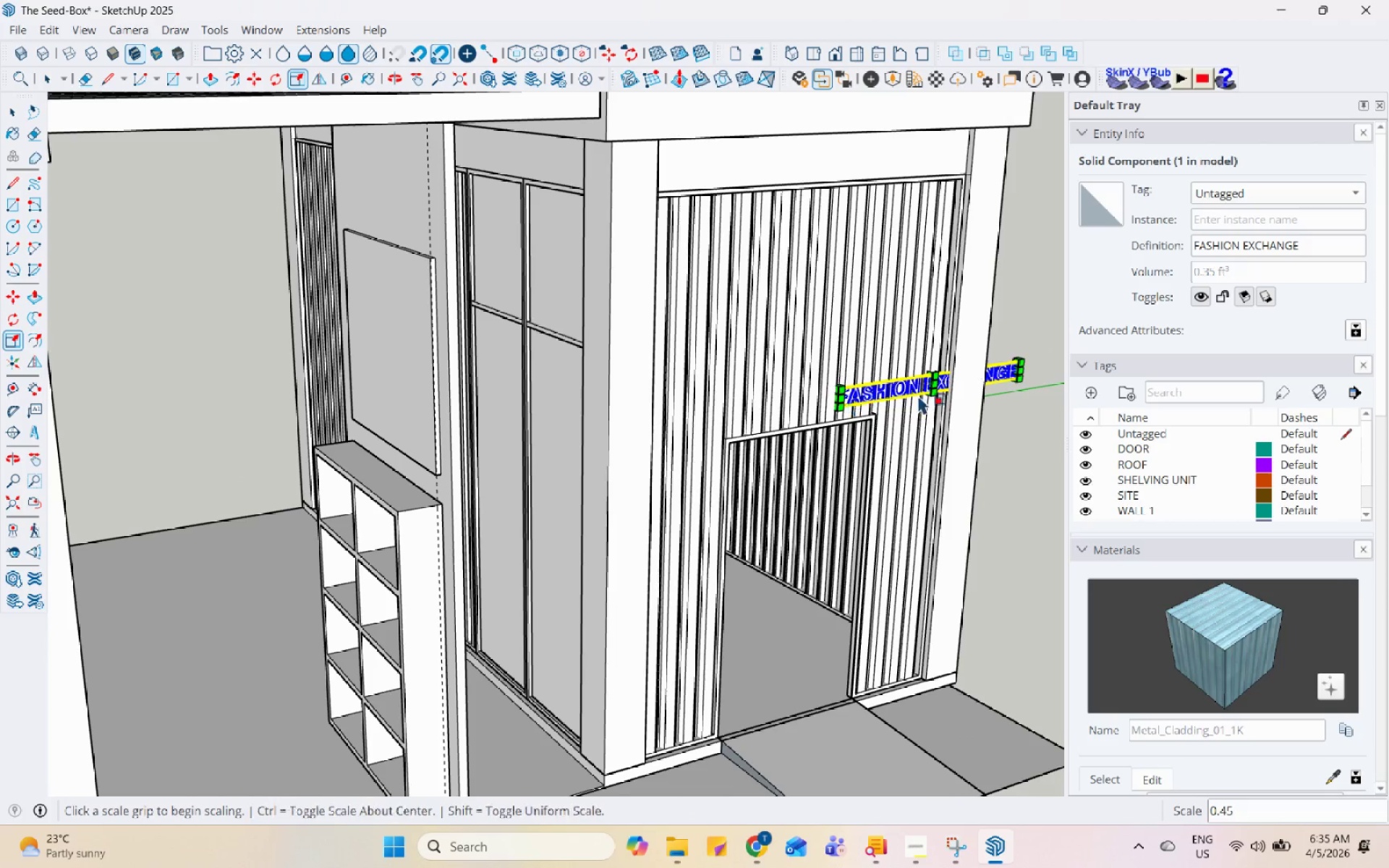 
key(Space)
 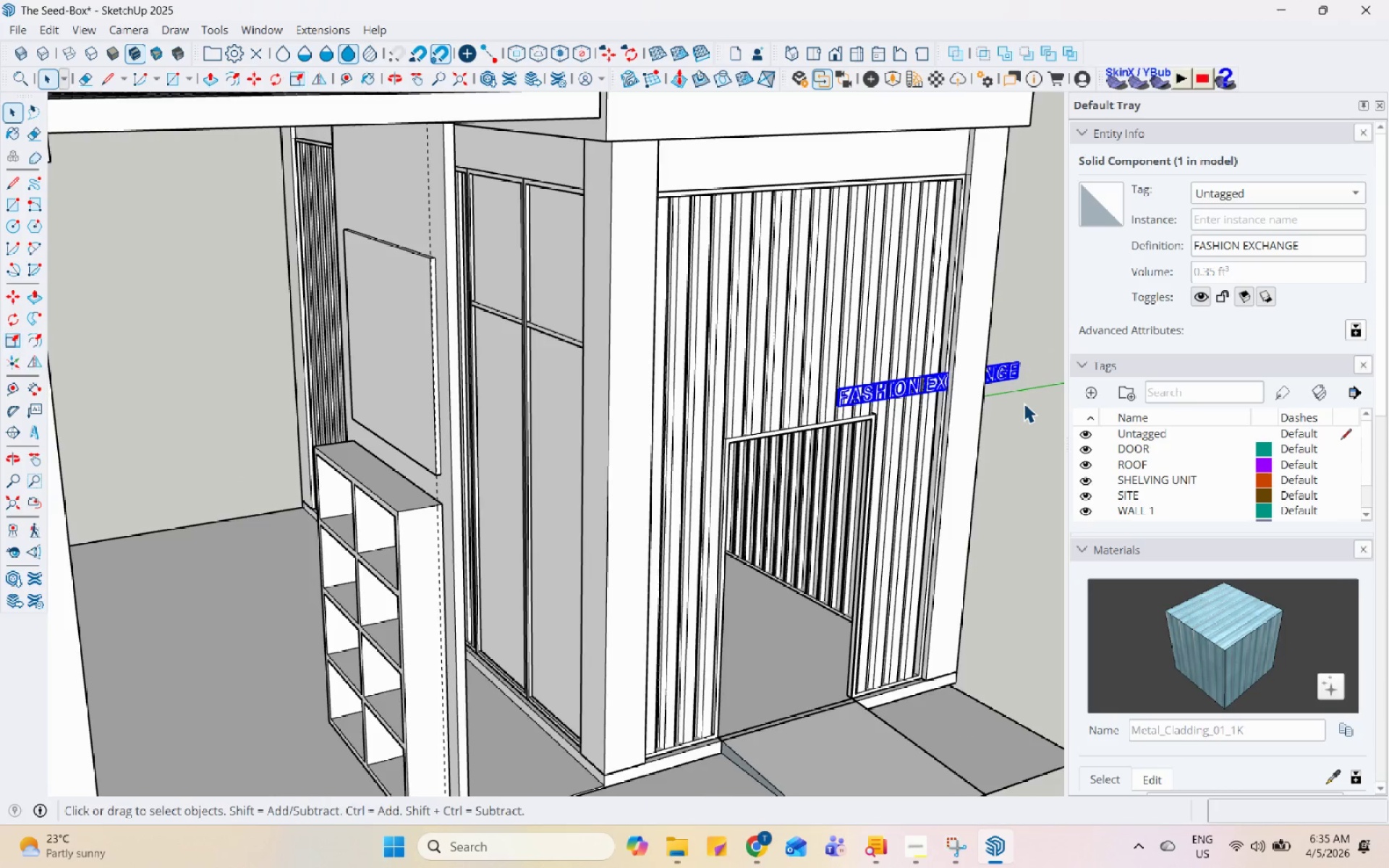 
key(M)
 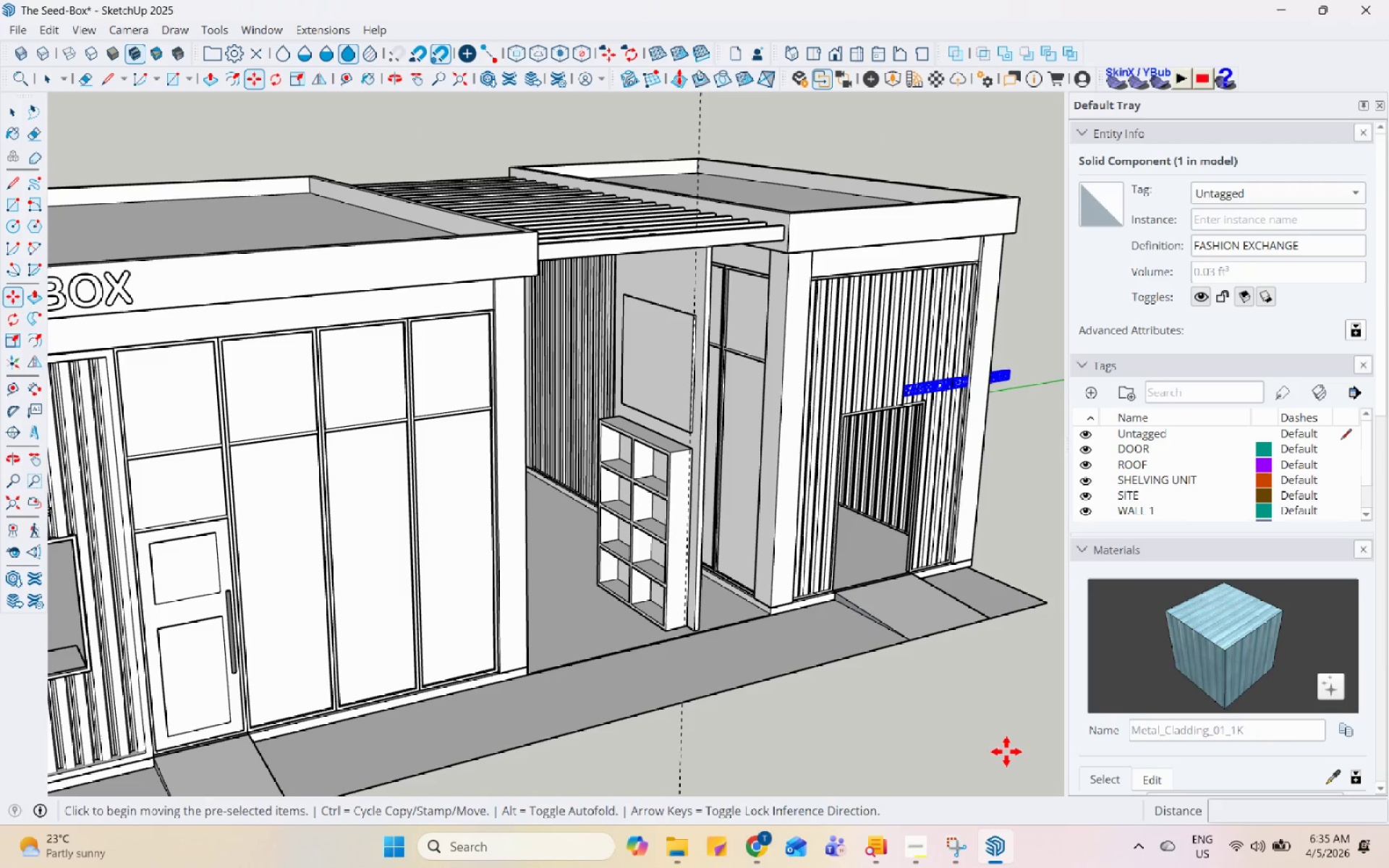 
scroll: coordinate [990, 375], scroll_direction: down, amount: 6.0
 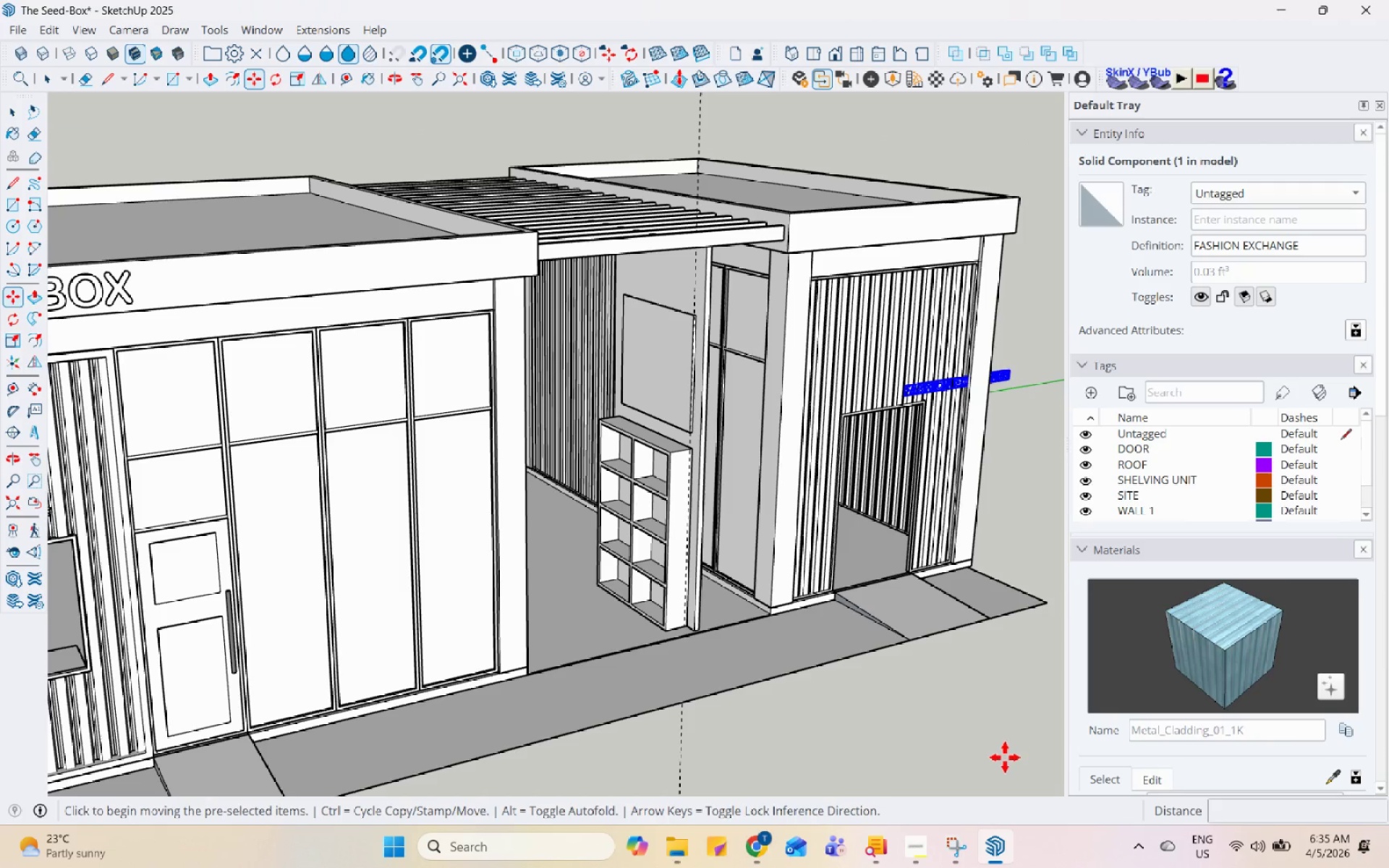 
left_click([1005, 757])
 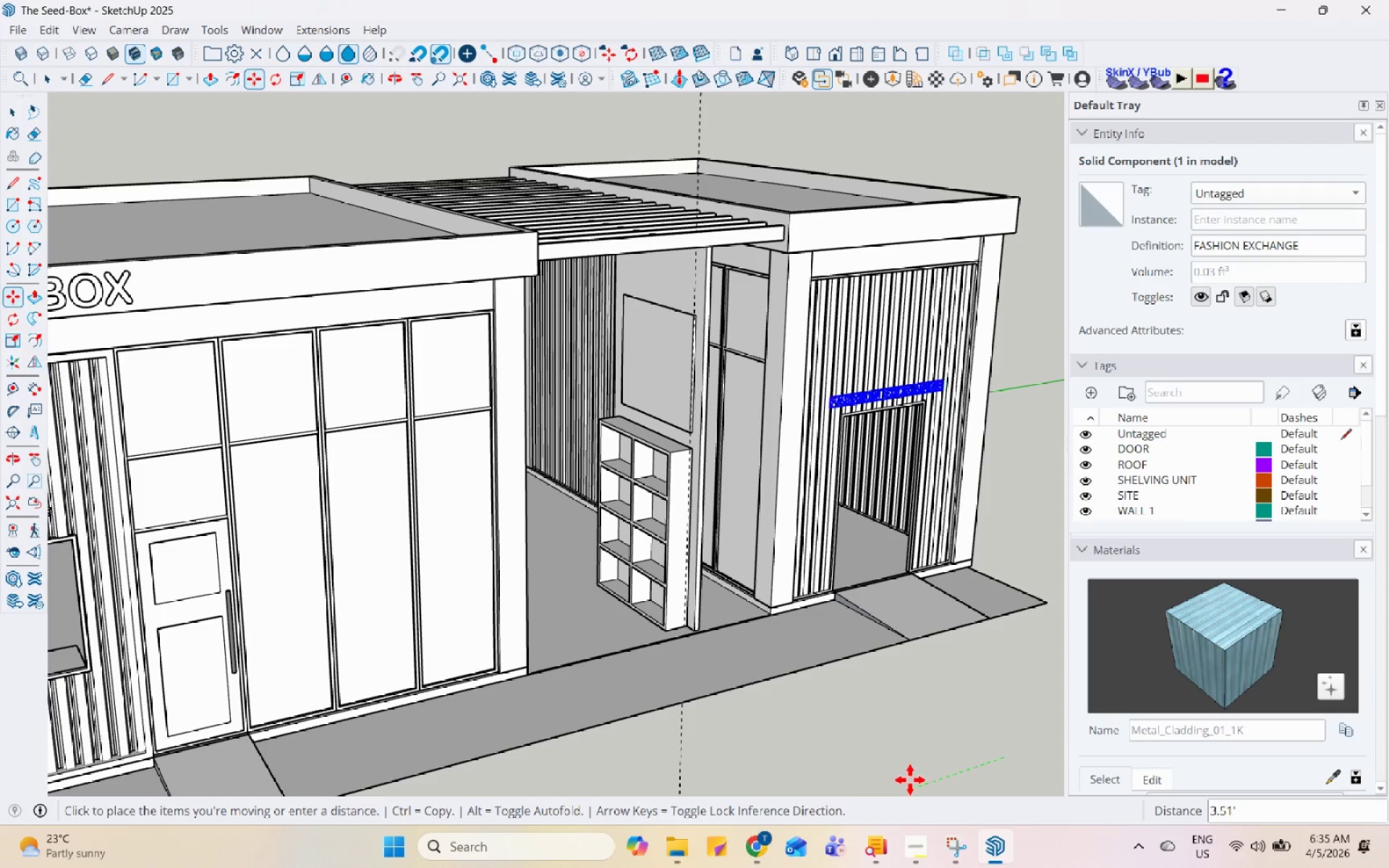 
left_click([910, 780])
 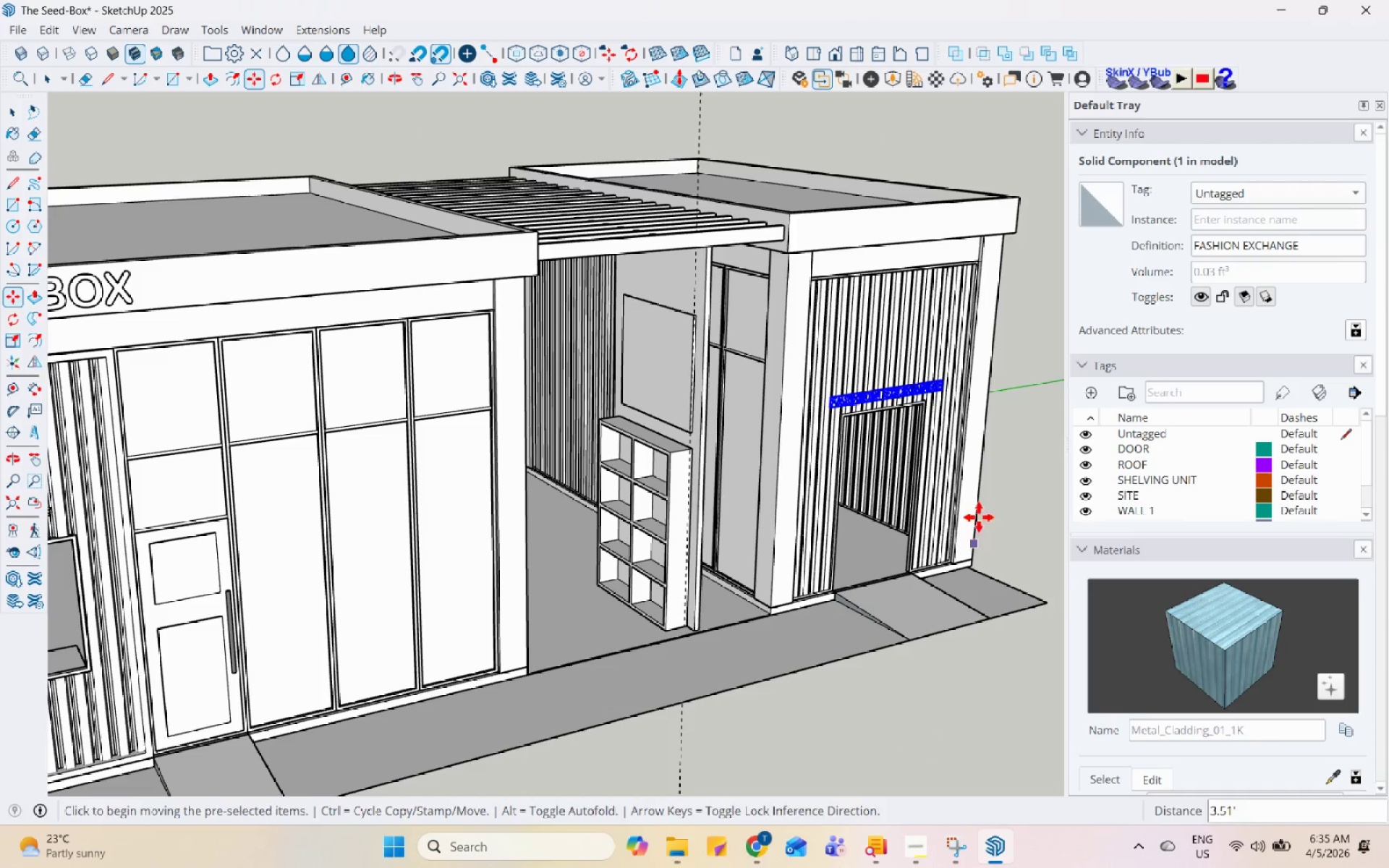 
key(Space)
 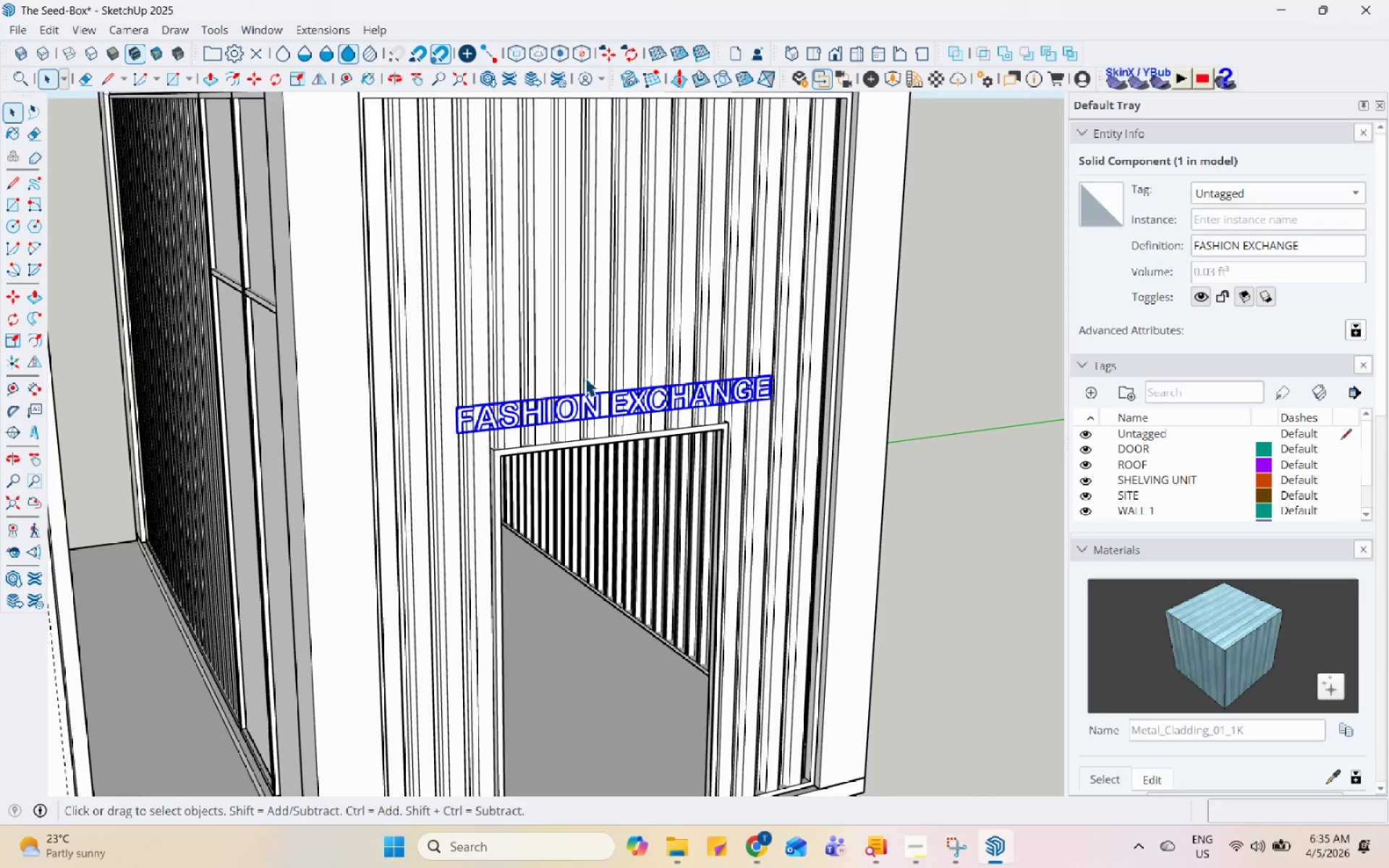 
left_click([953, 373])
 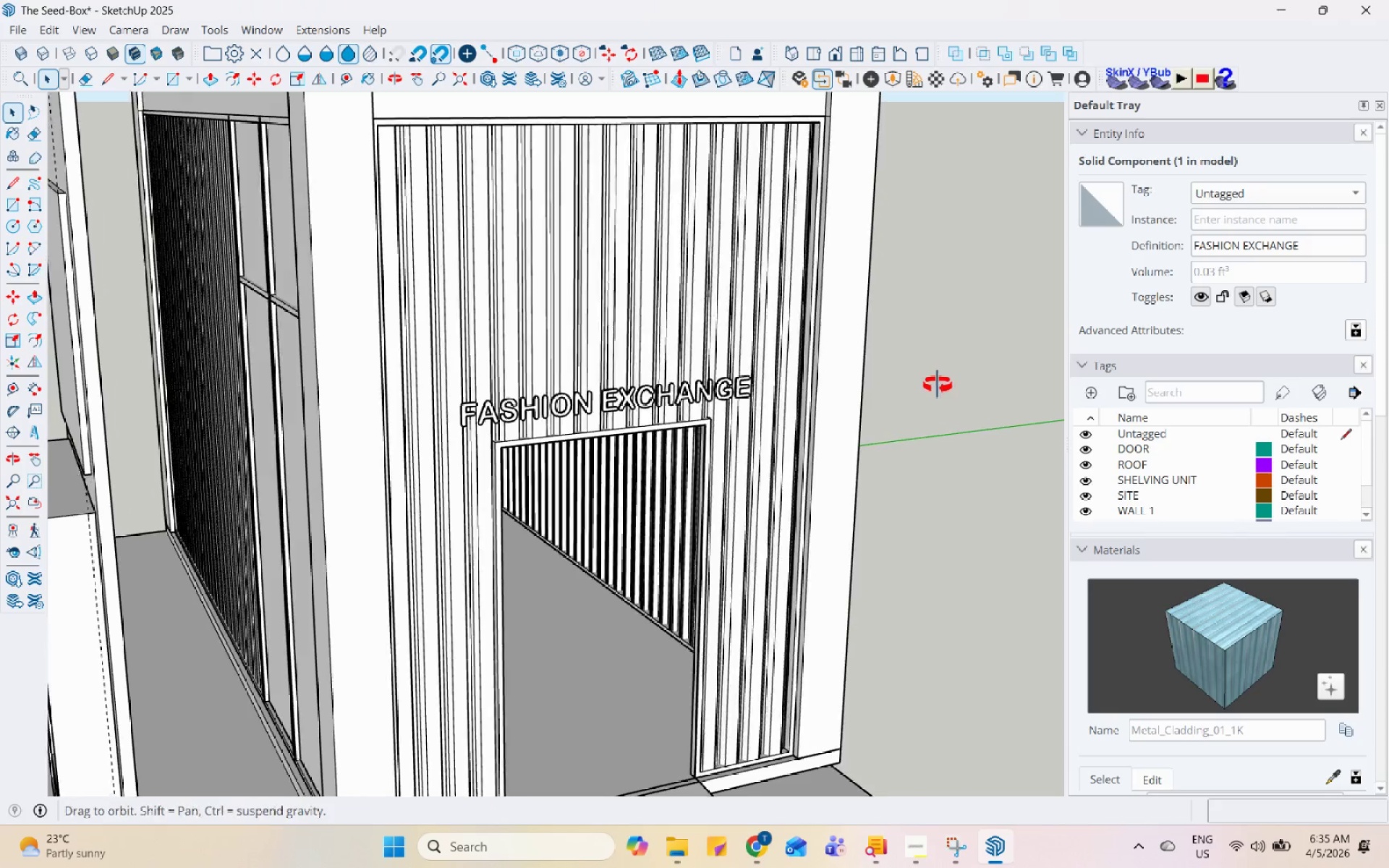 
scroll: coordinate [583, 375], scroll_direction: up, amount: 6.0
 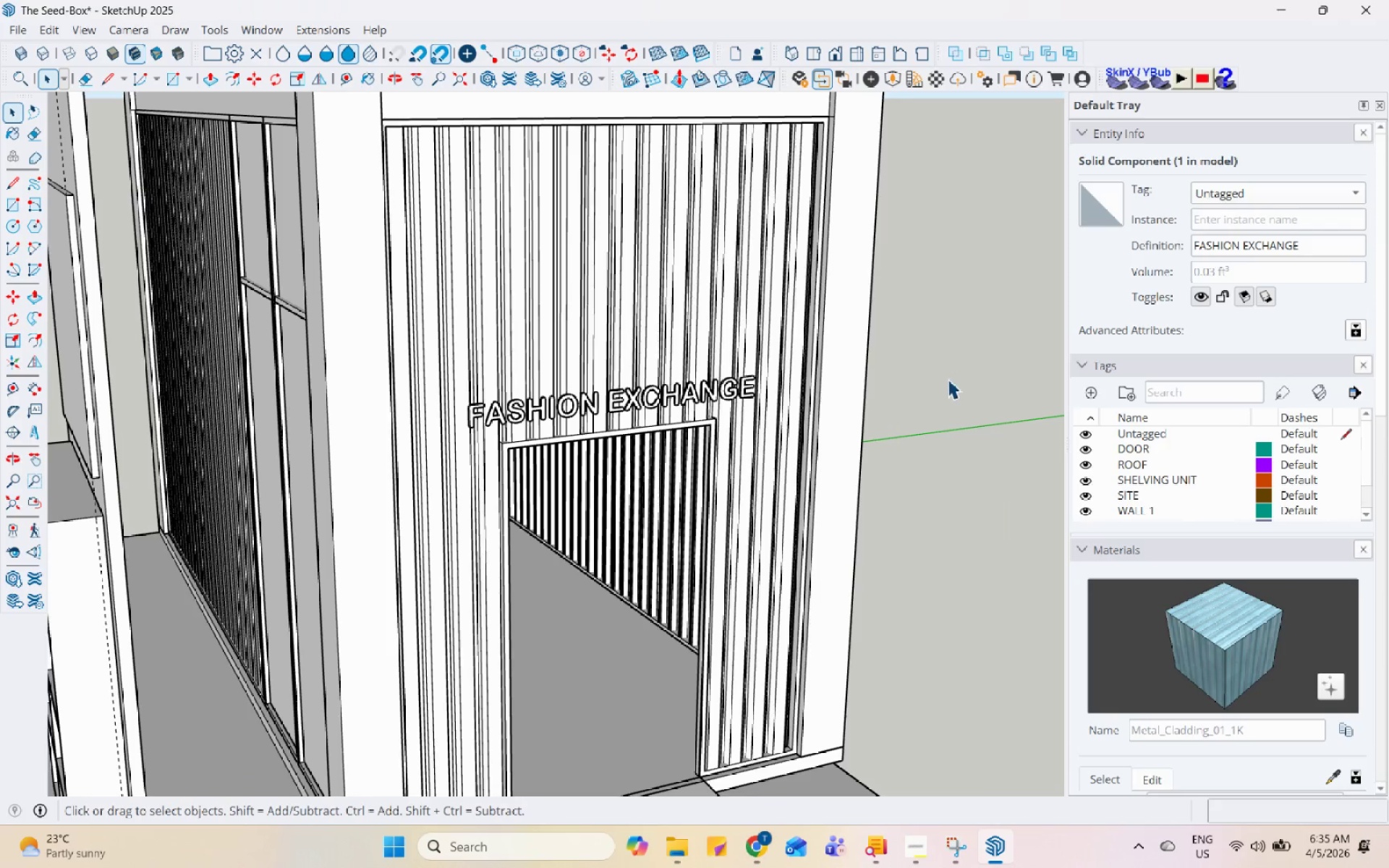 
scroll: coordinate [811, 386], scroll_direction: down, amount: 7.0
 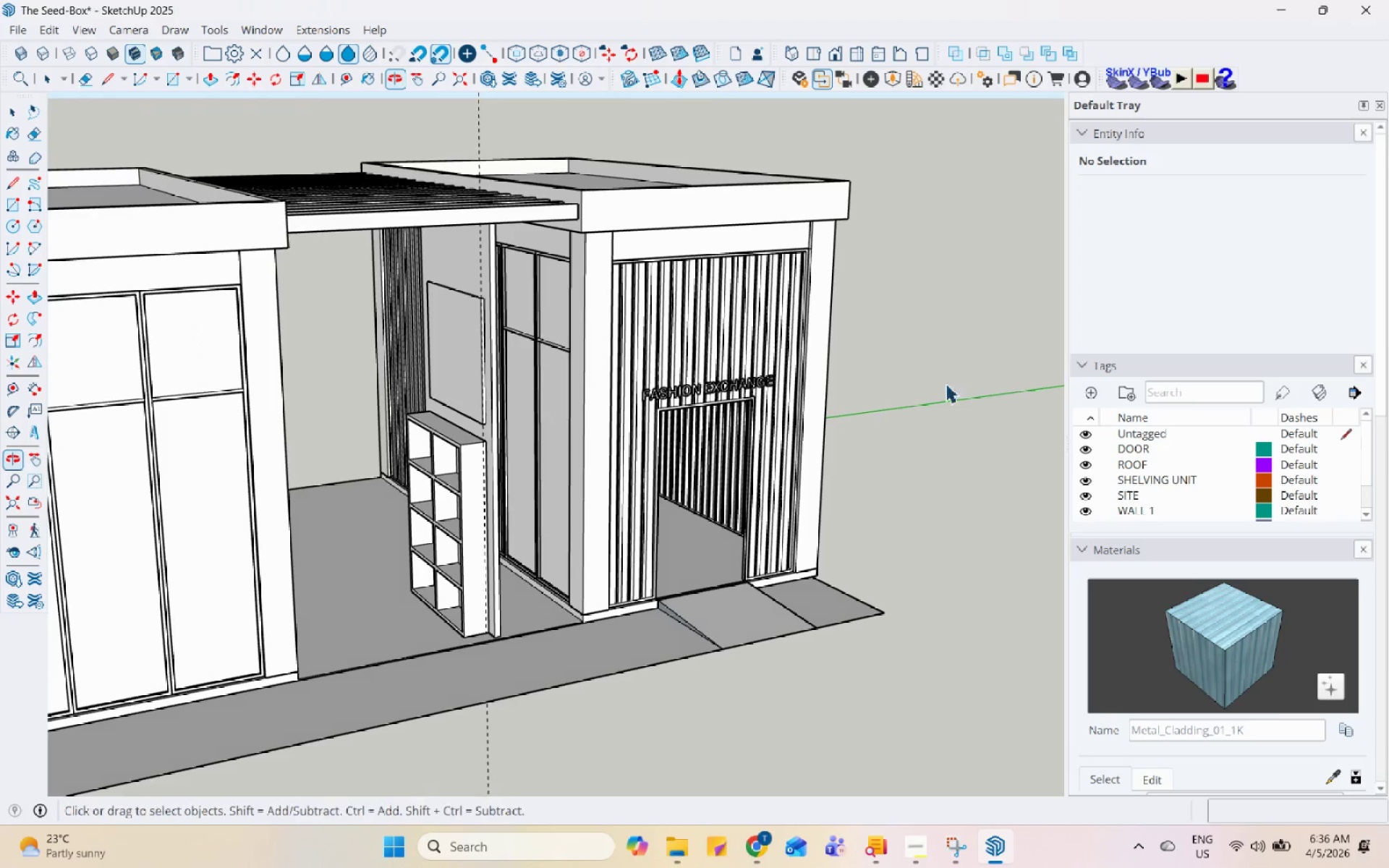 
scroll: coordinate [386, 392], scroll_direction: up, amount: 3.0
 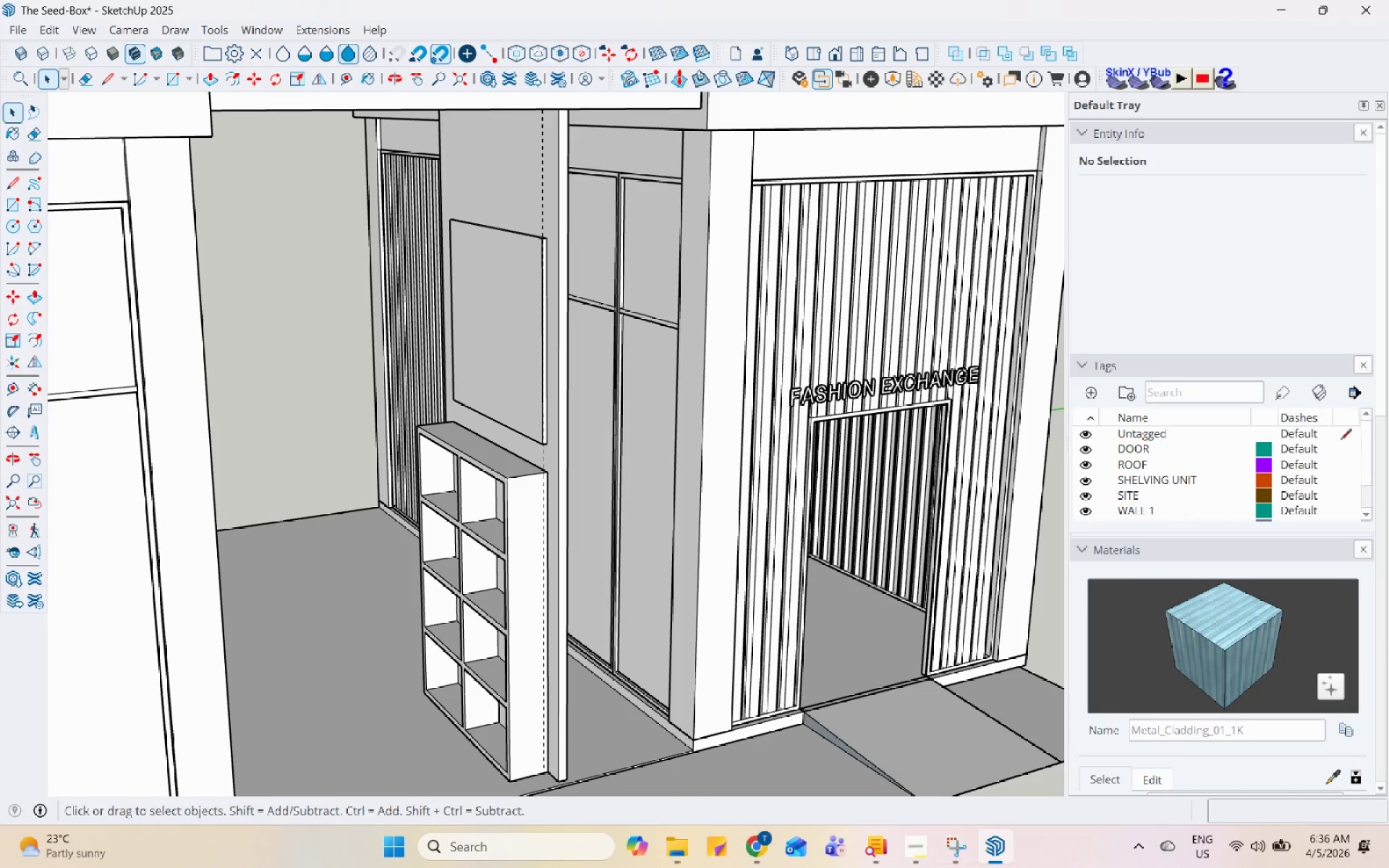 
left_click([951, 866])
 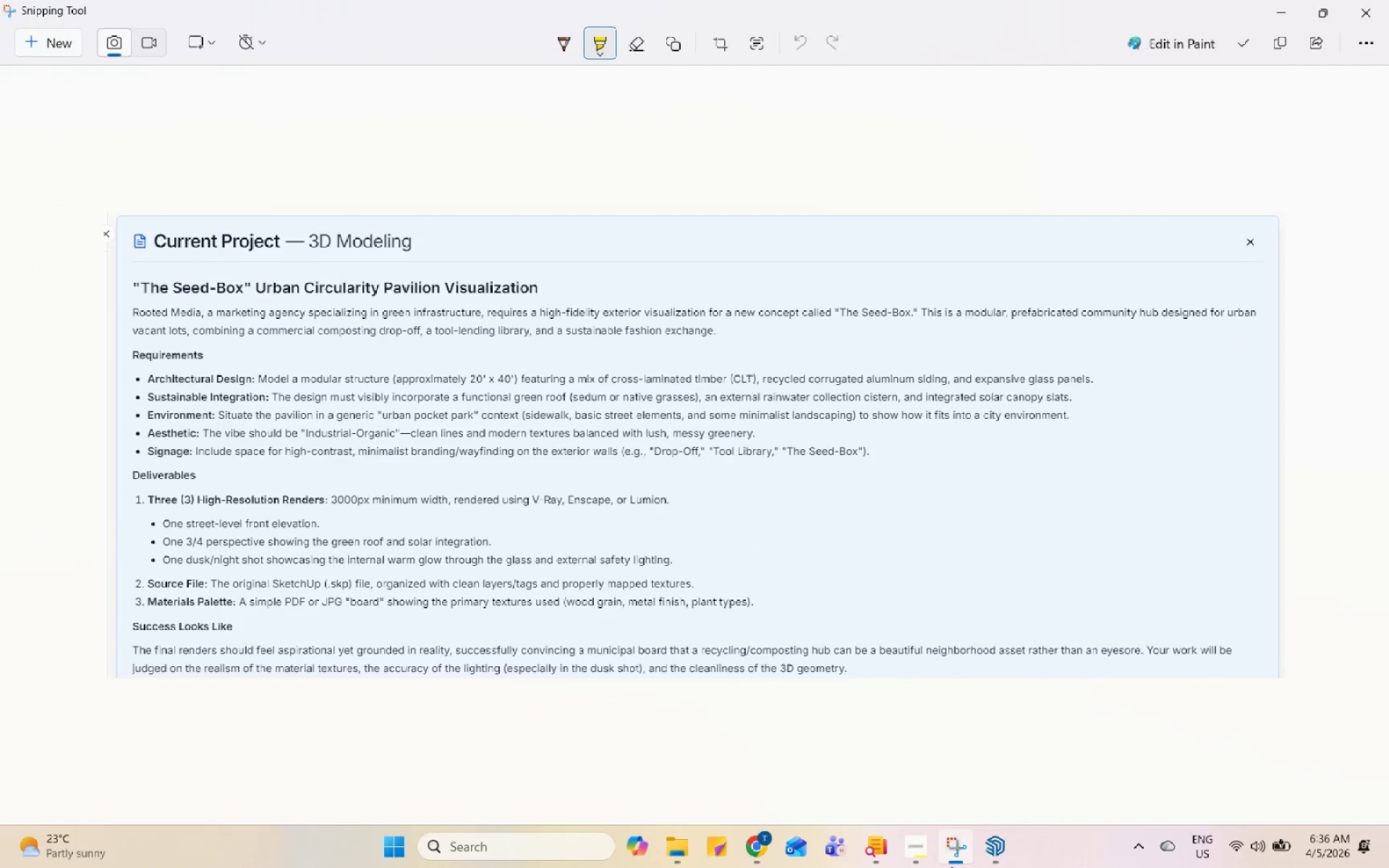 
left_click([951, 866])
 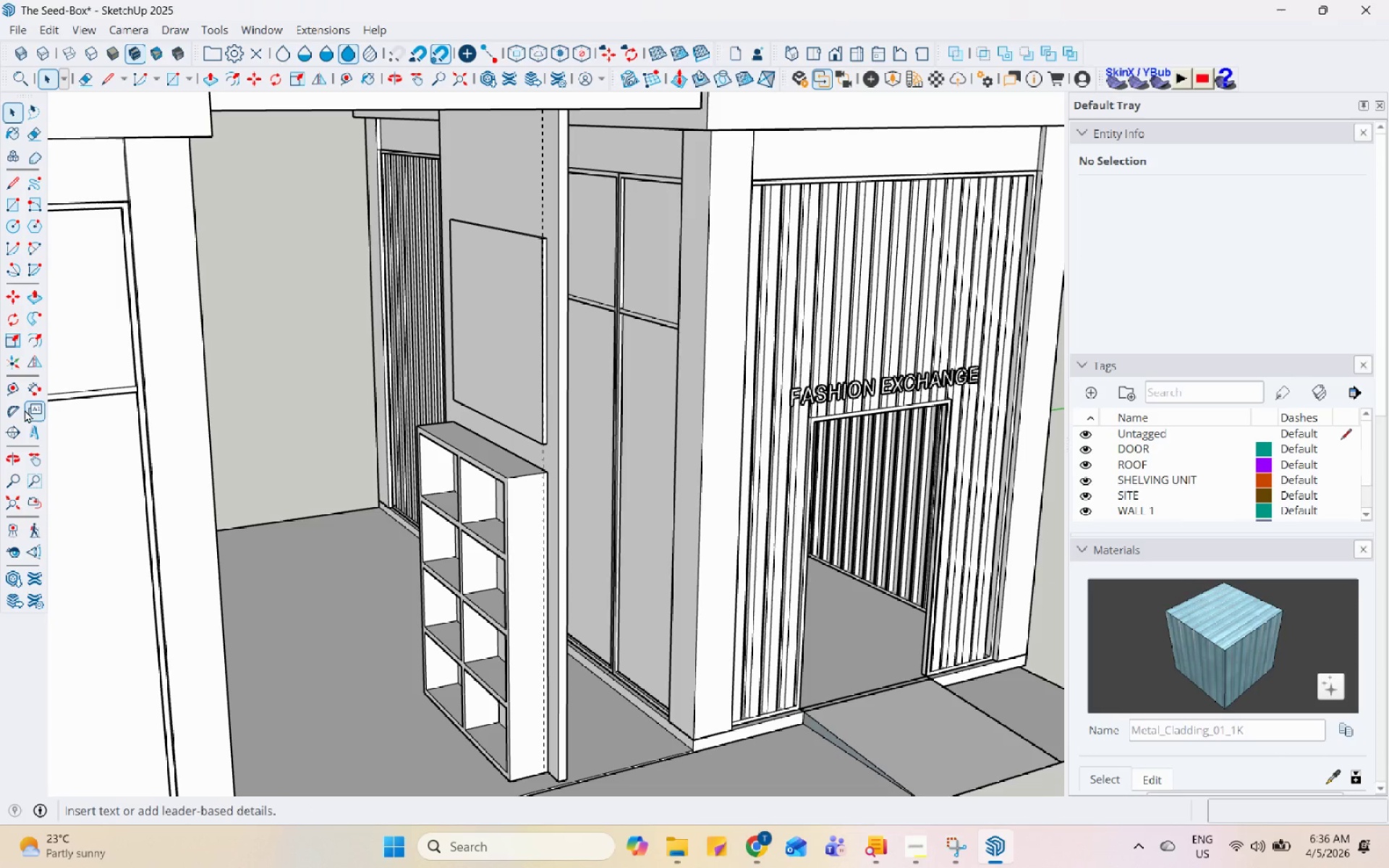 
left_click([28, 428])
 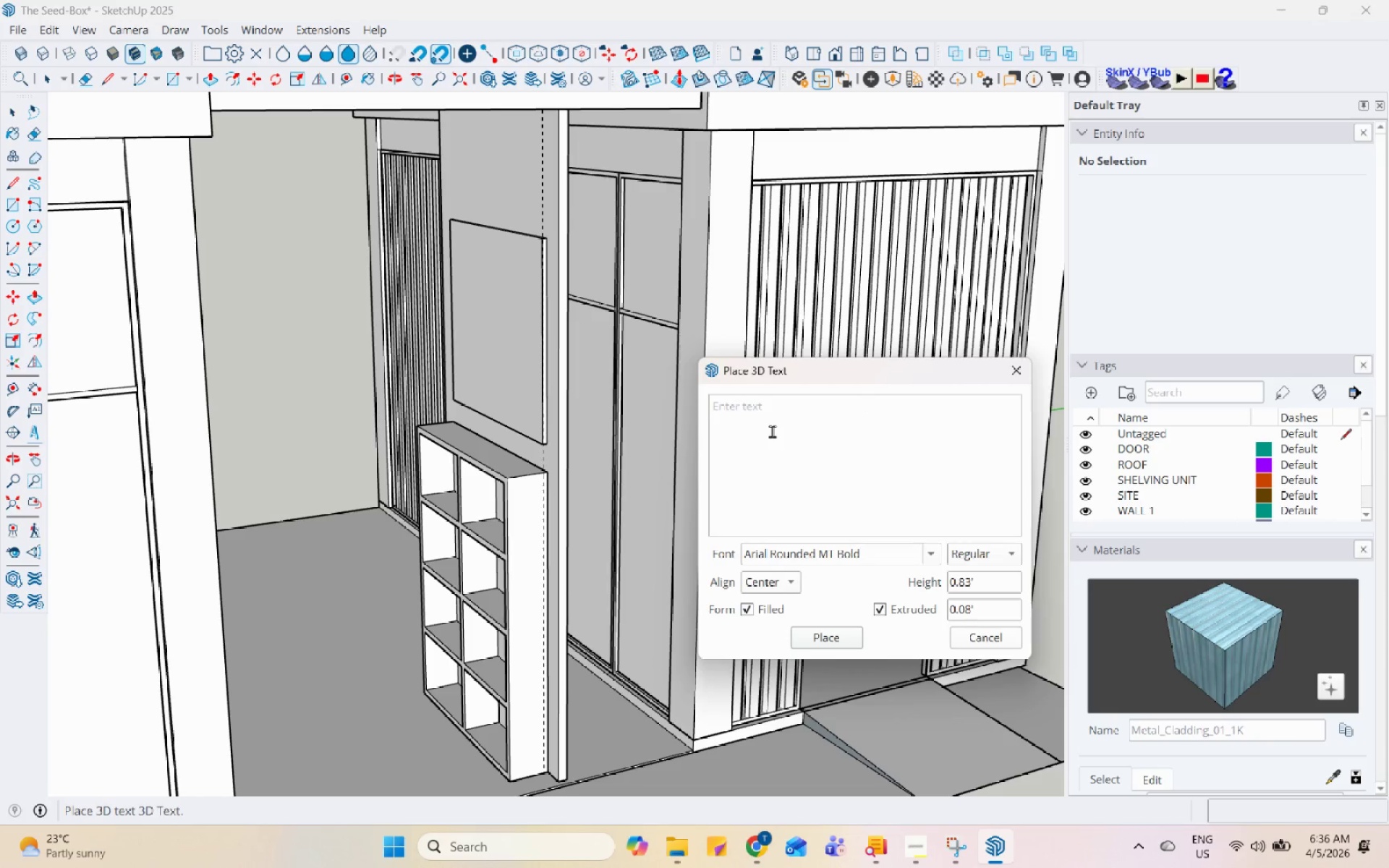 
type(TOOL)
 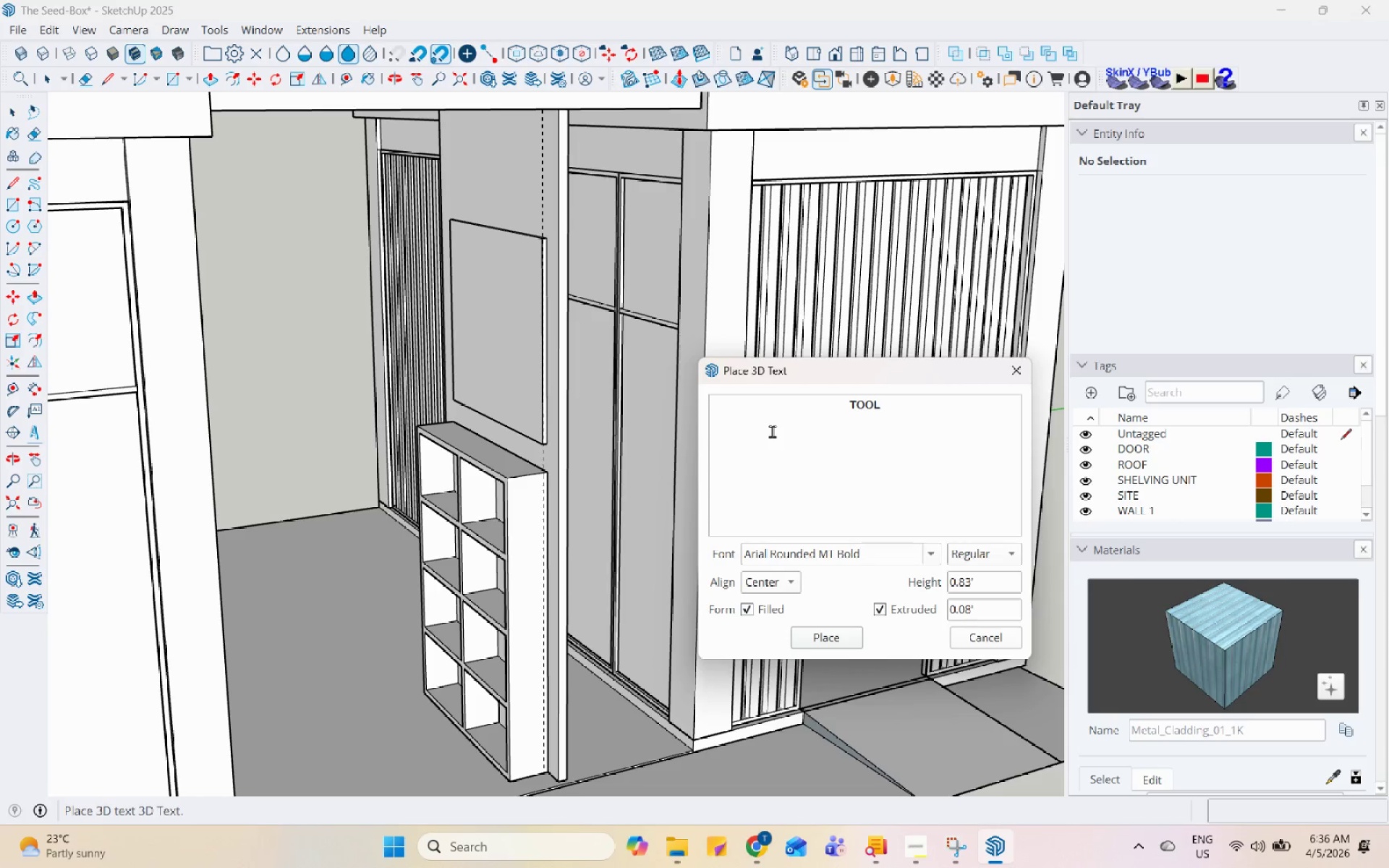 
key(Enter)
 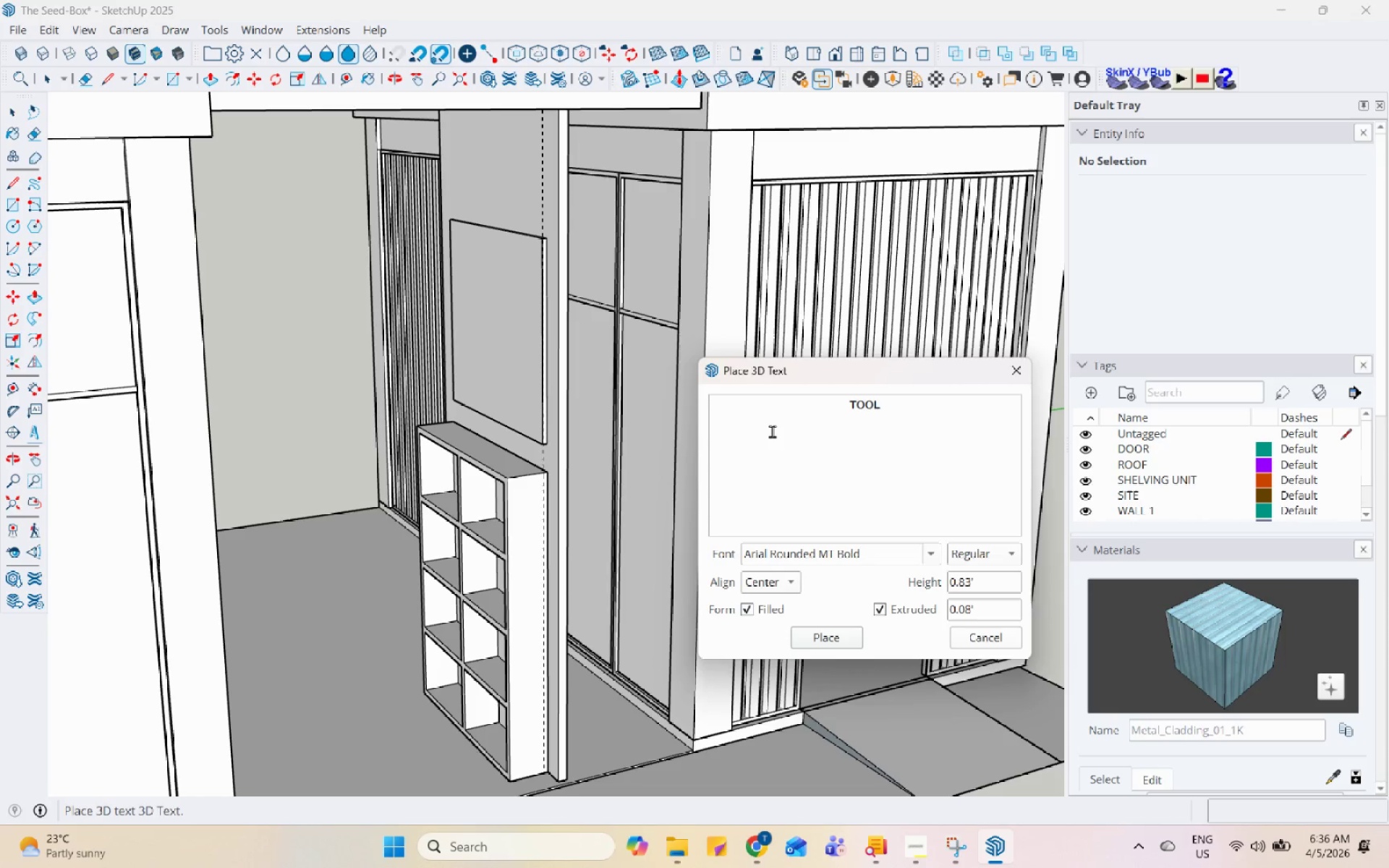 
type(K)
key(Backspace)
type(LIBARAY)
key(Backspace)
key(Backspace)
key(Backspace)
key(Backspace)
type(RARY)
 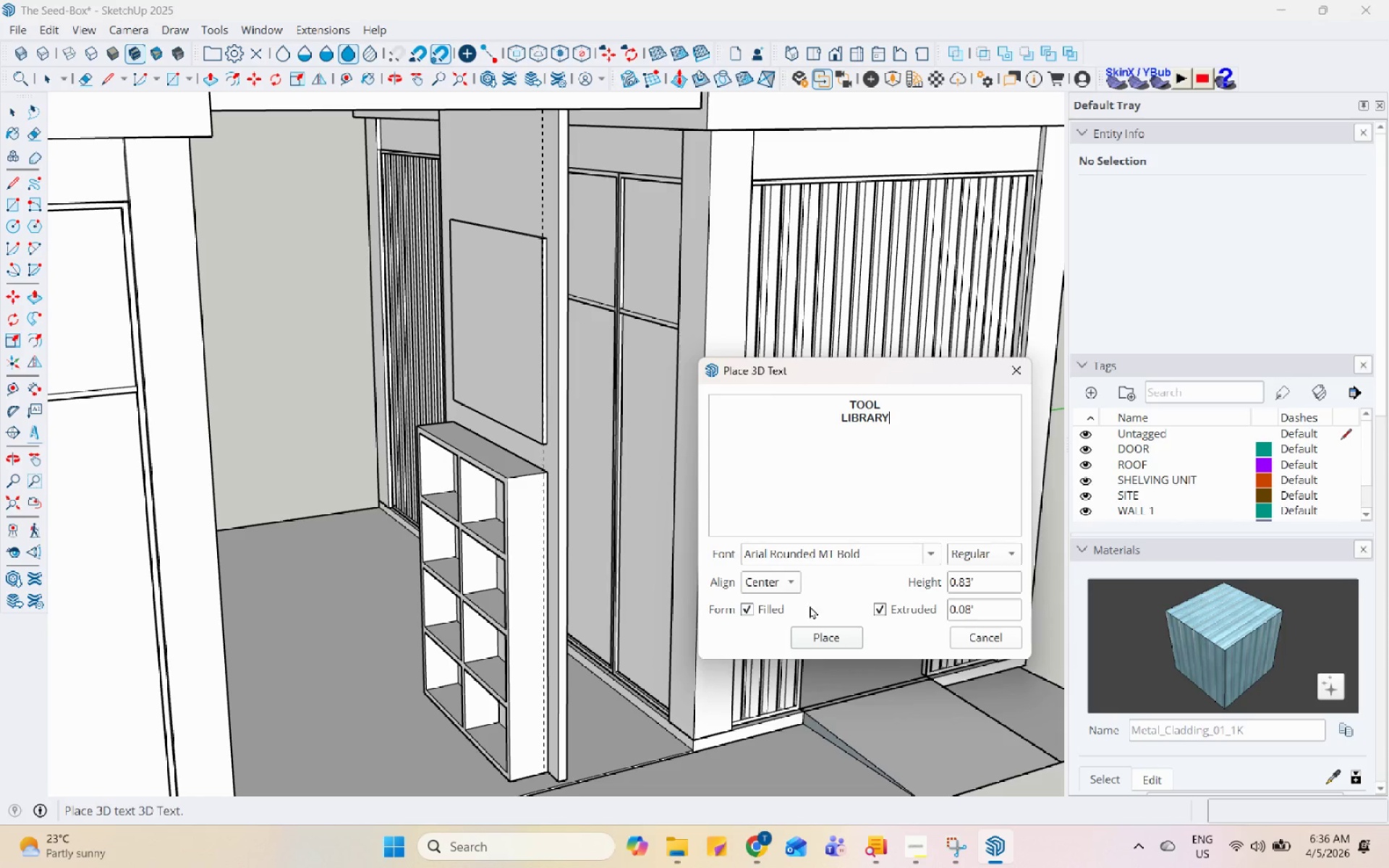 
left_click([811, 638])
 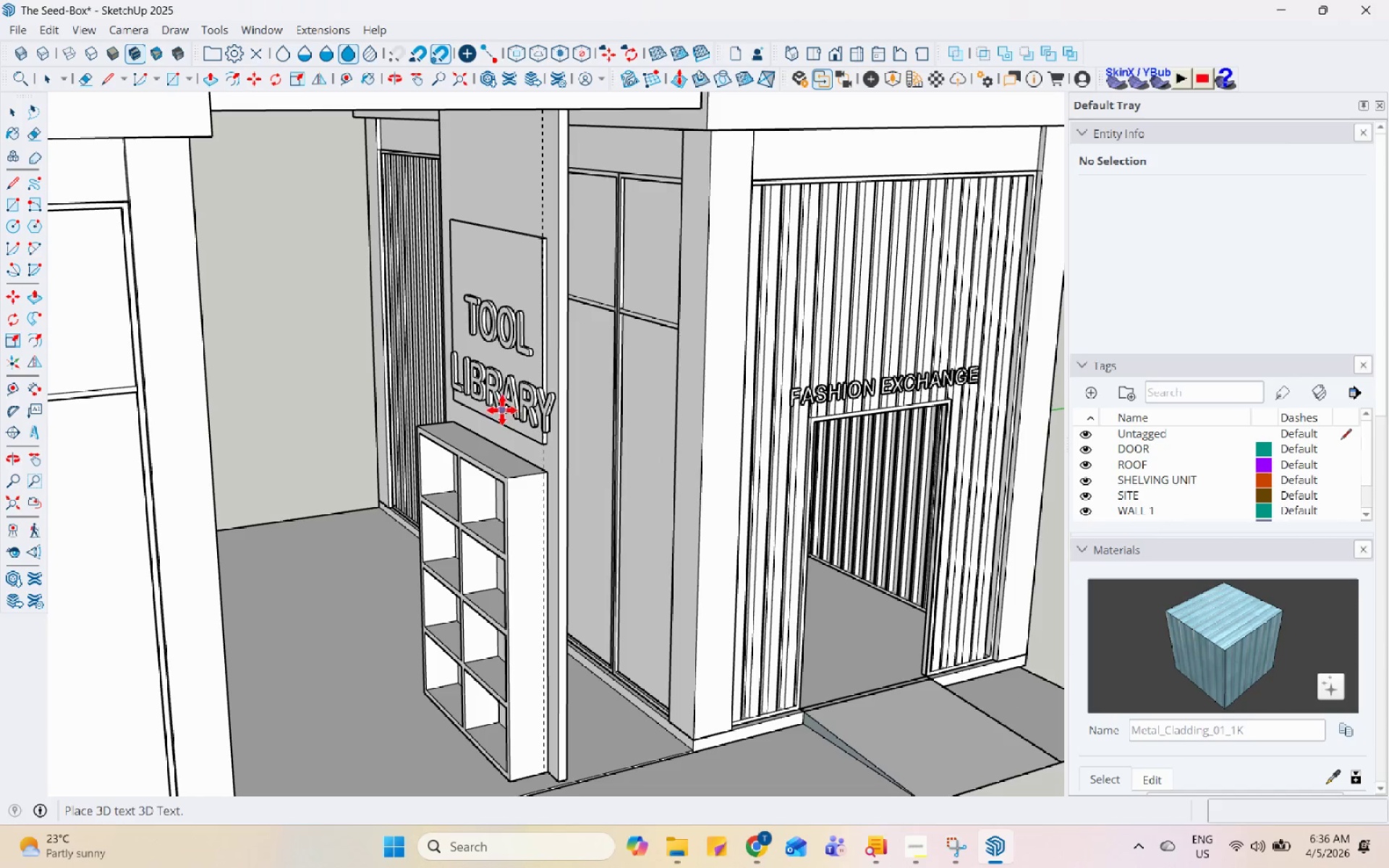 
left_click([498, 412])
 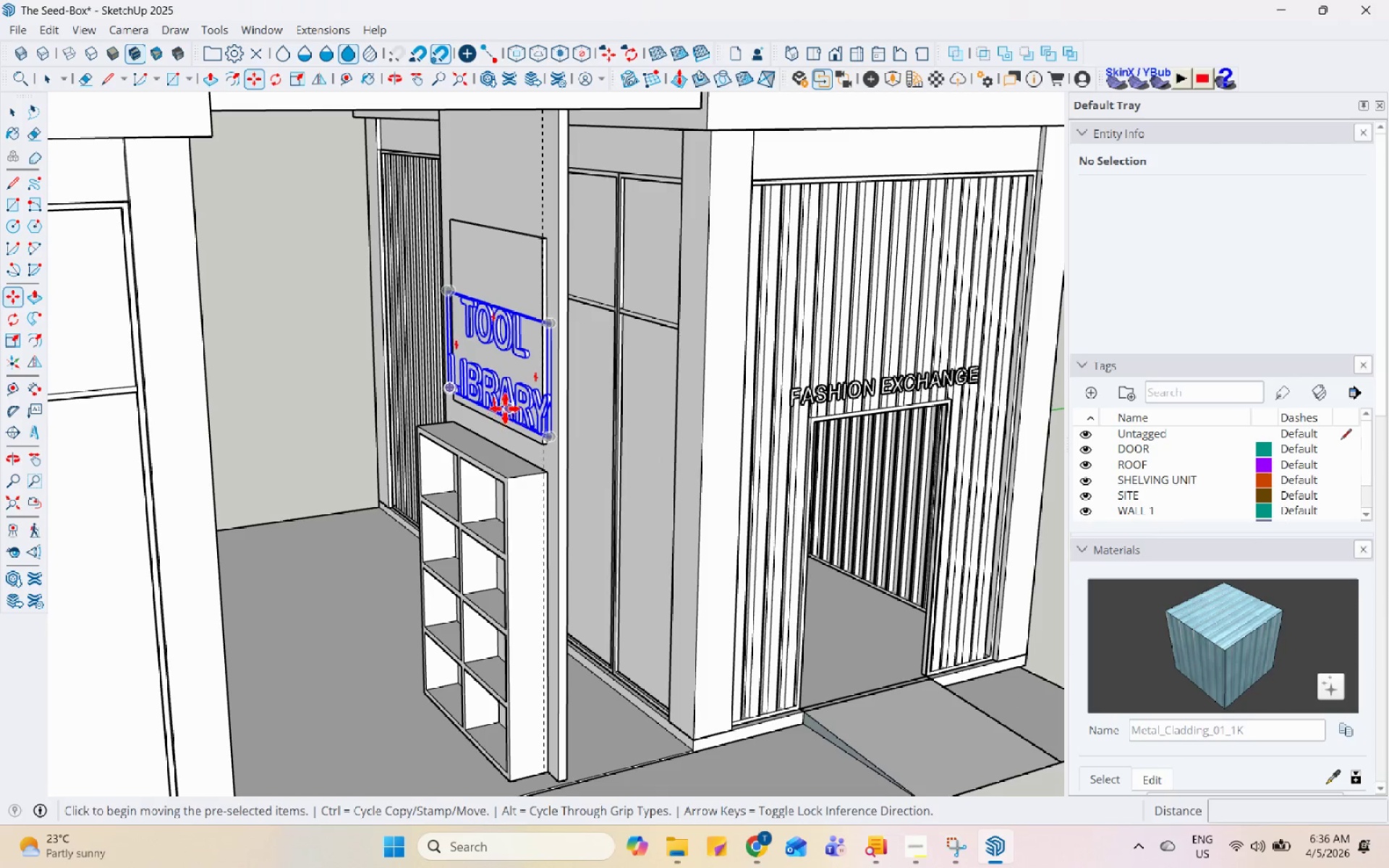 
key(Escape)
 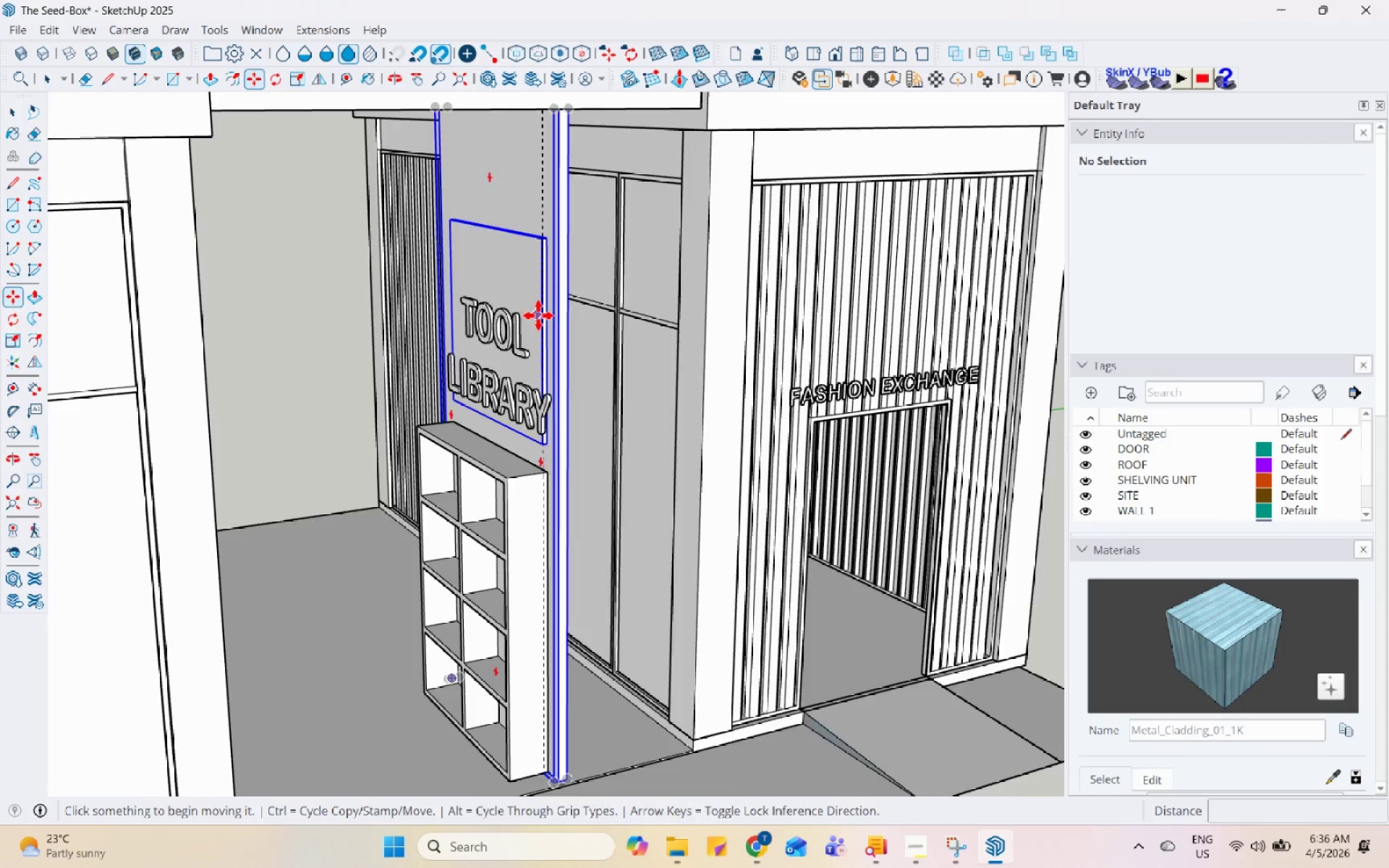 
key(Space)
 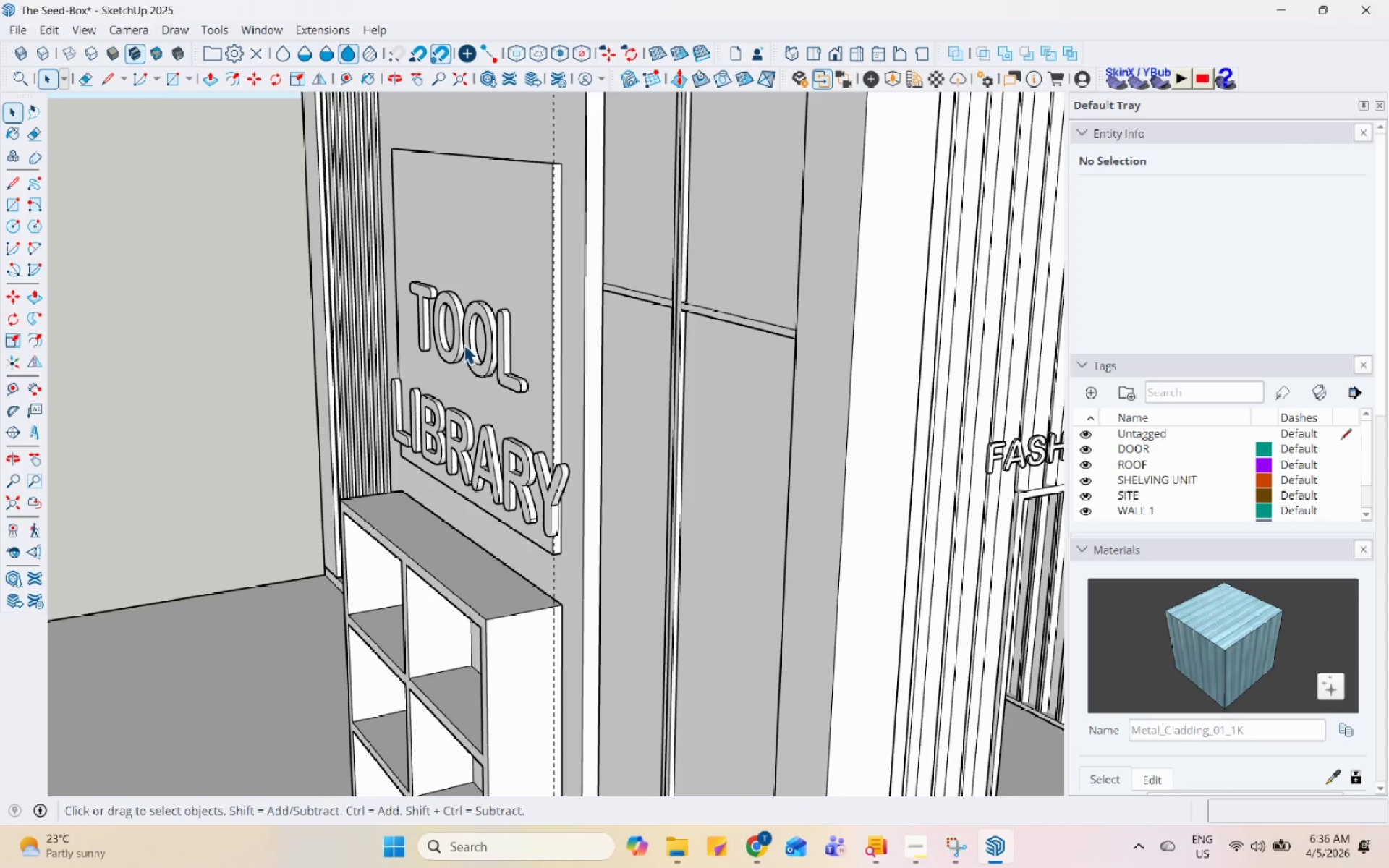 
left_click([464, 344])
 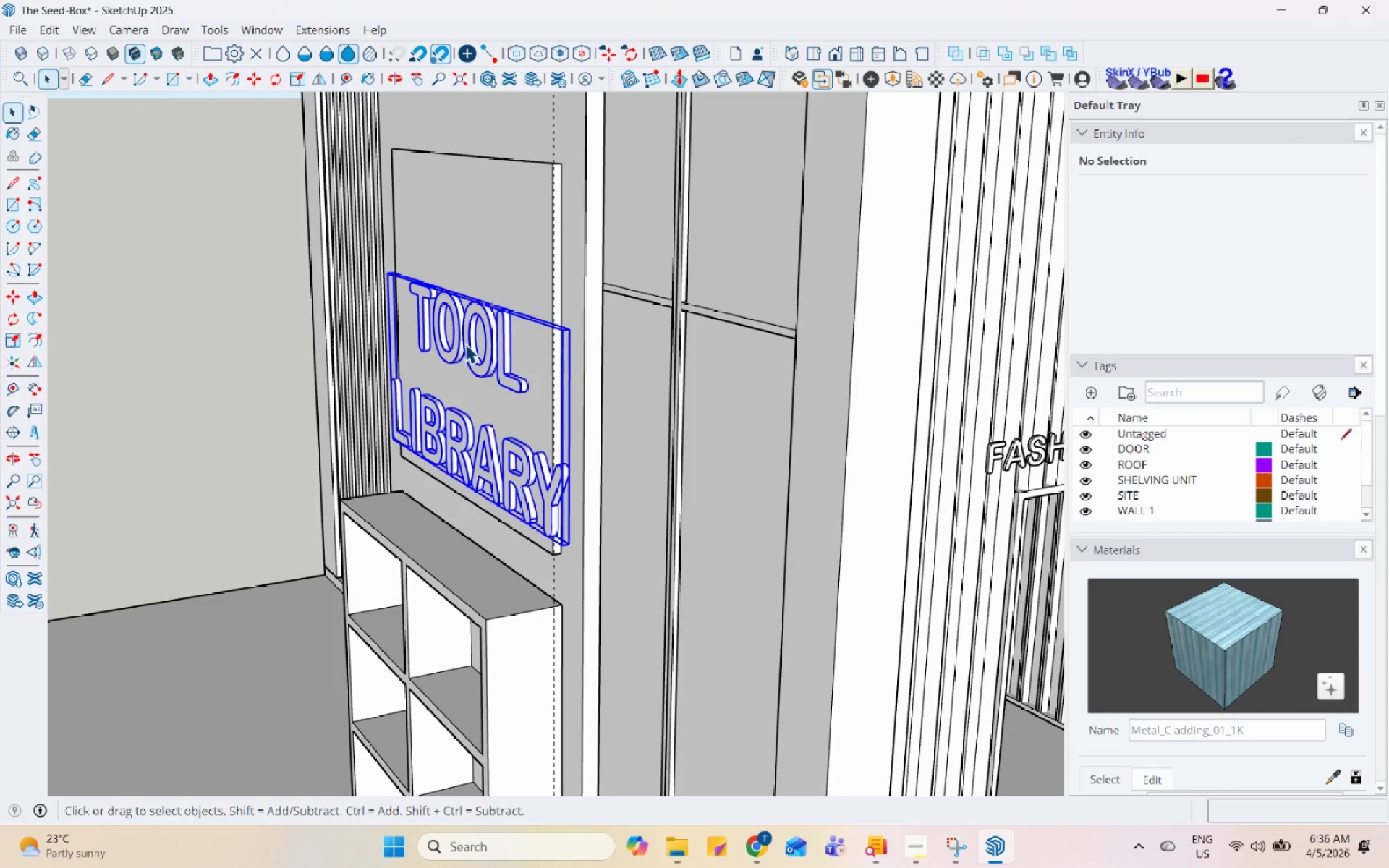 
scroll: coordinate [462, 339], scroll_direction: up, amount: 6.0
 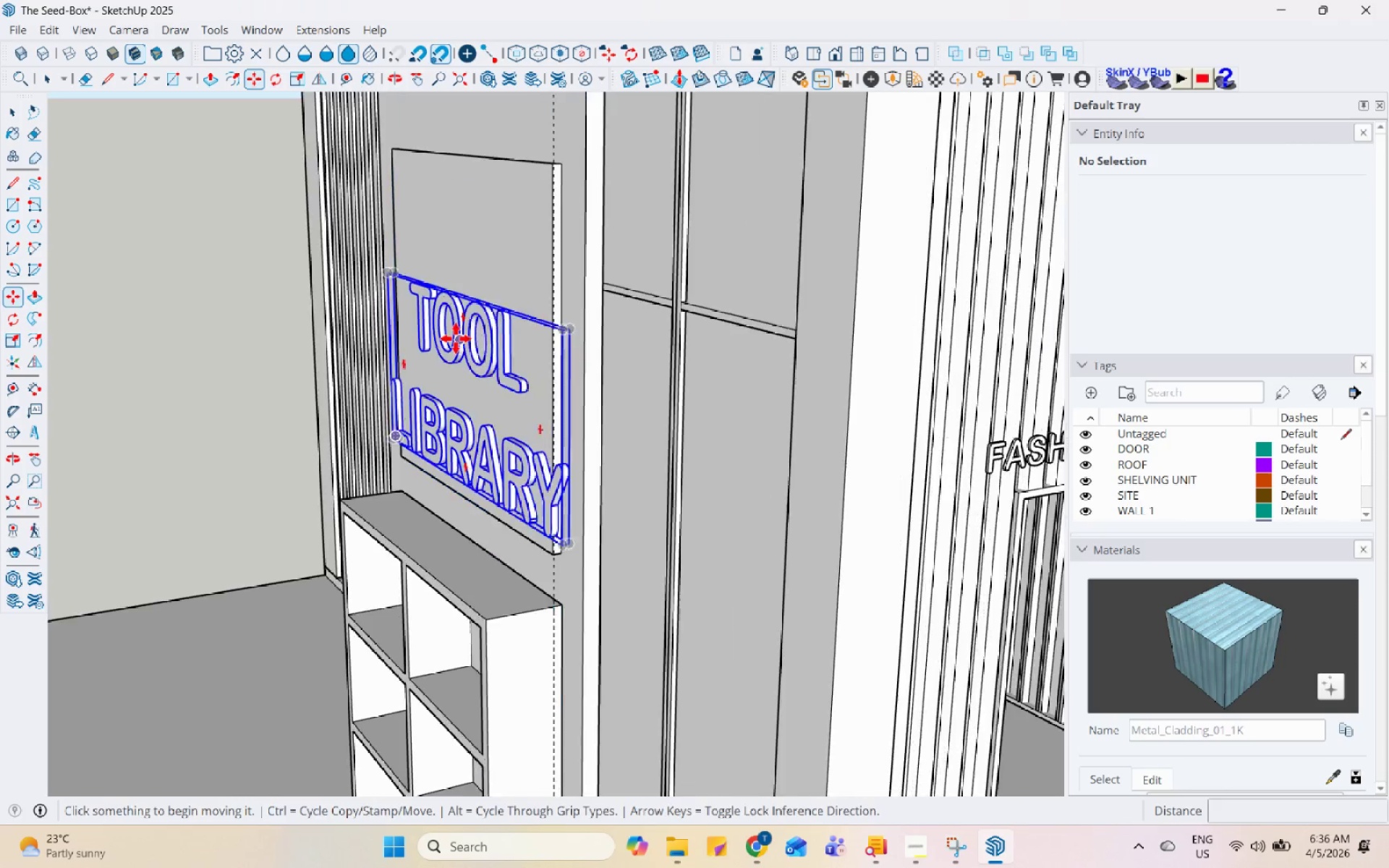 
key(S)
 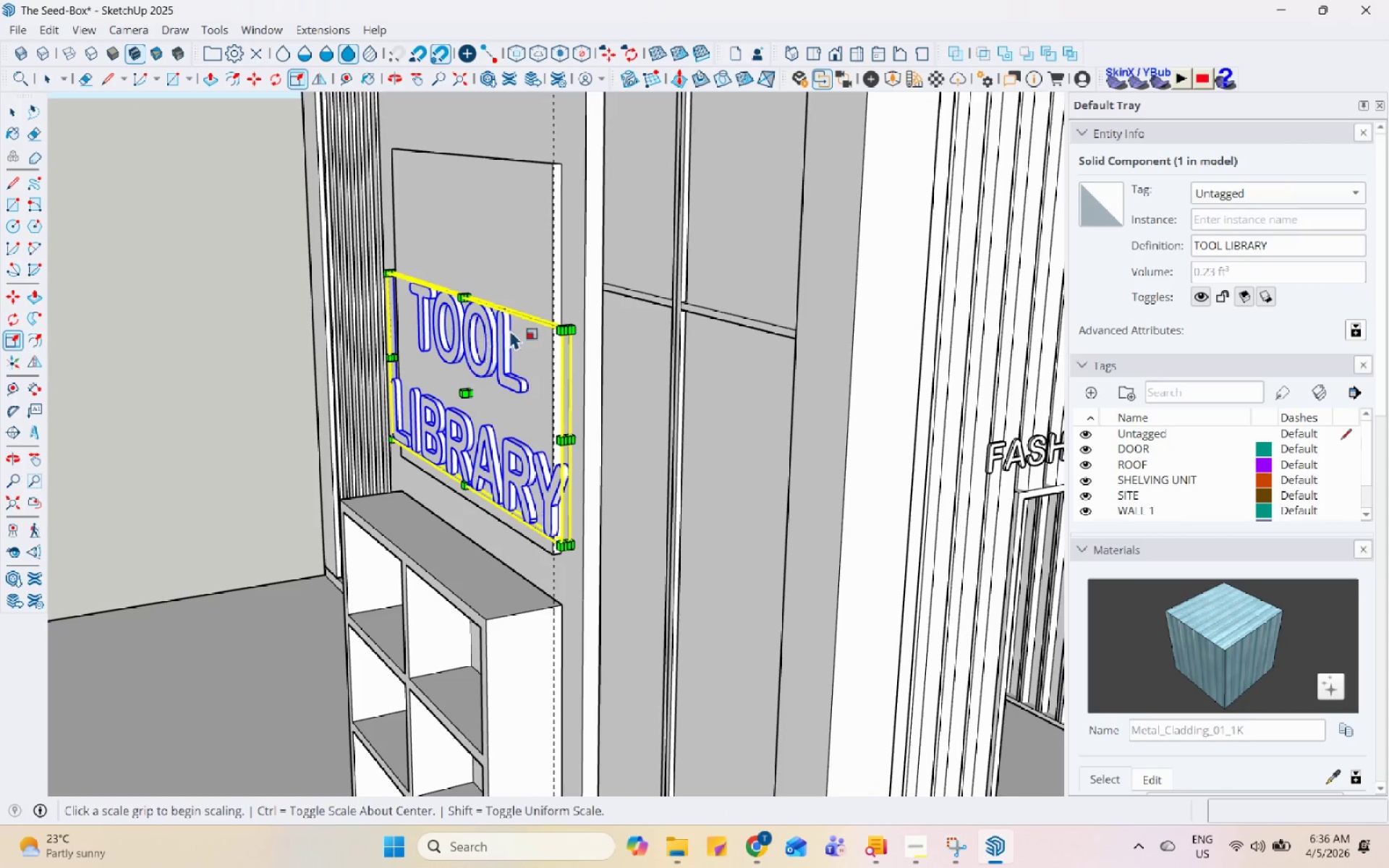 
scroll: coordinate [532, 326], scroll_direction: up, amount: 4.0
 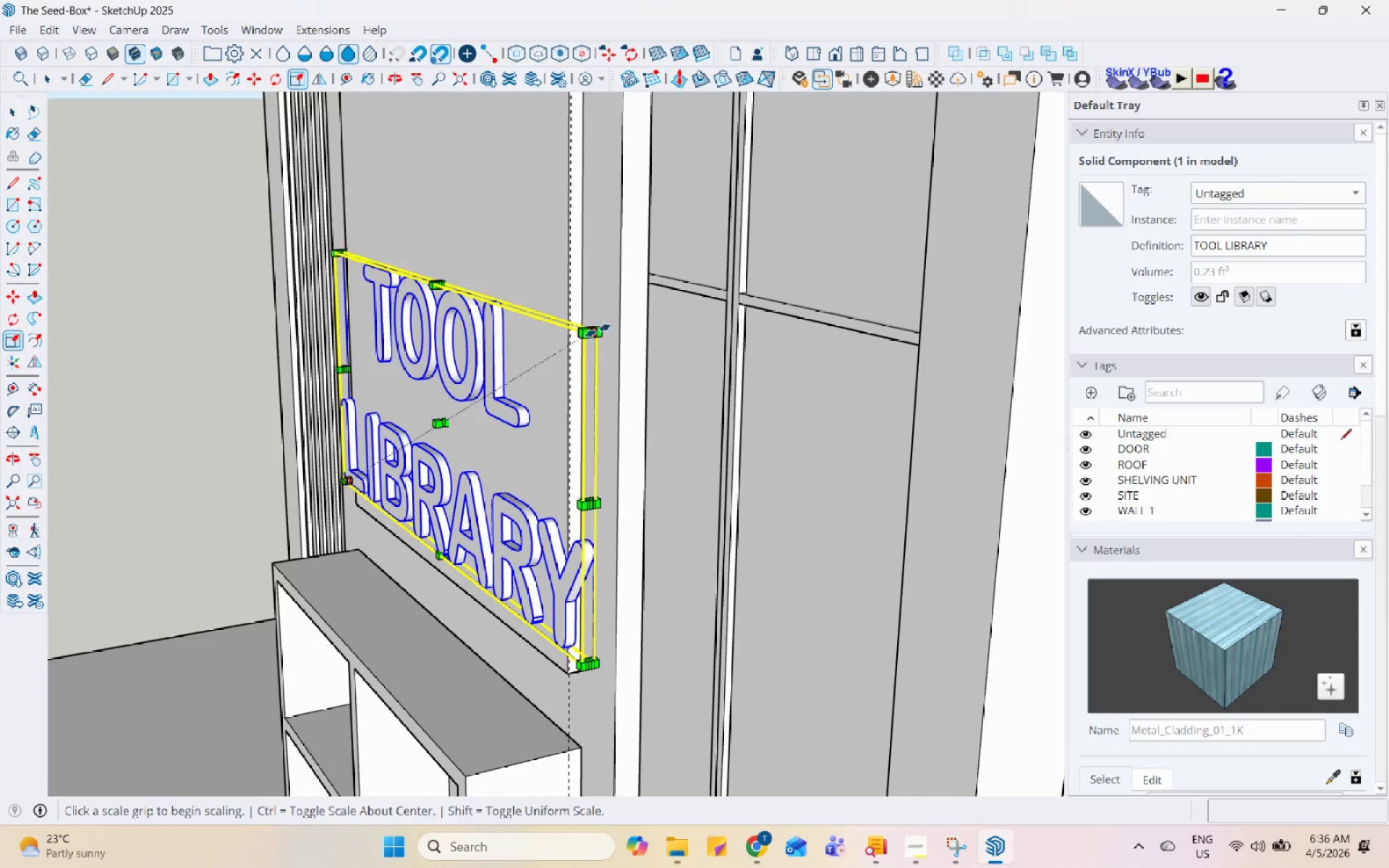 
left_click([602, 329])
 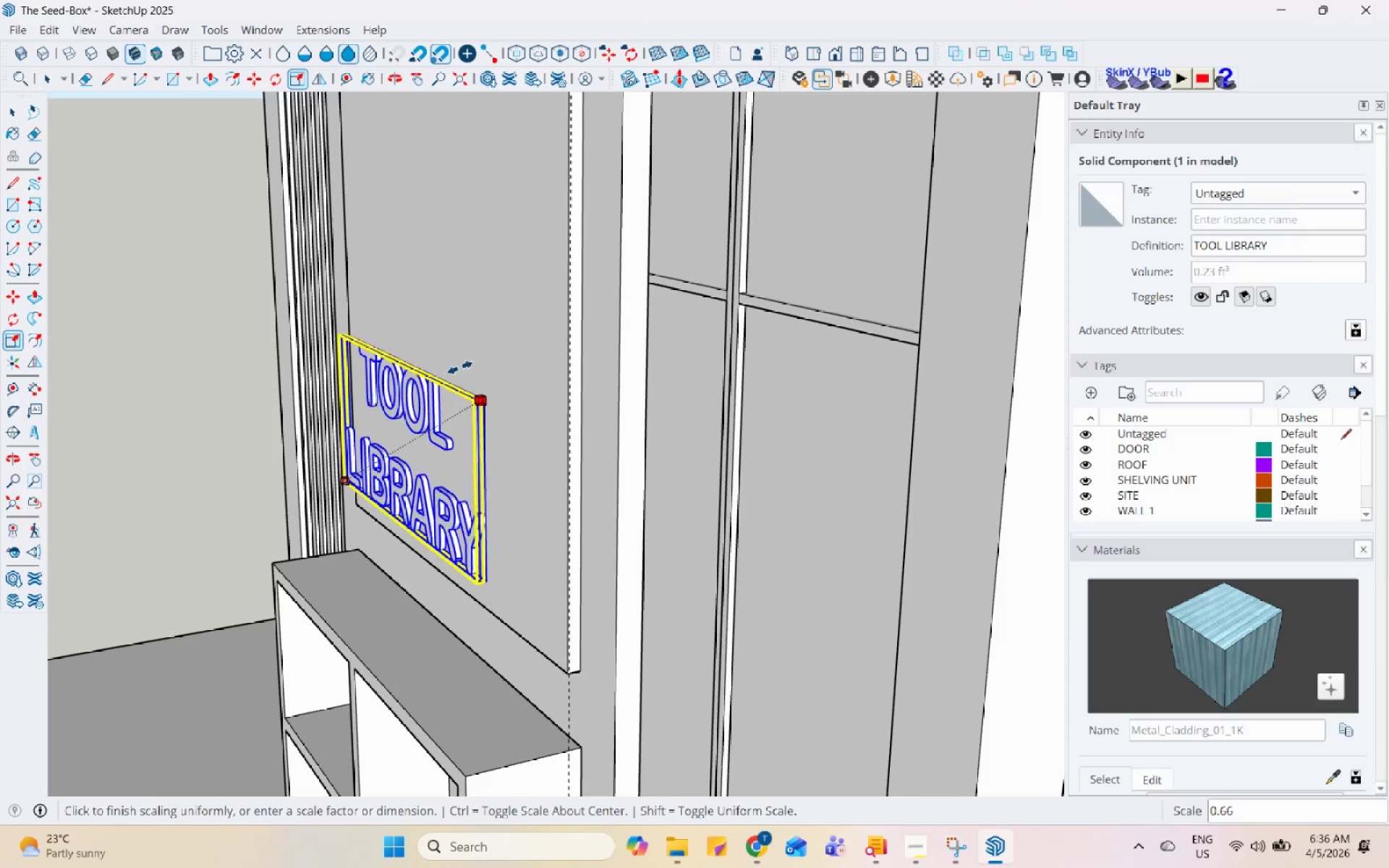 
left_click([443, 375])
 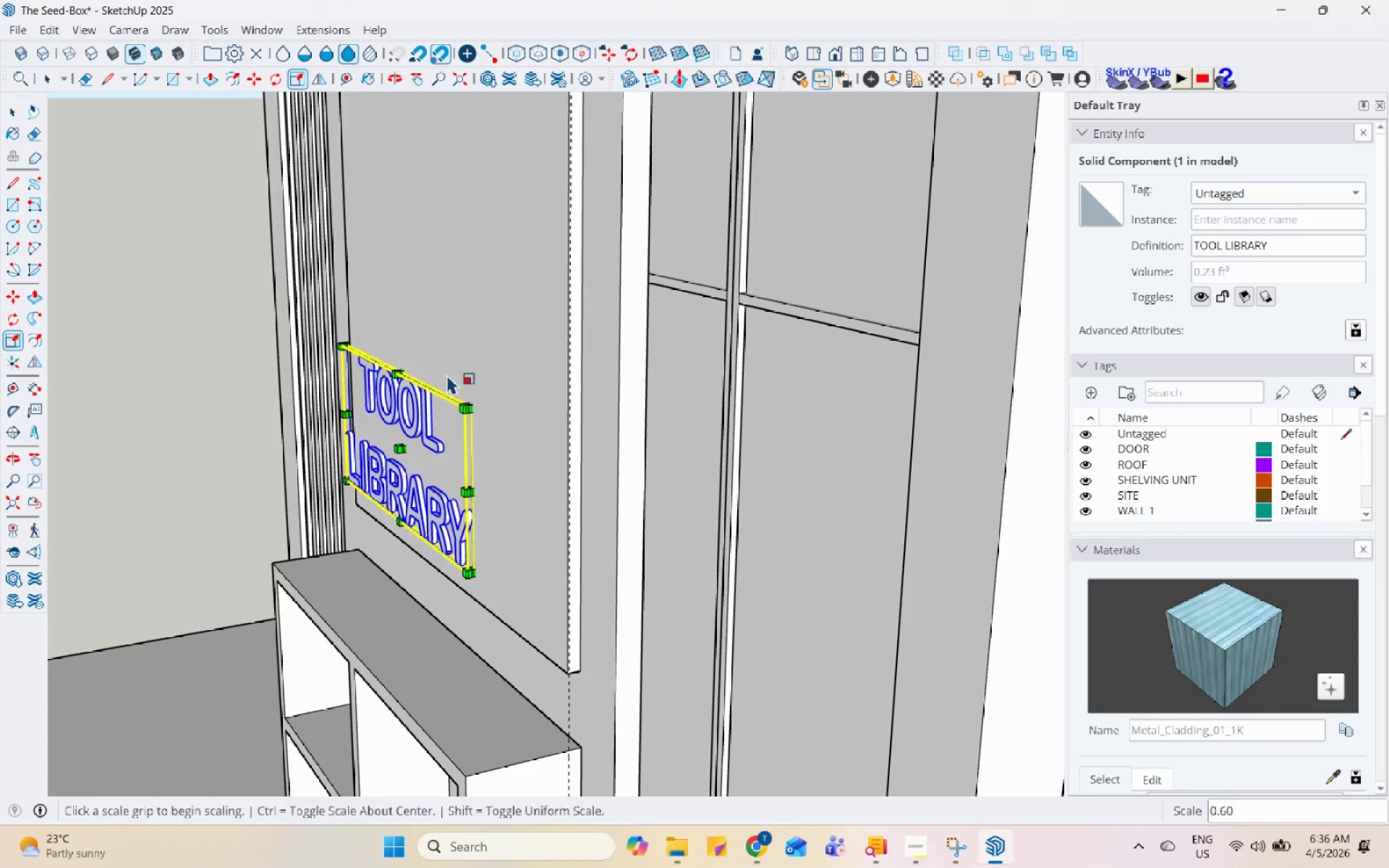 
scroll: coordinate [491, 307], scroll_direction: down, amount: 6.0
 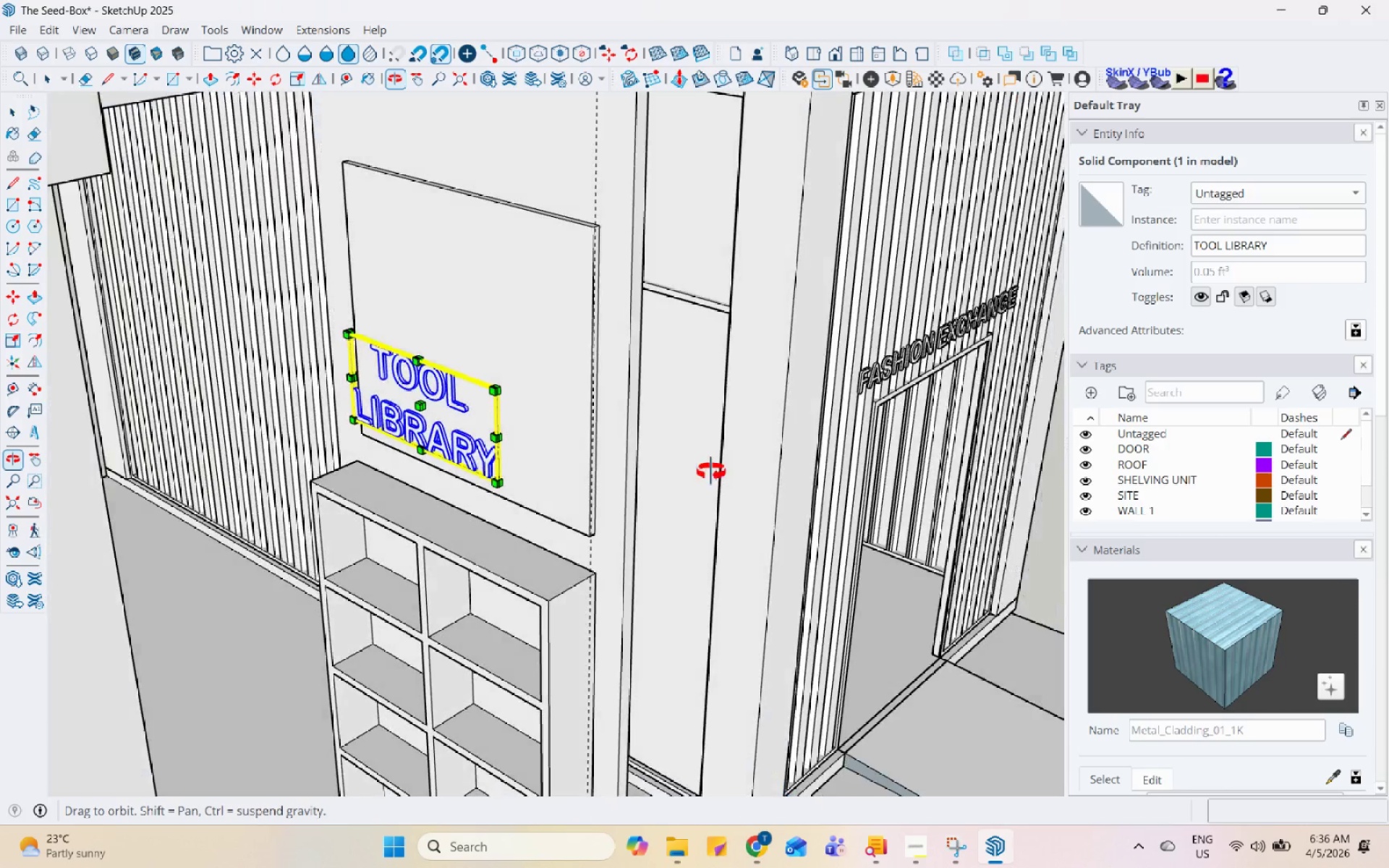 
key(Space)
 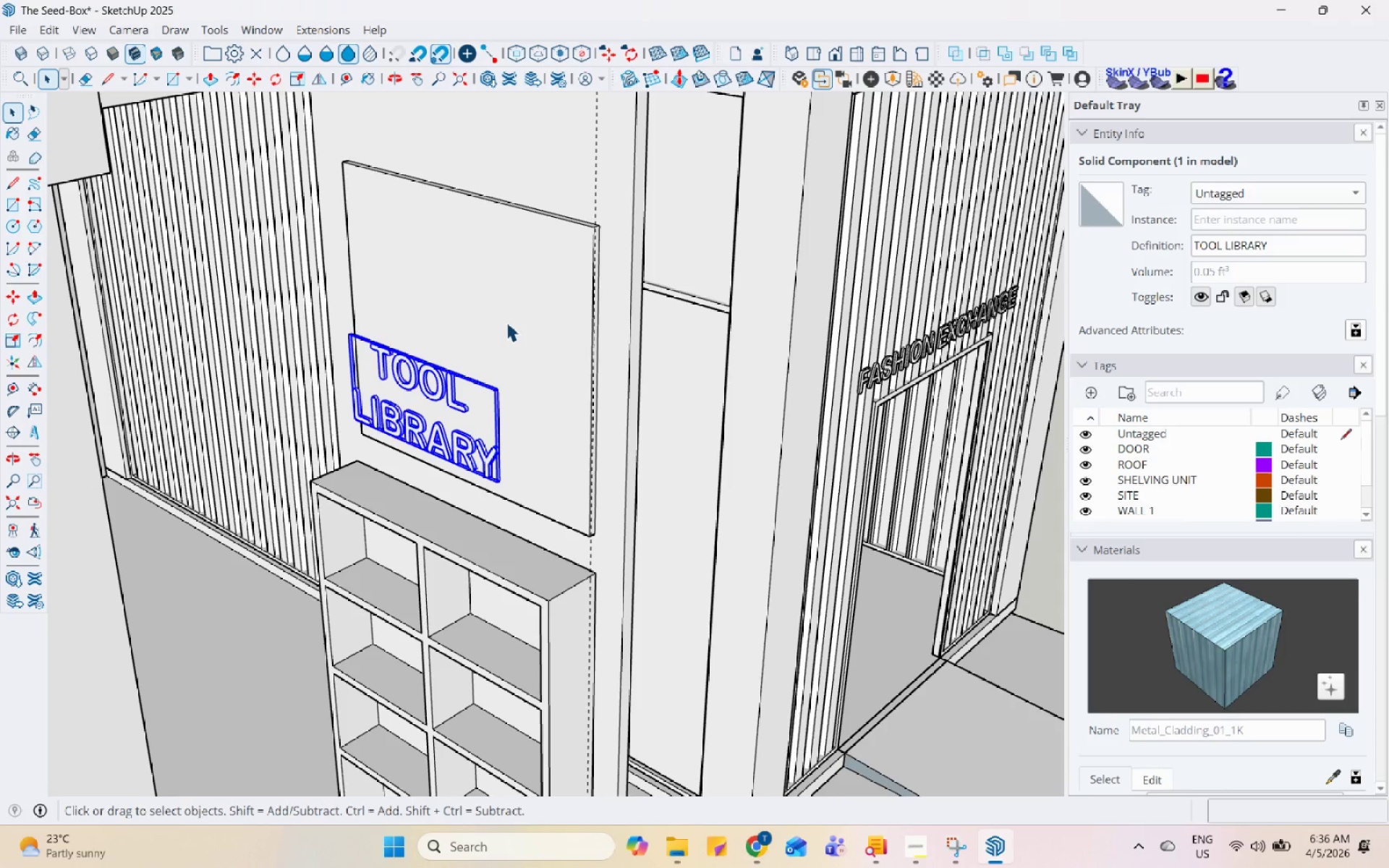 
key(M)
 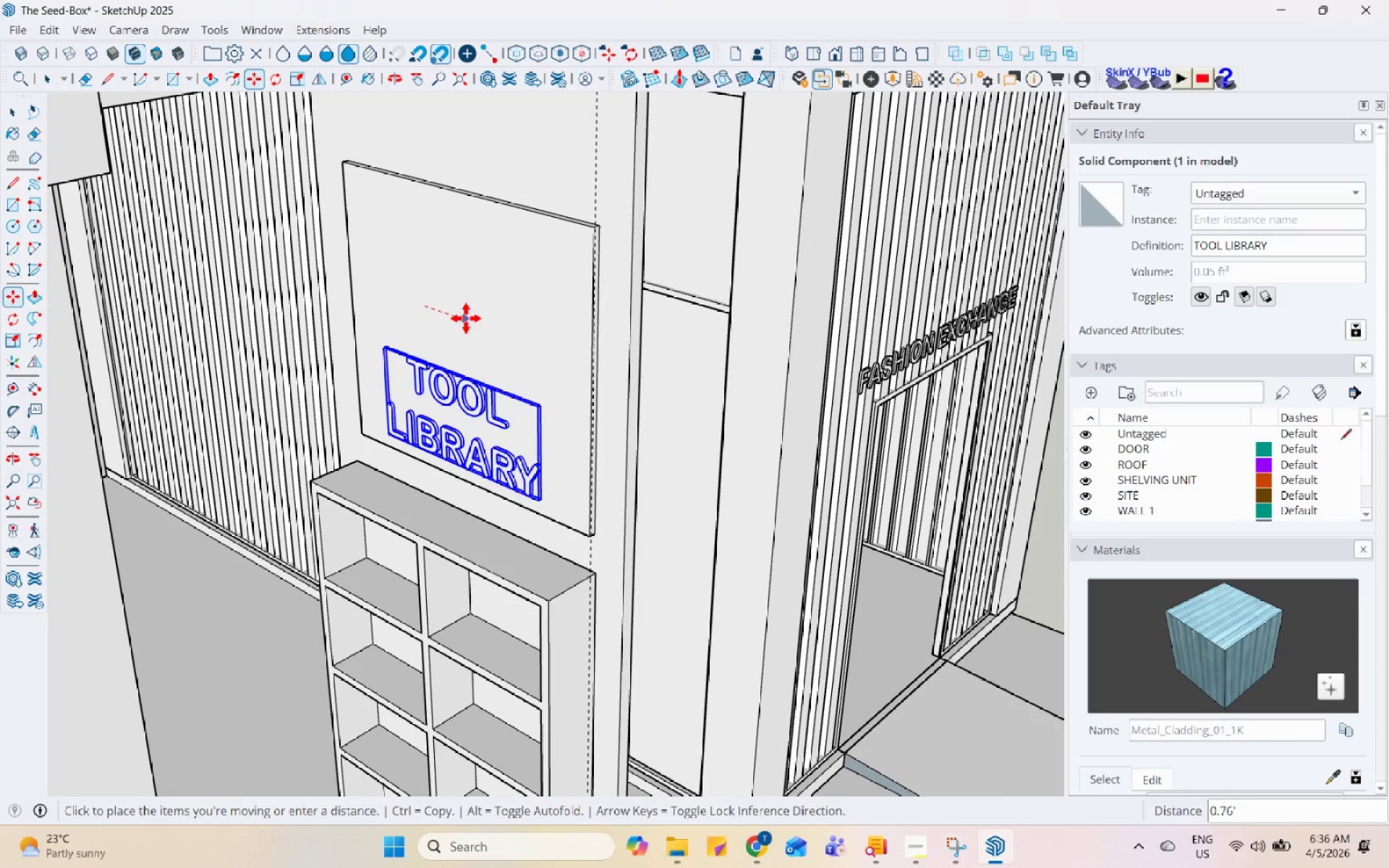 
left_click([466, 318])
 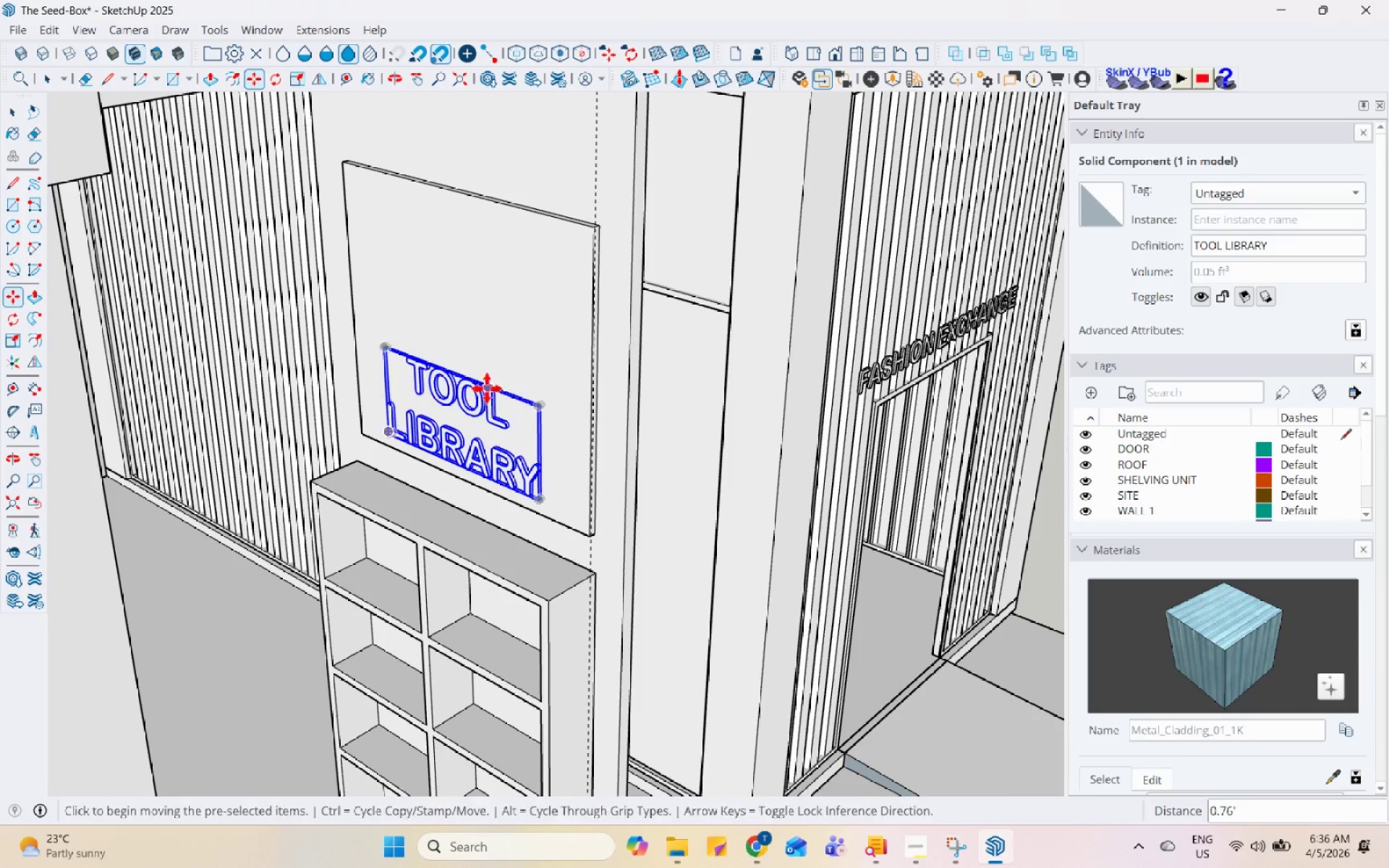 
key(Space)
 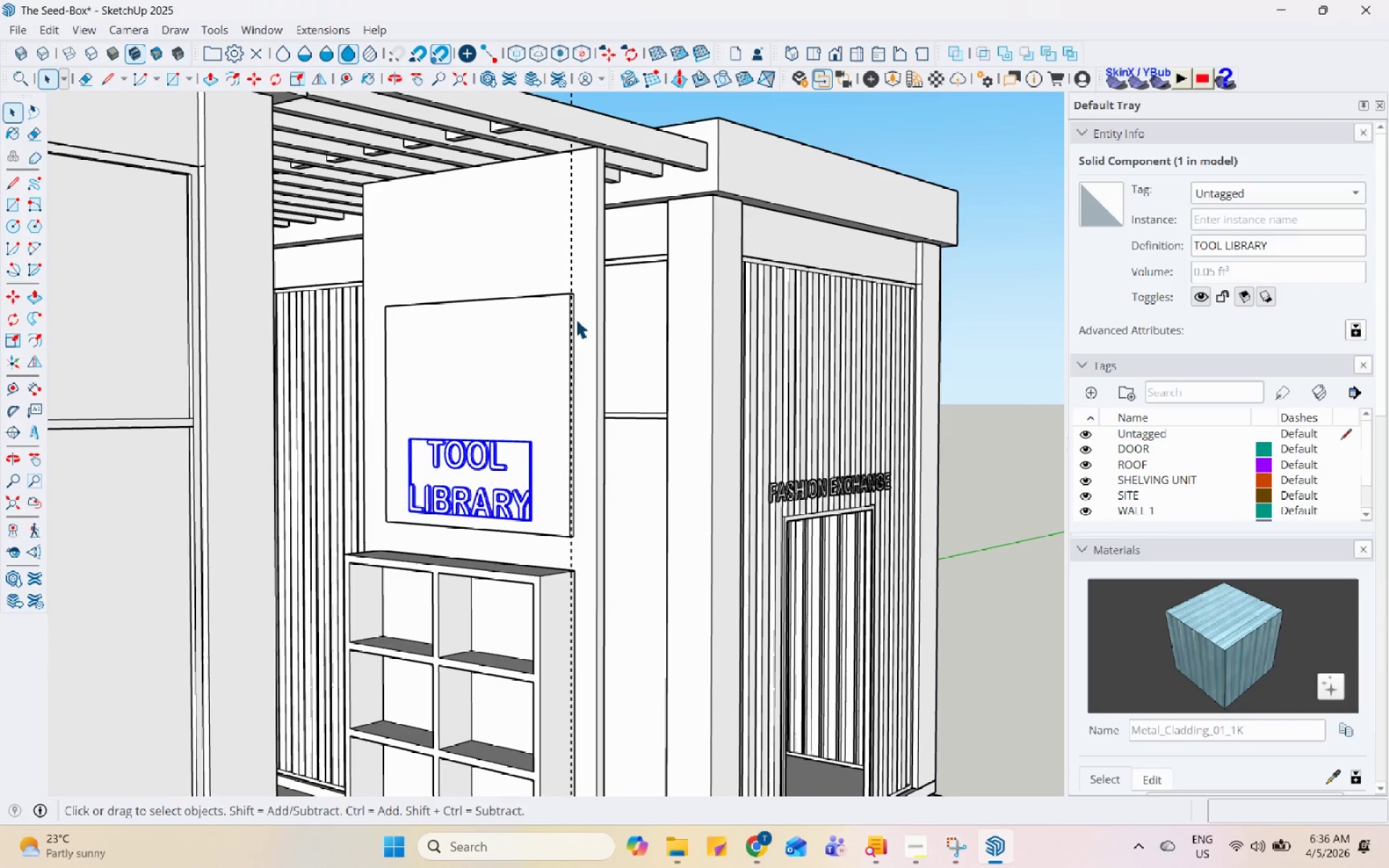 
scroll: coordinate [587, 356], scroll_direction: down, amount: 7.0
 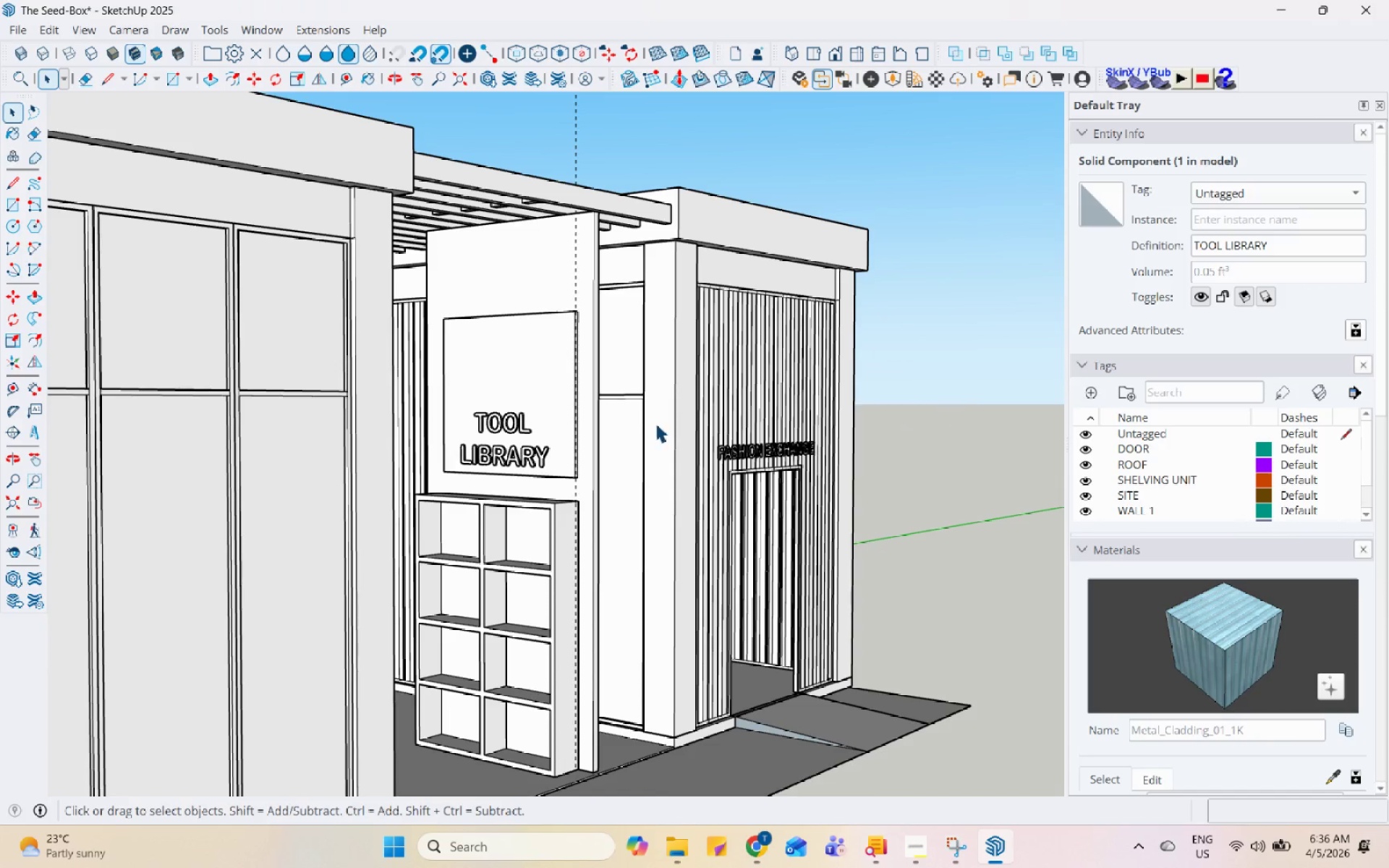 
double_click([518, 420])
 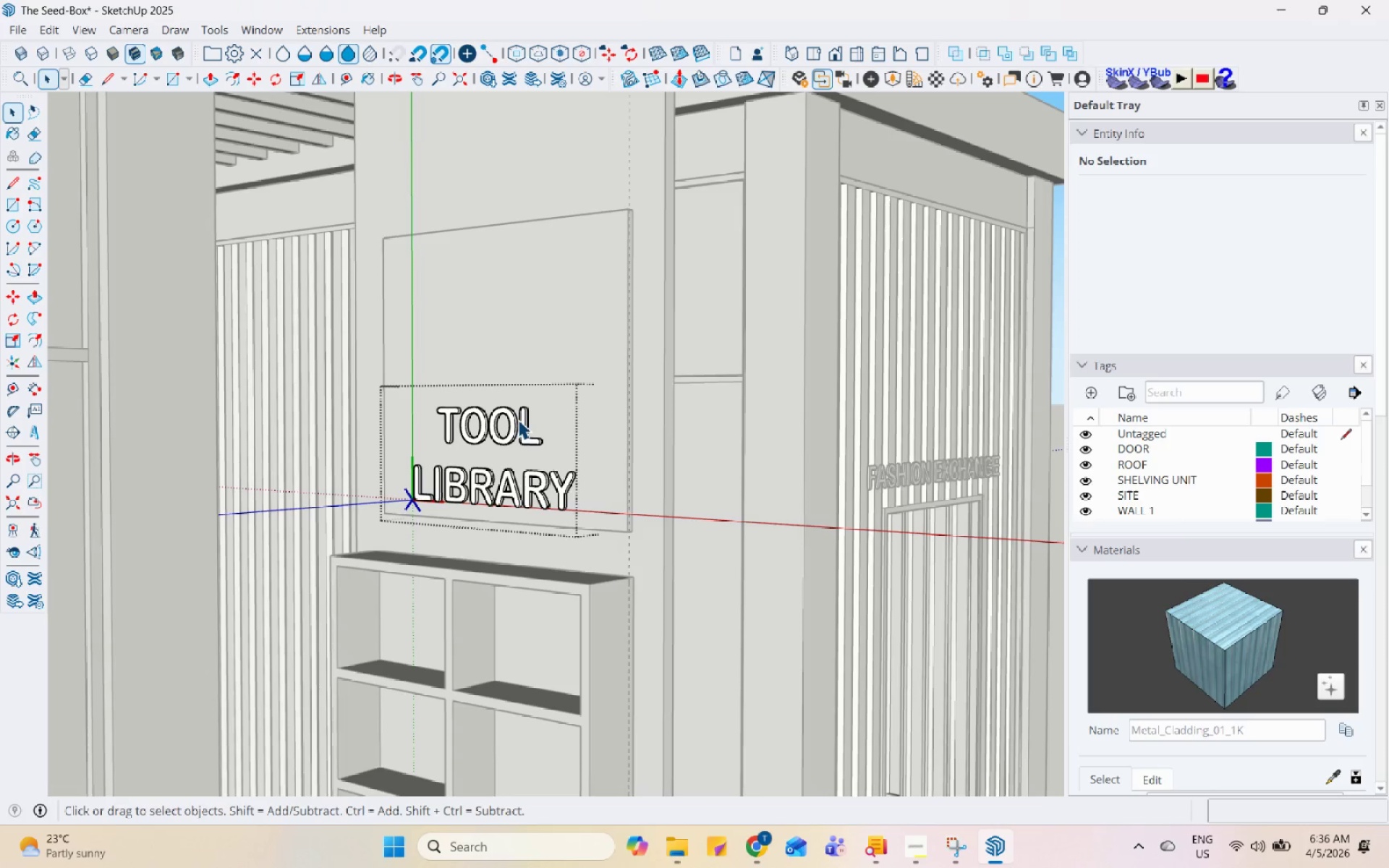 
scroll: coordinate [518, 420], scroll_direction: up, amount: 6.0
 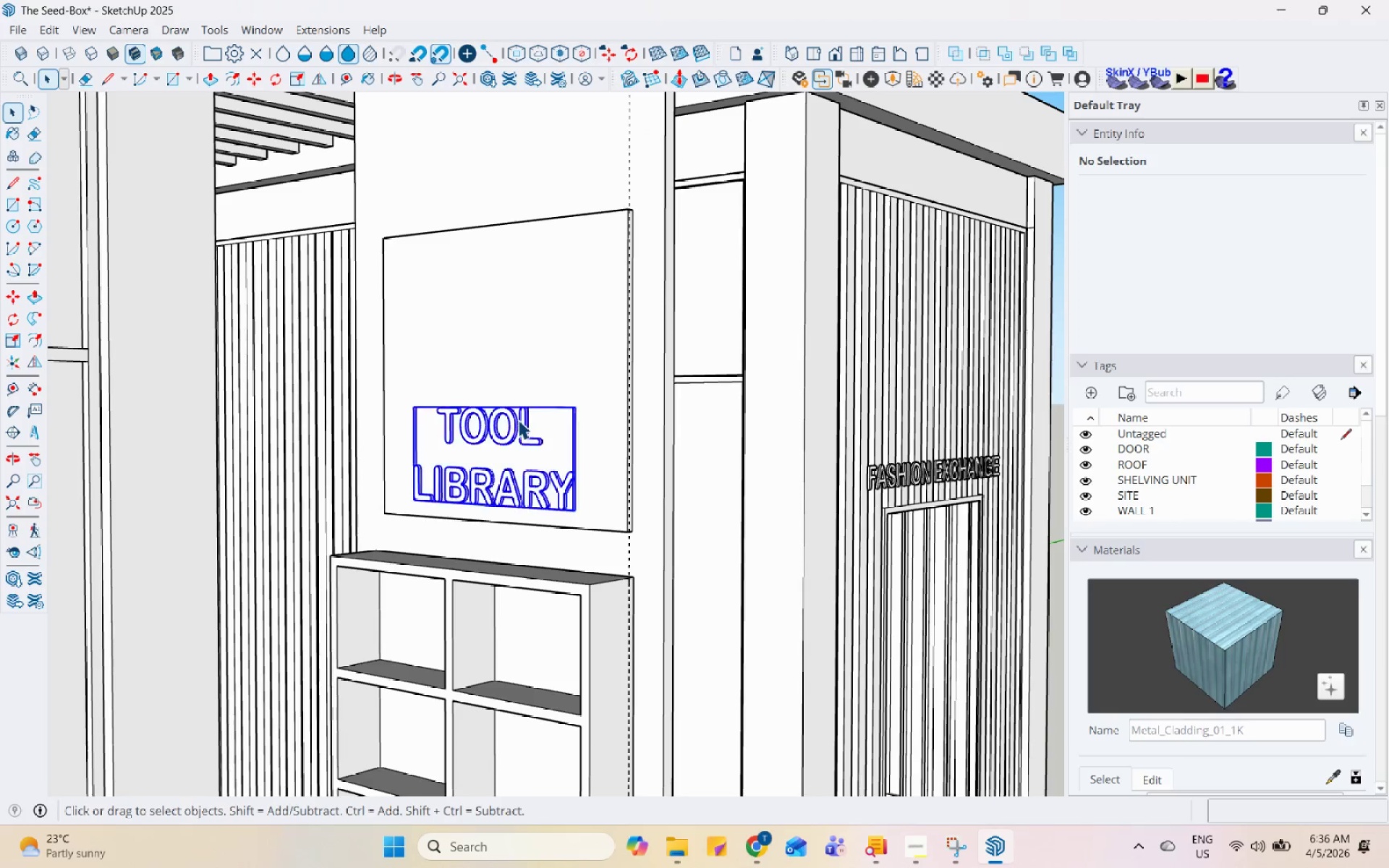 
triple_click([518, 420])
 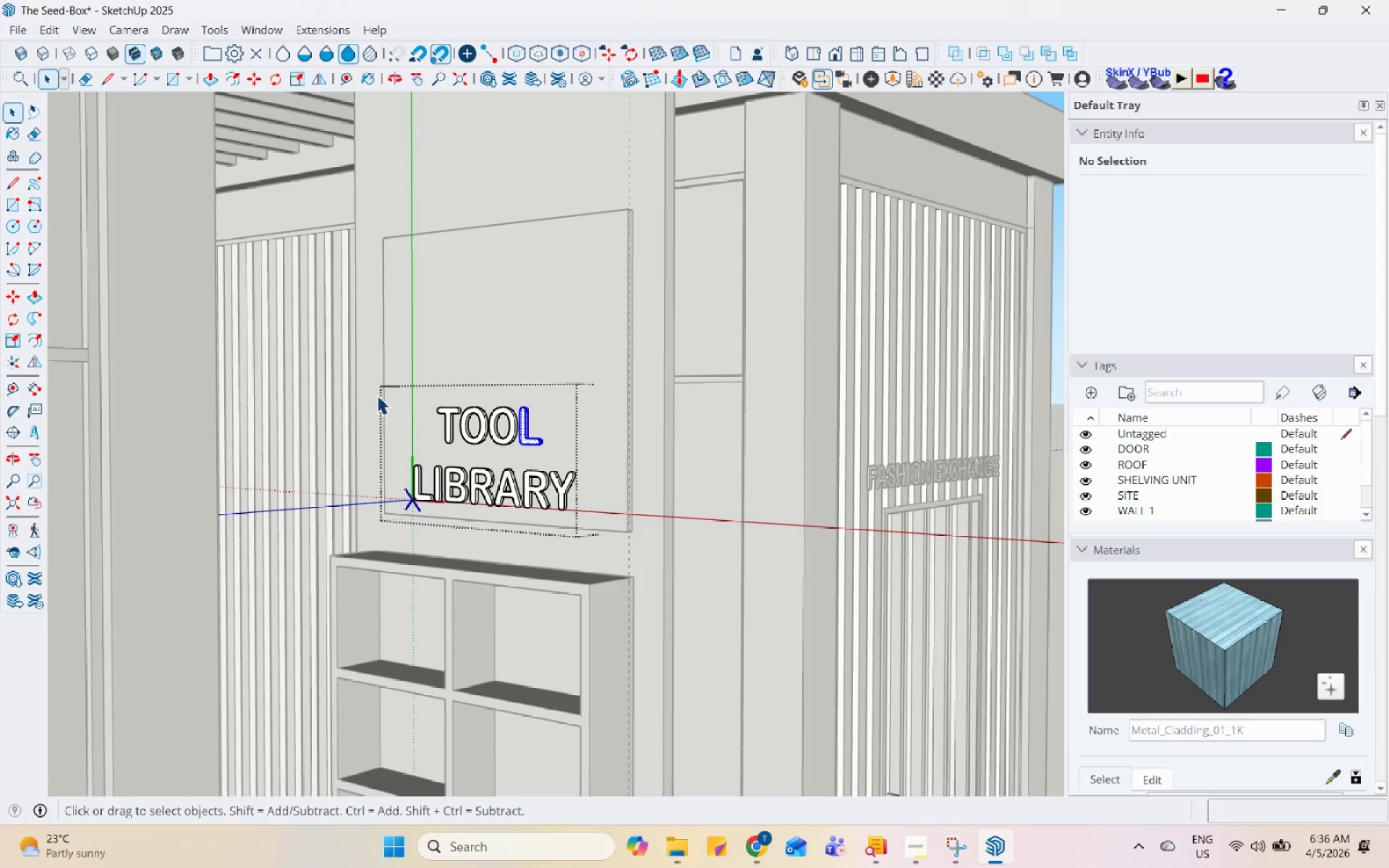 
left_click_drag(start_coordinate=[384, 390], to_coordinate=[619, 469])
 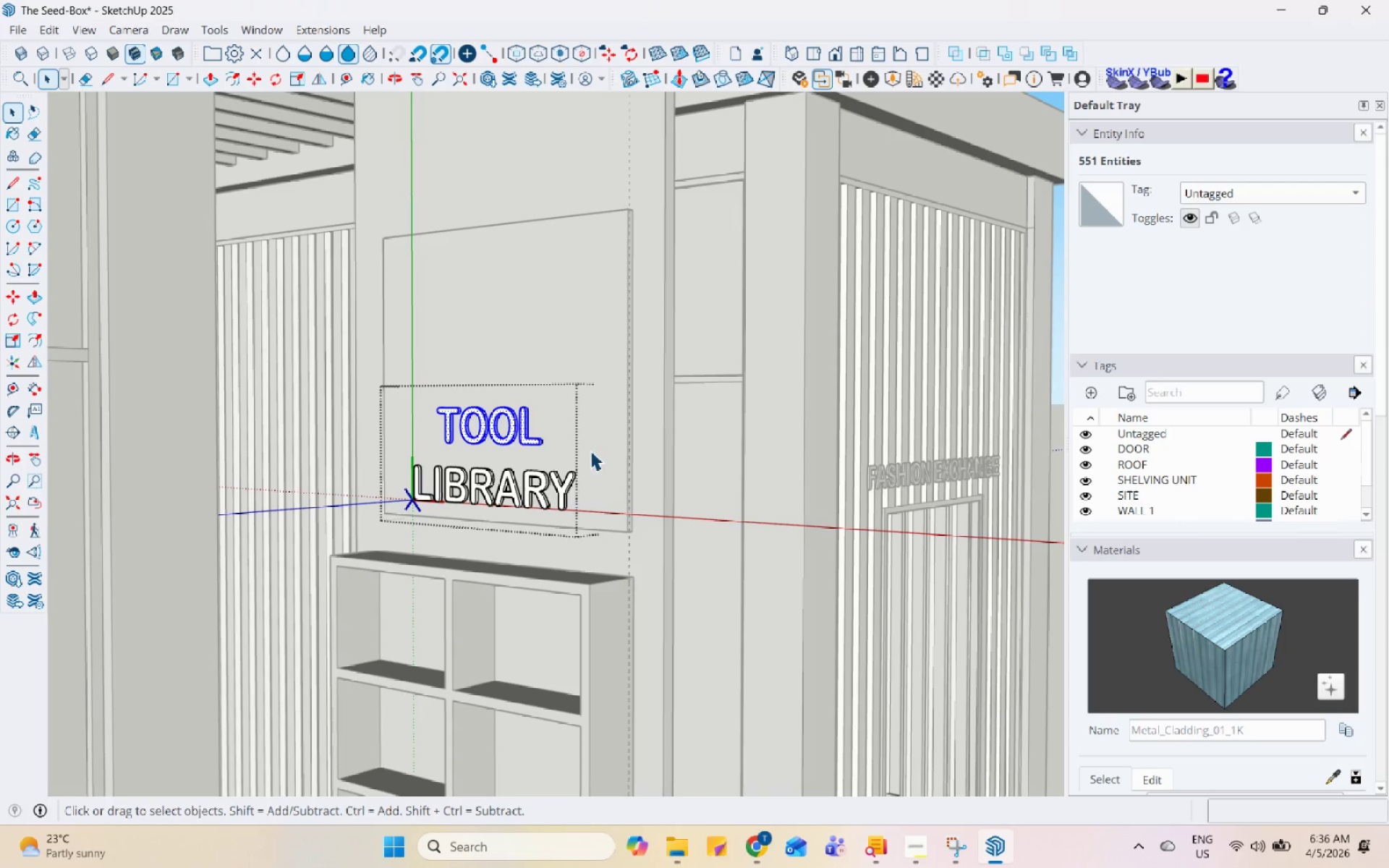 
key(M)
 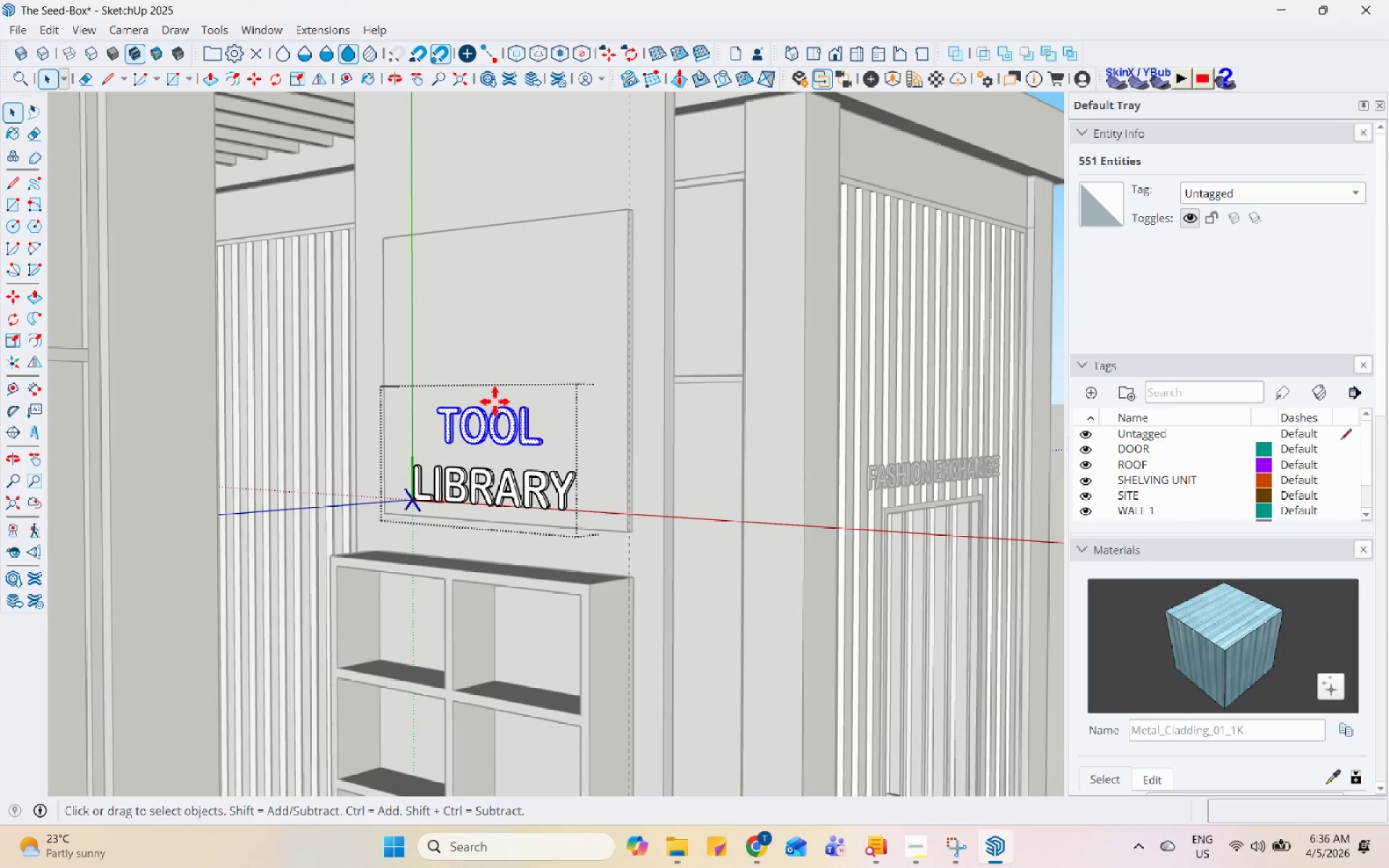 
scroll: coordinate [492, 399], scroll_direction: up, amount: 6.0
 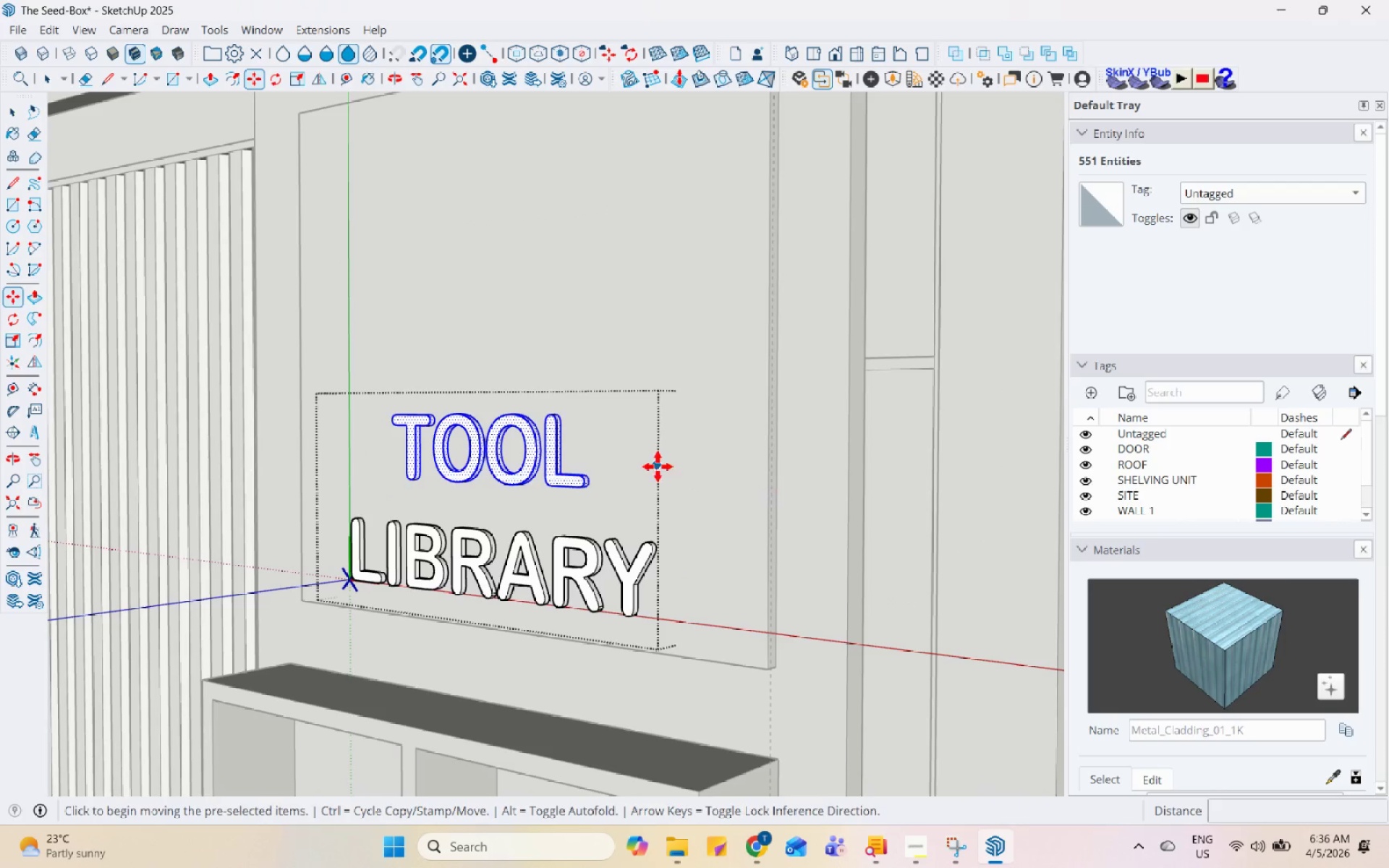 
left_click([650, 463])
 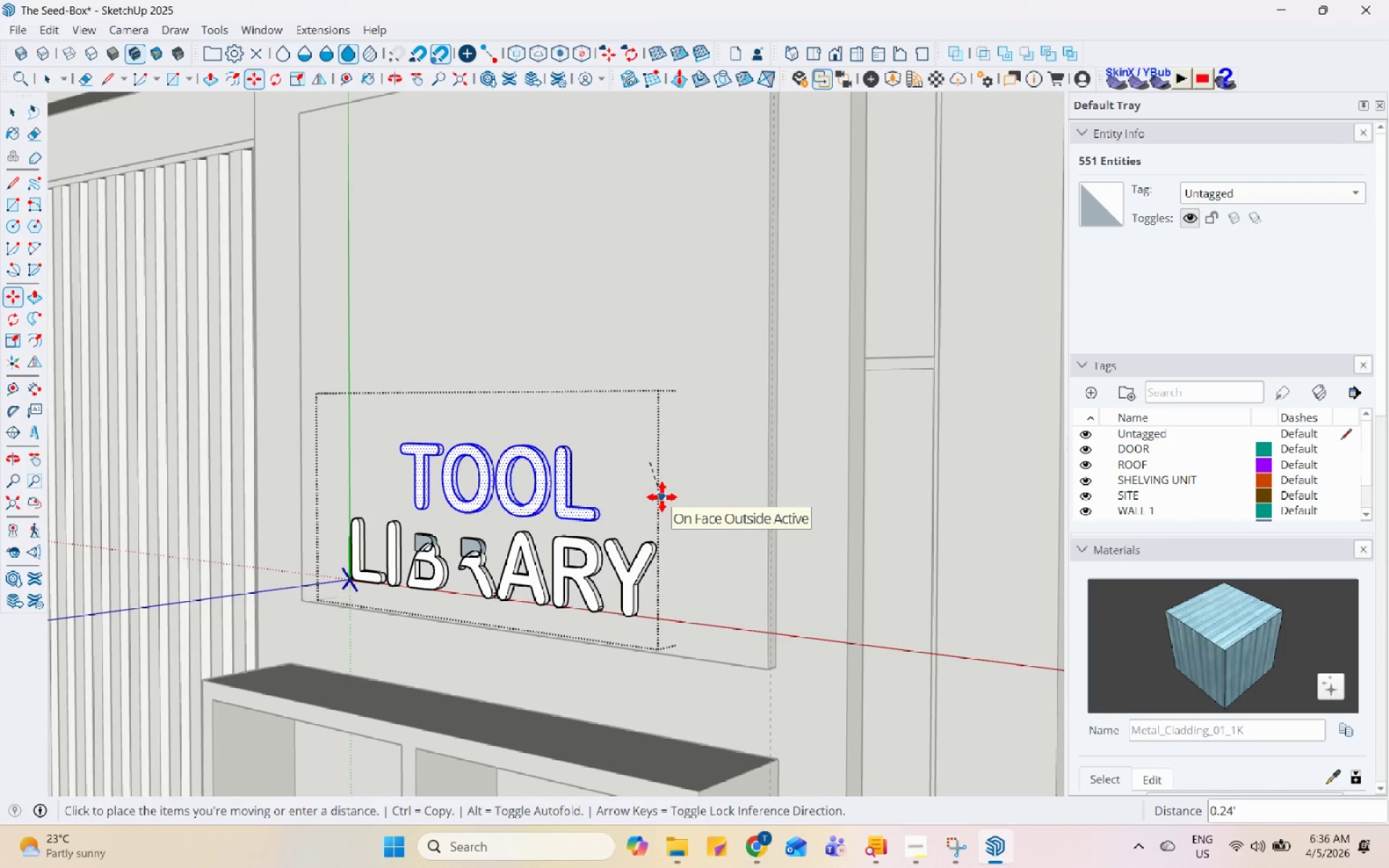 
key(Space)
 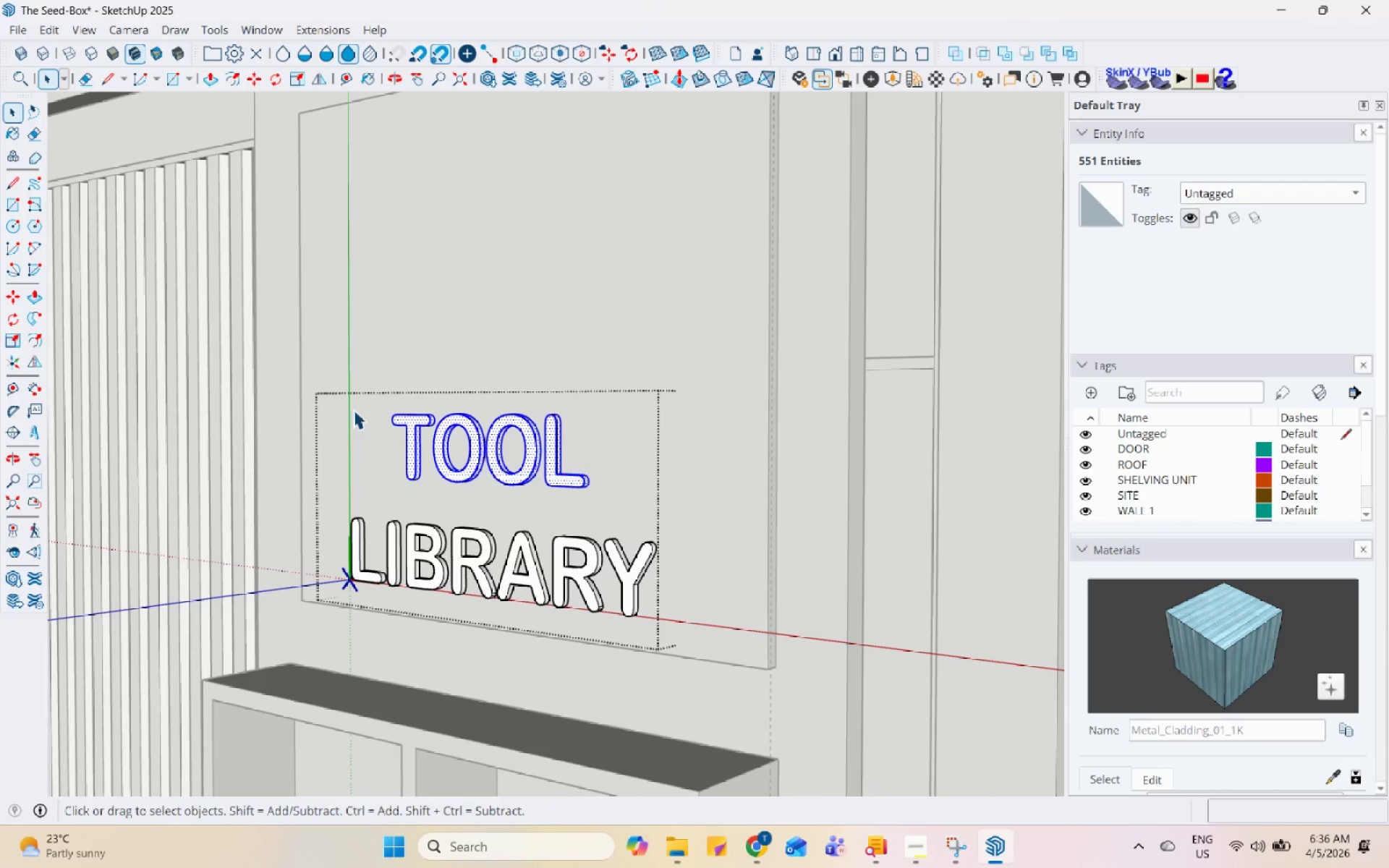 
left_click_drag(start_coordinate=[354, 389], to_coordinate=[685, 514])
 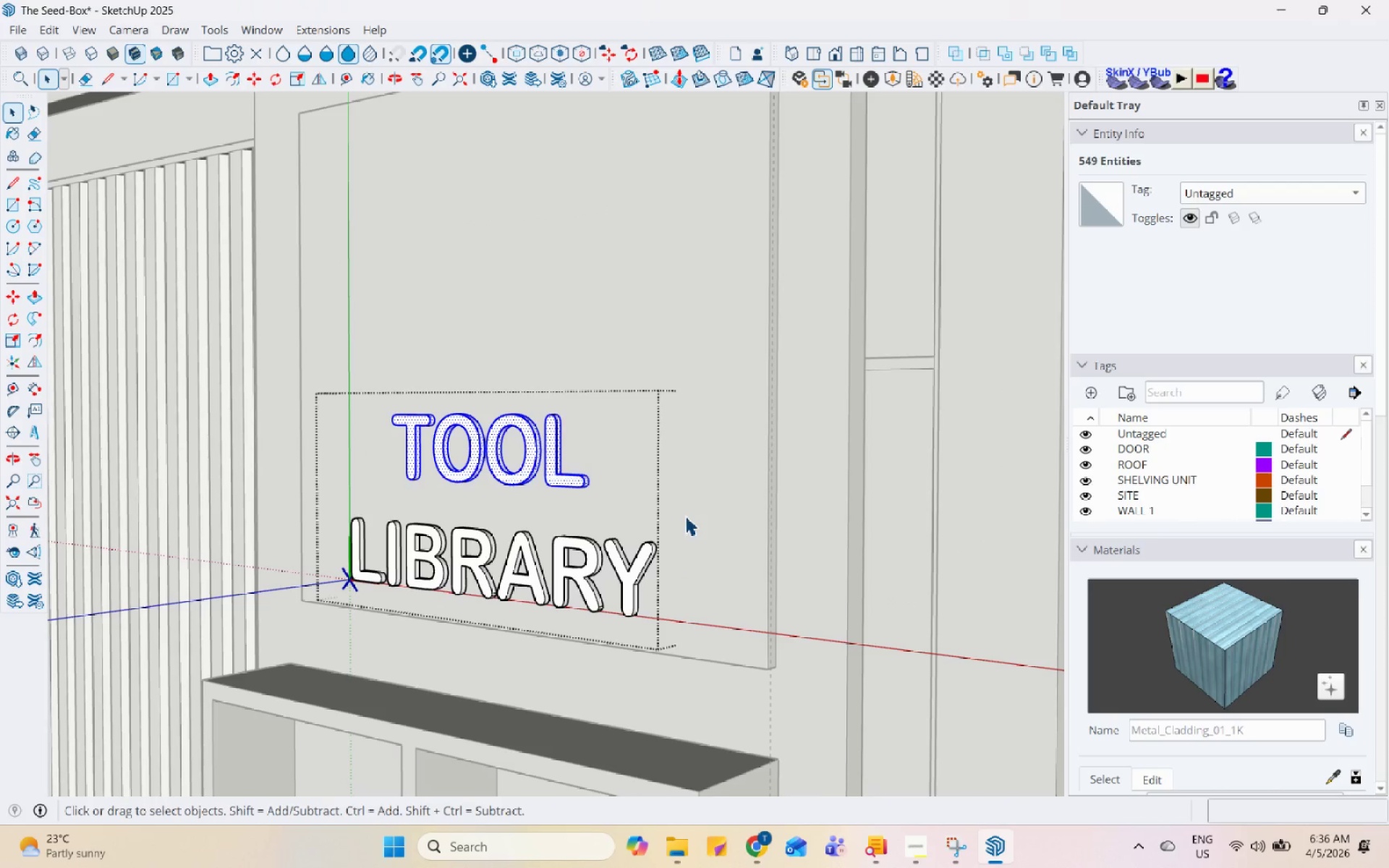 
key(M)
 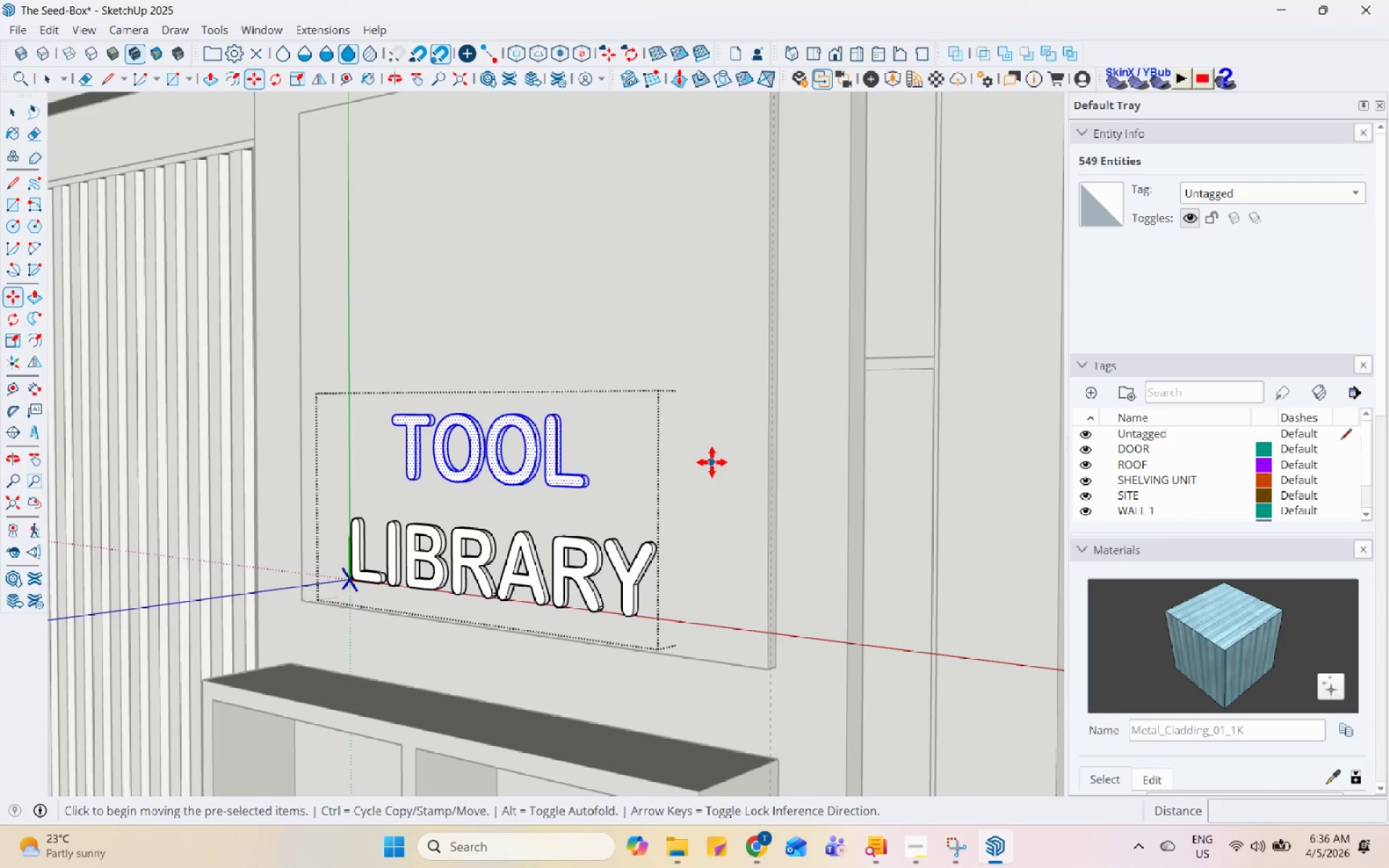 
left_click([712, 462])
 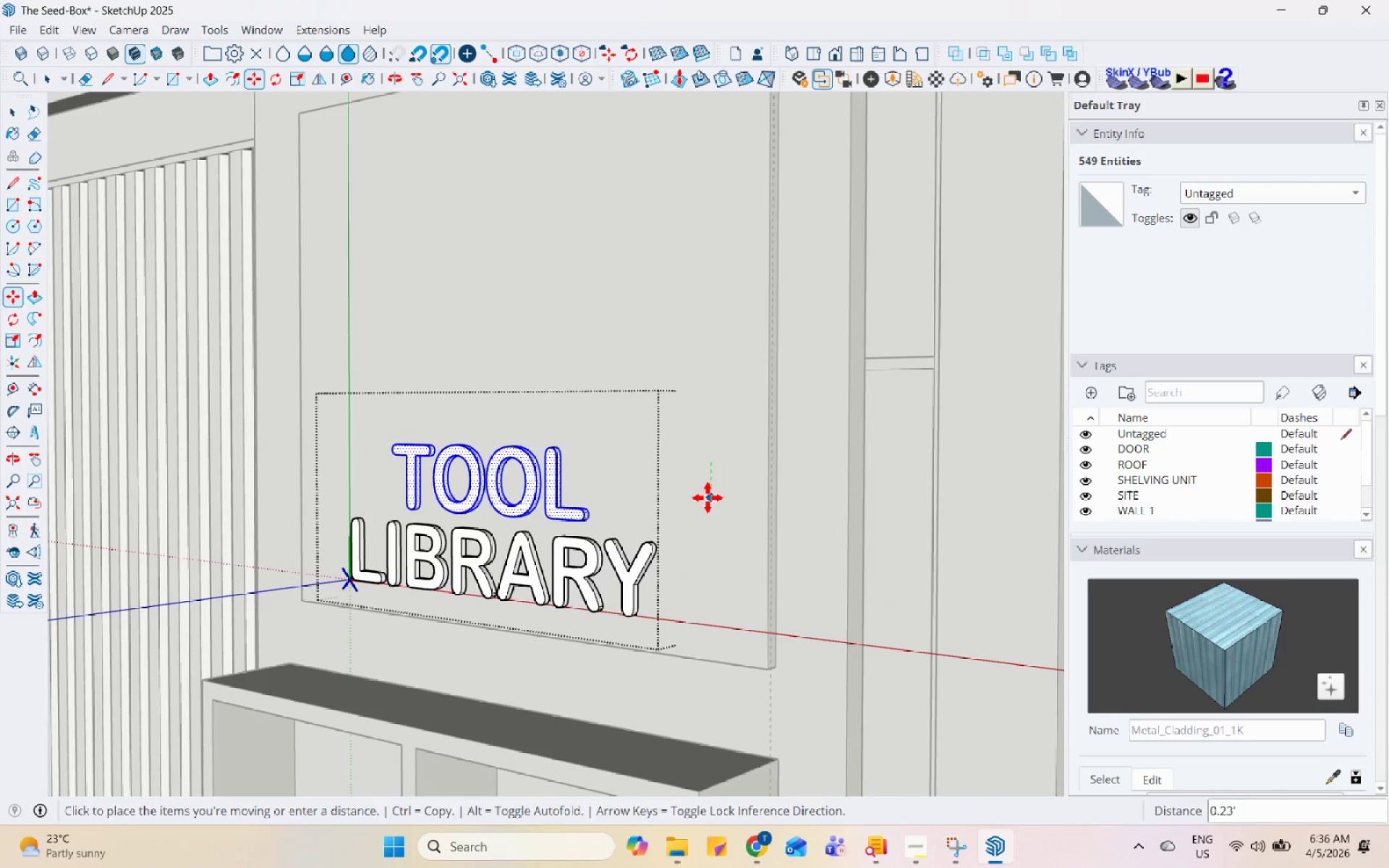 
left_click([708, 498])
 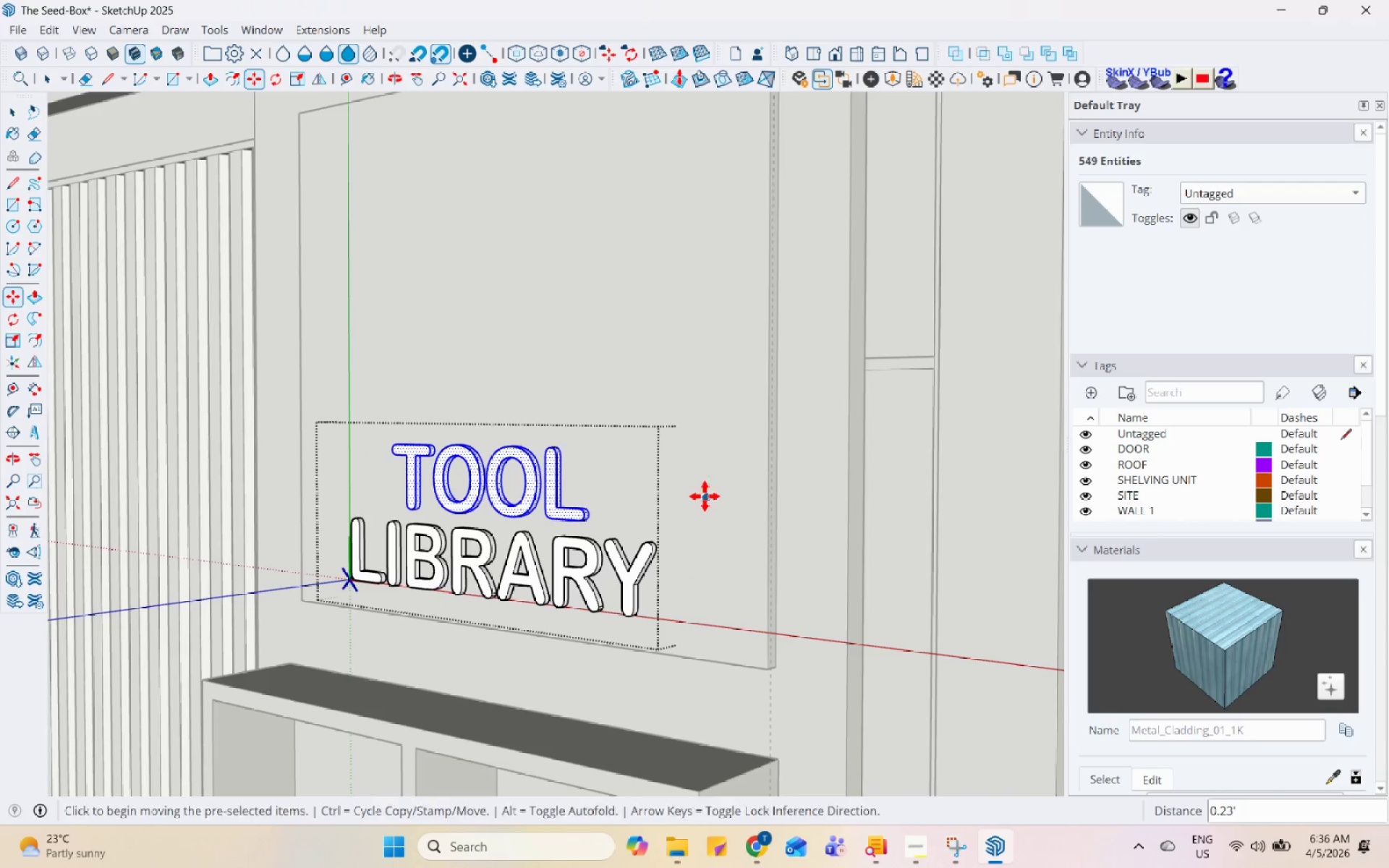 
key(Space)
 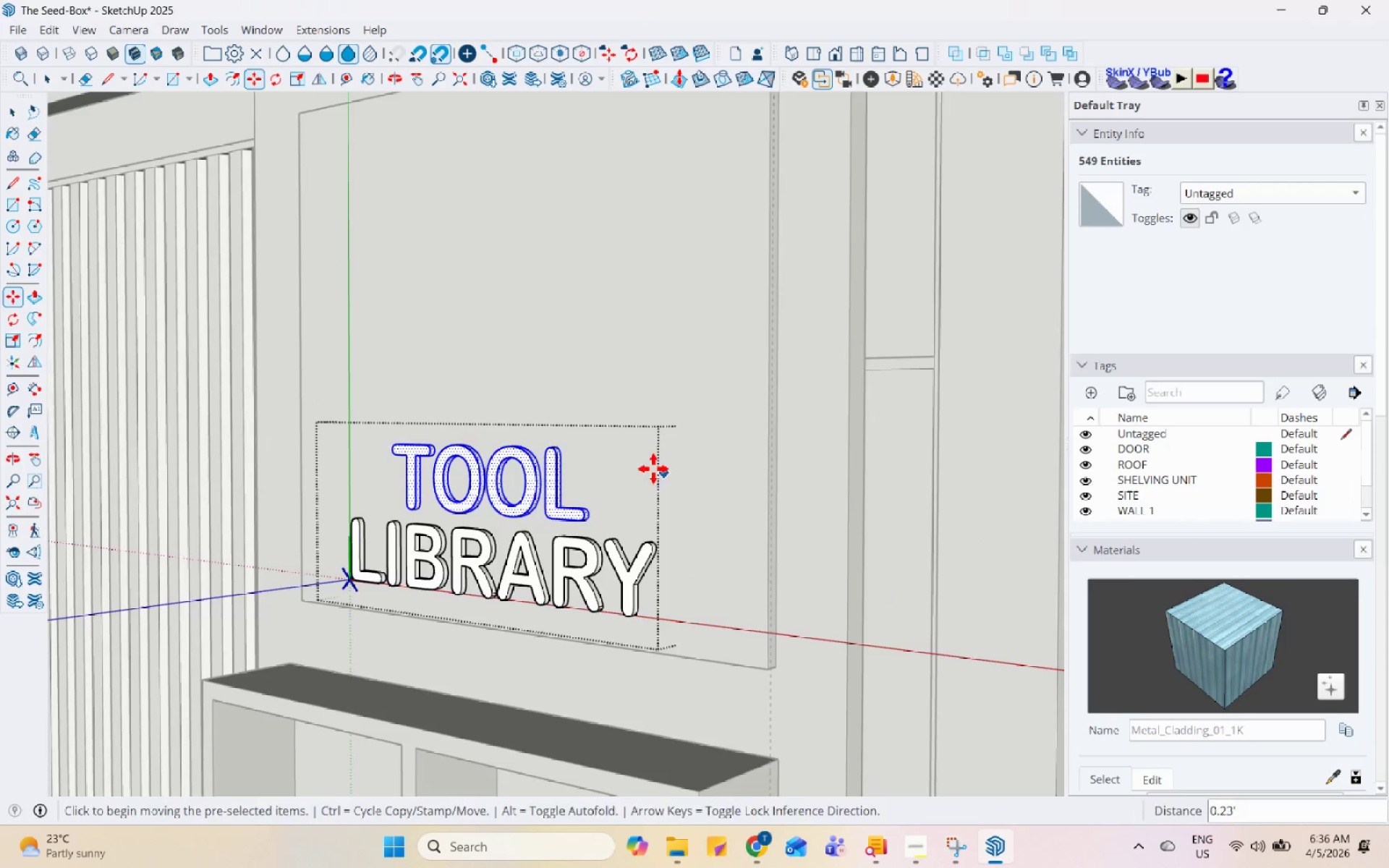 
key(Escape)
 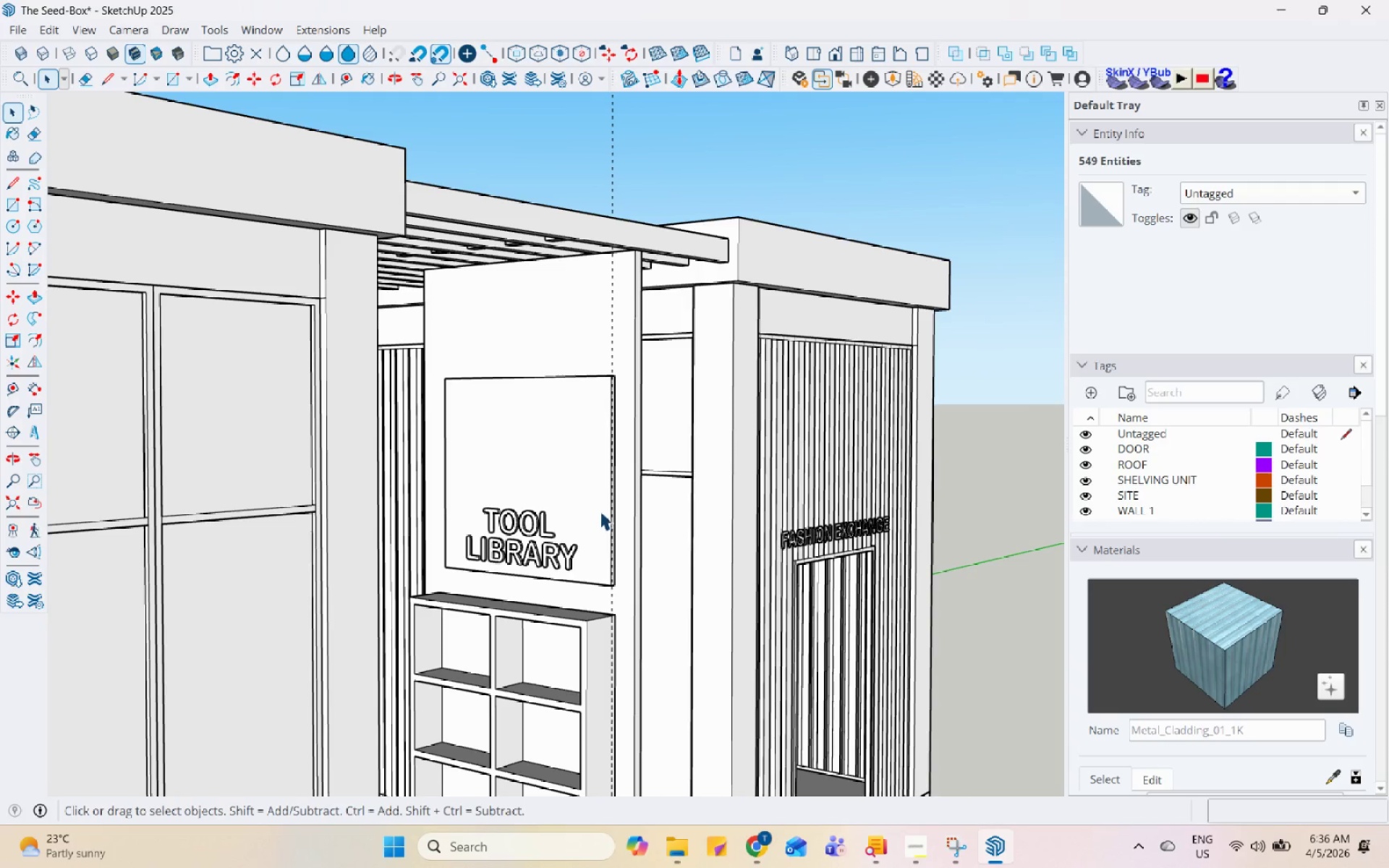 
key(Escape)
 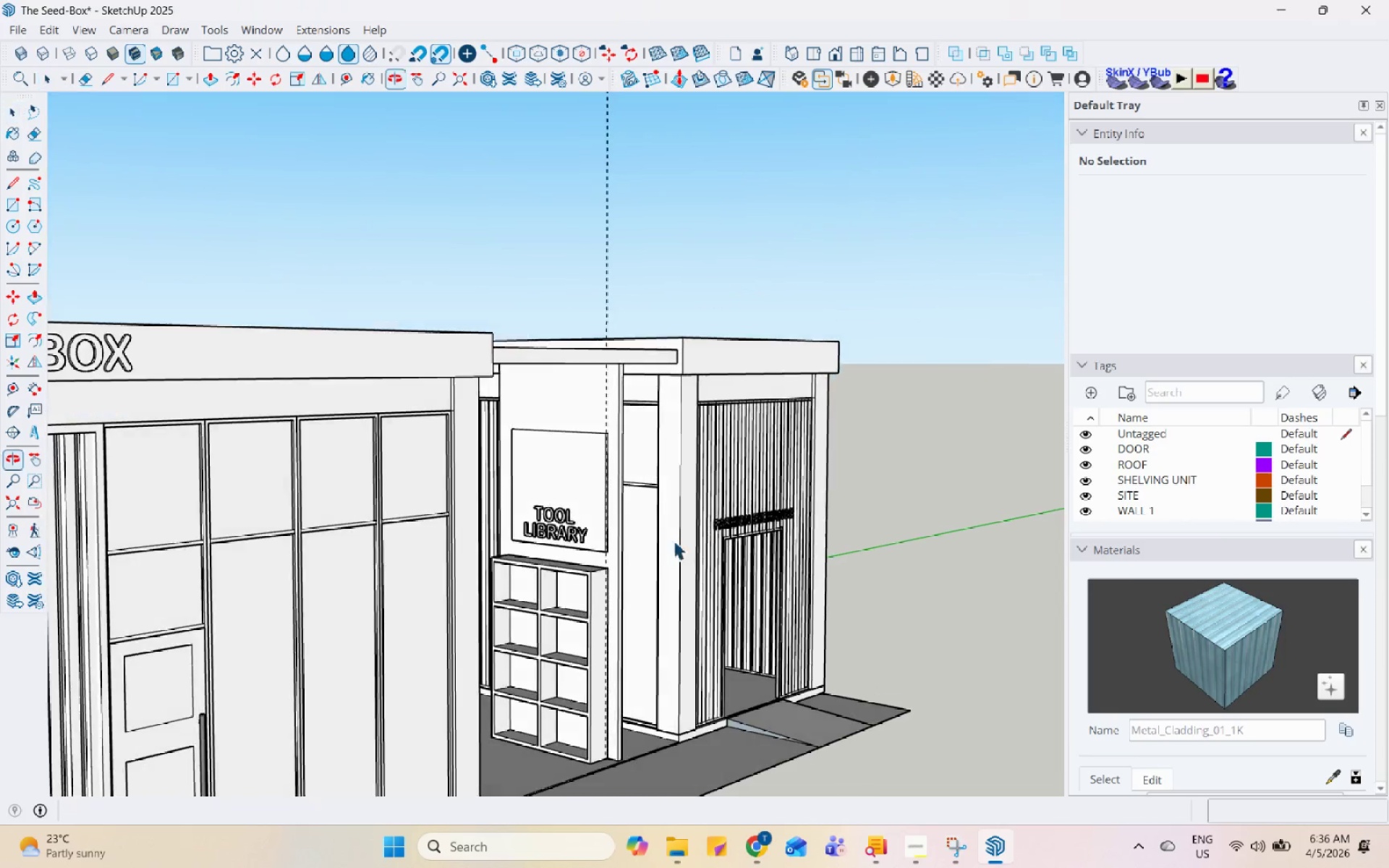 
scroll: coordinate [666, 524], scroll_direction: down, amount: 22.0
 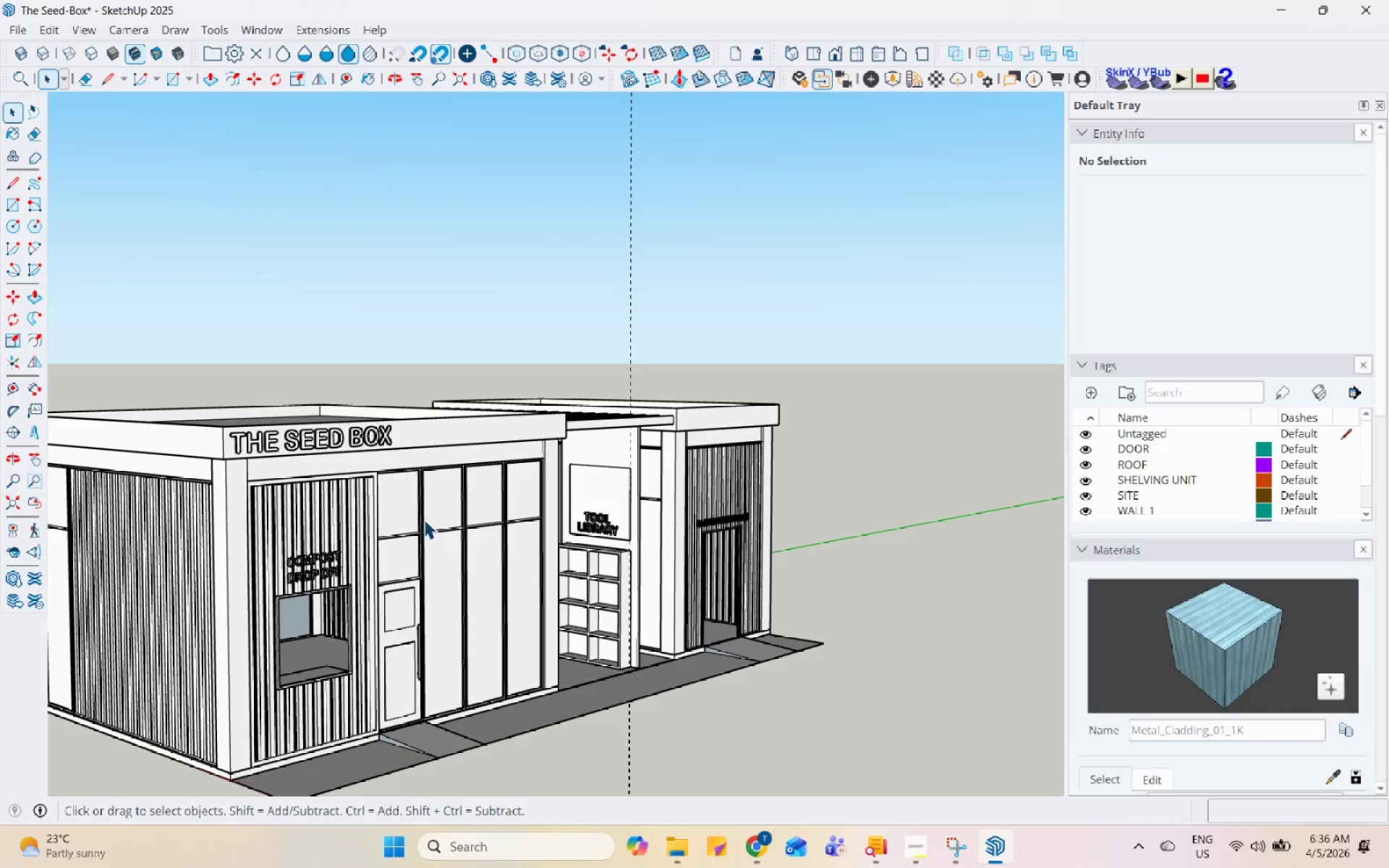 
scroll: coordinate [731, 535], scroll_direction: up, amount: 6.0
 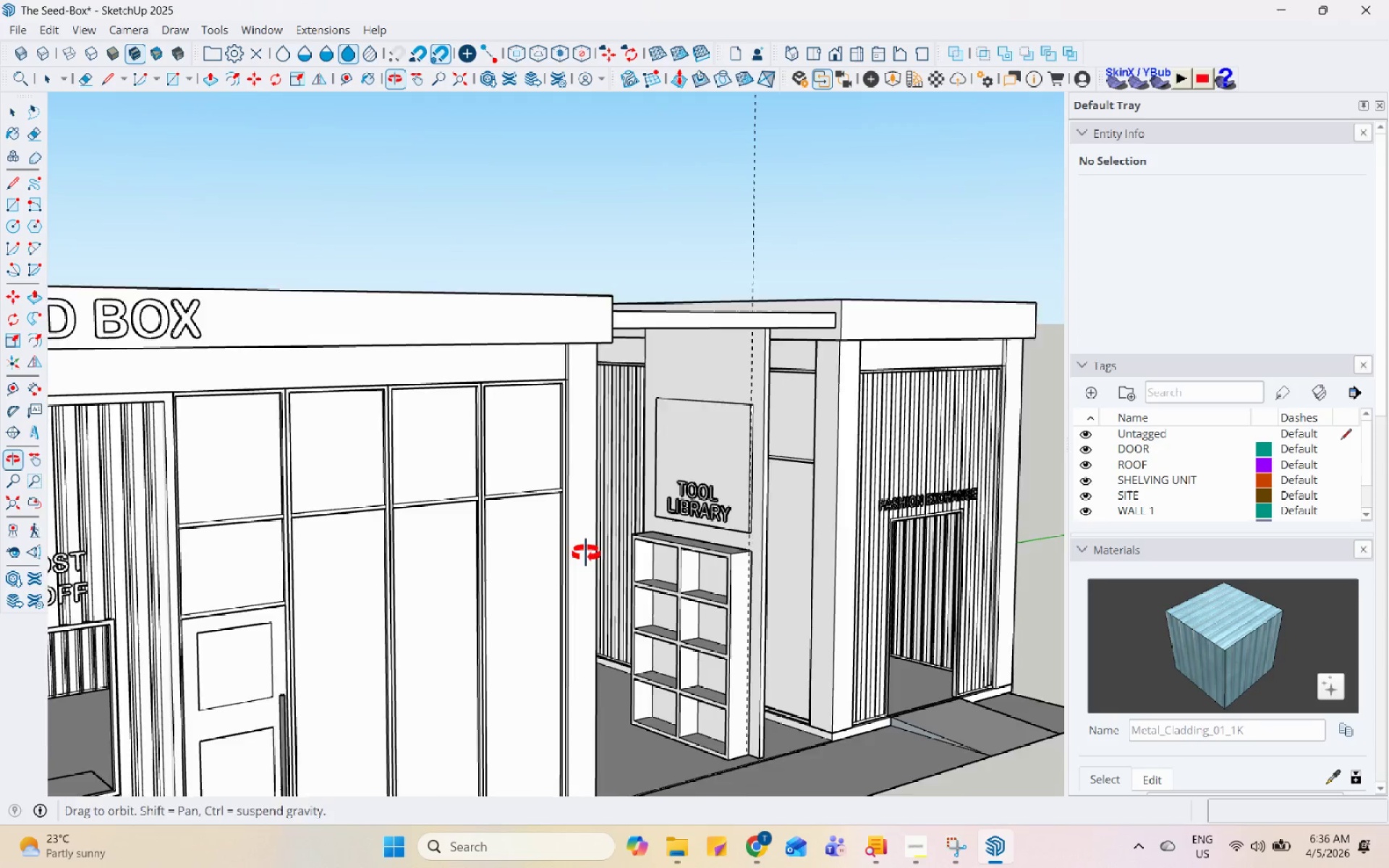 
scroll: coordinate [734, 380], scroll_direction: down, amount: 5.0
 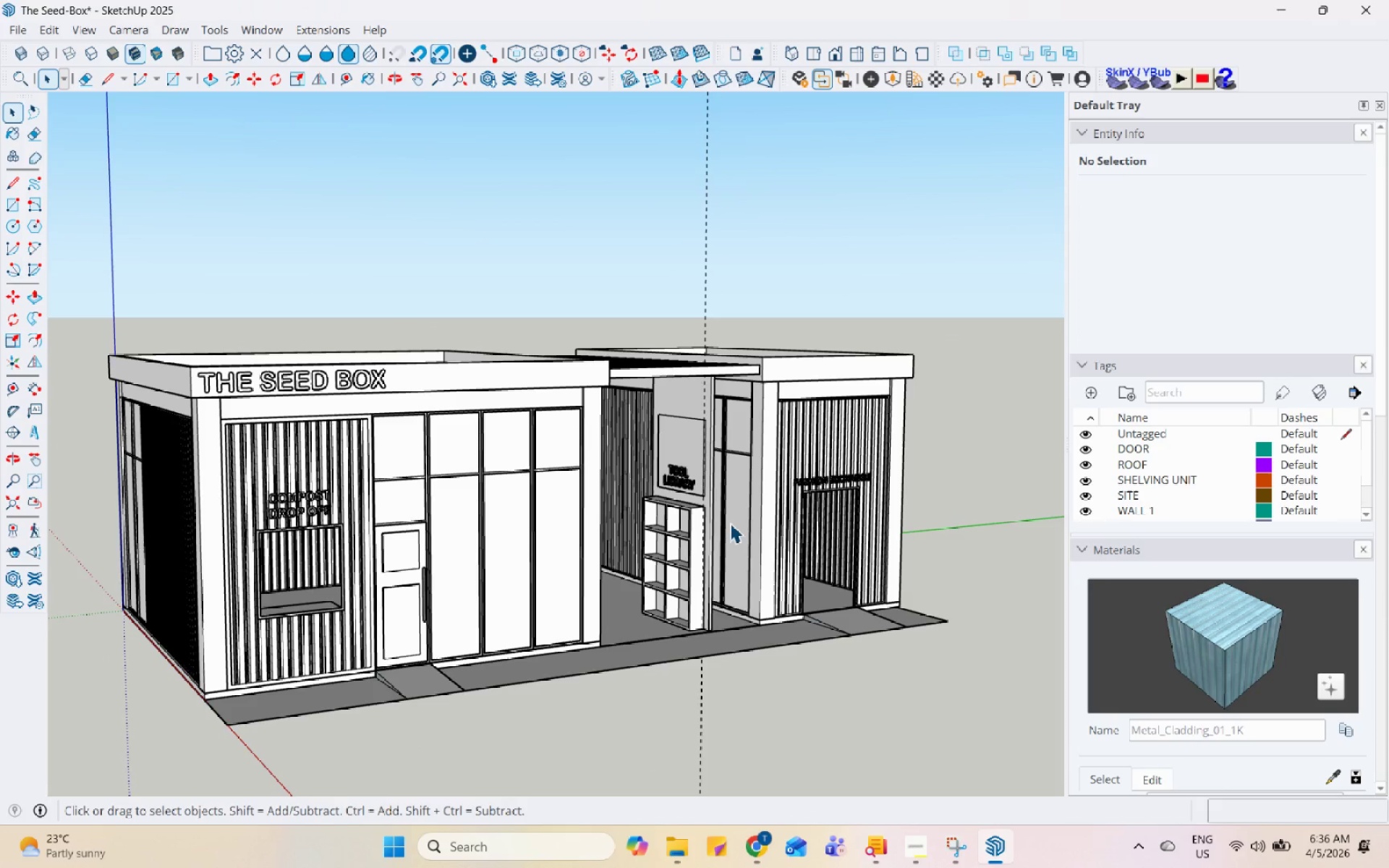 
scroll: coordinate [724, 461], scroll_direction: up, amount: 4.0
 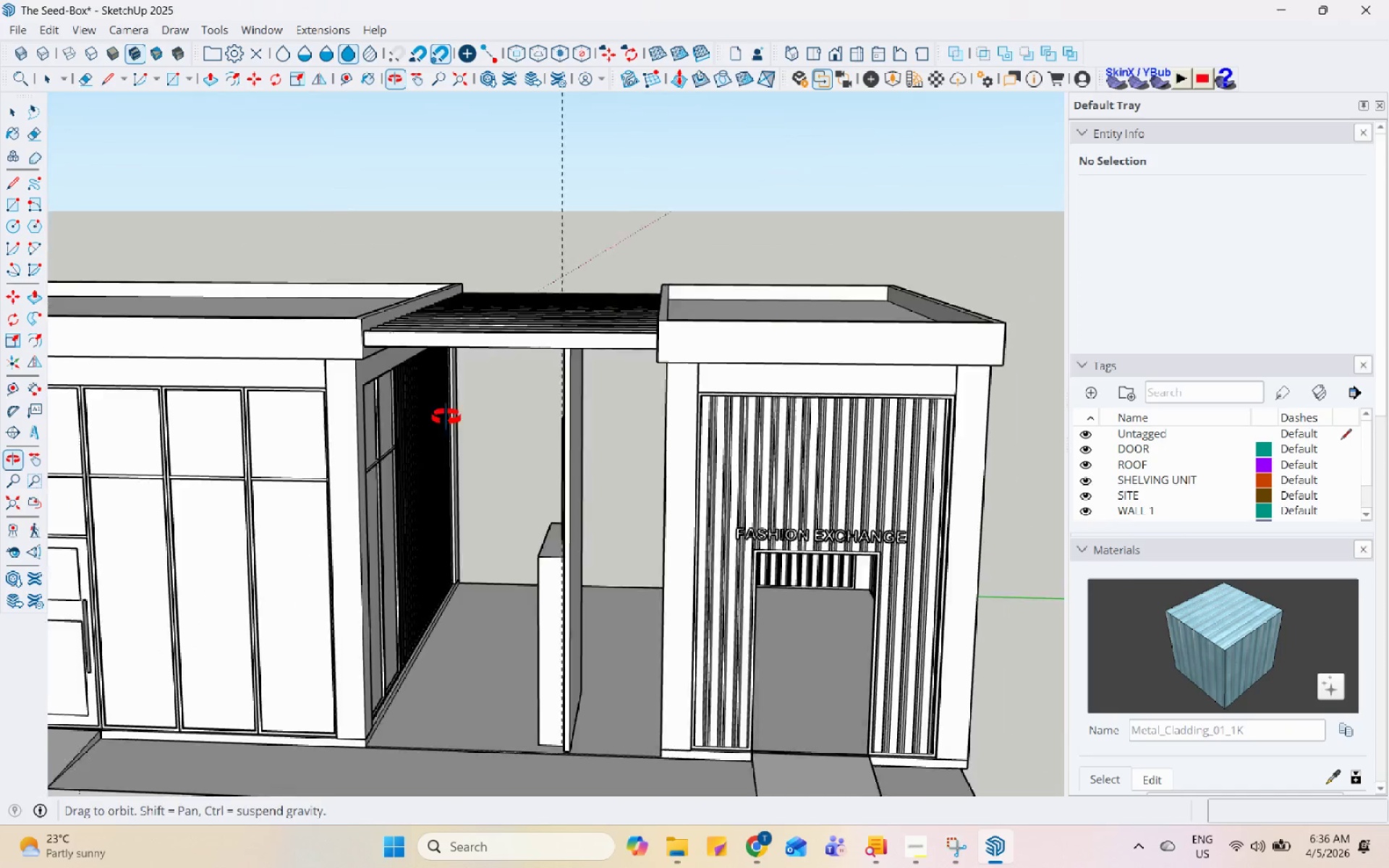 
double_click([585, 374])
 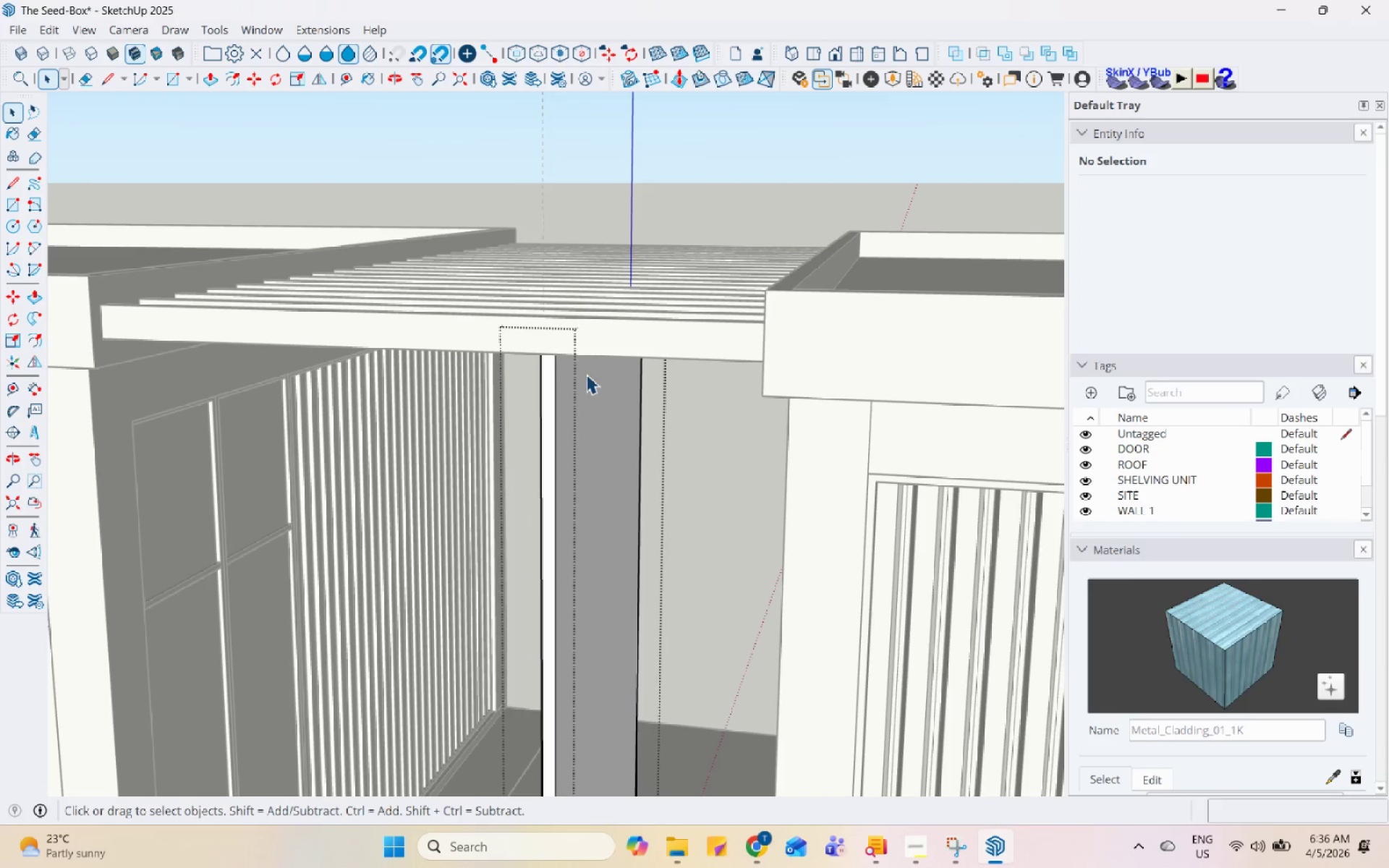 
scroll: coordinate [519, 359], scroll_direction: up, amount: 7.0
 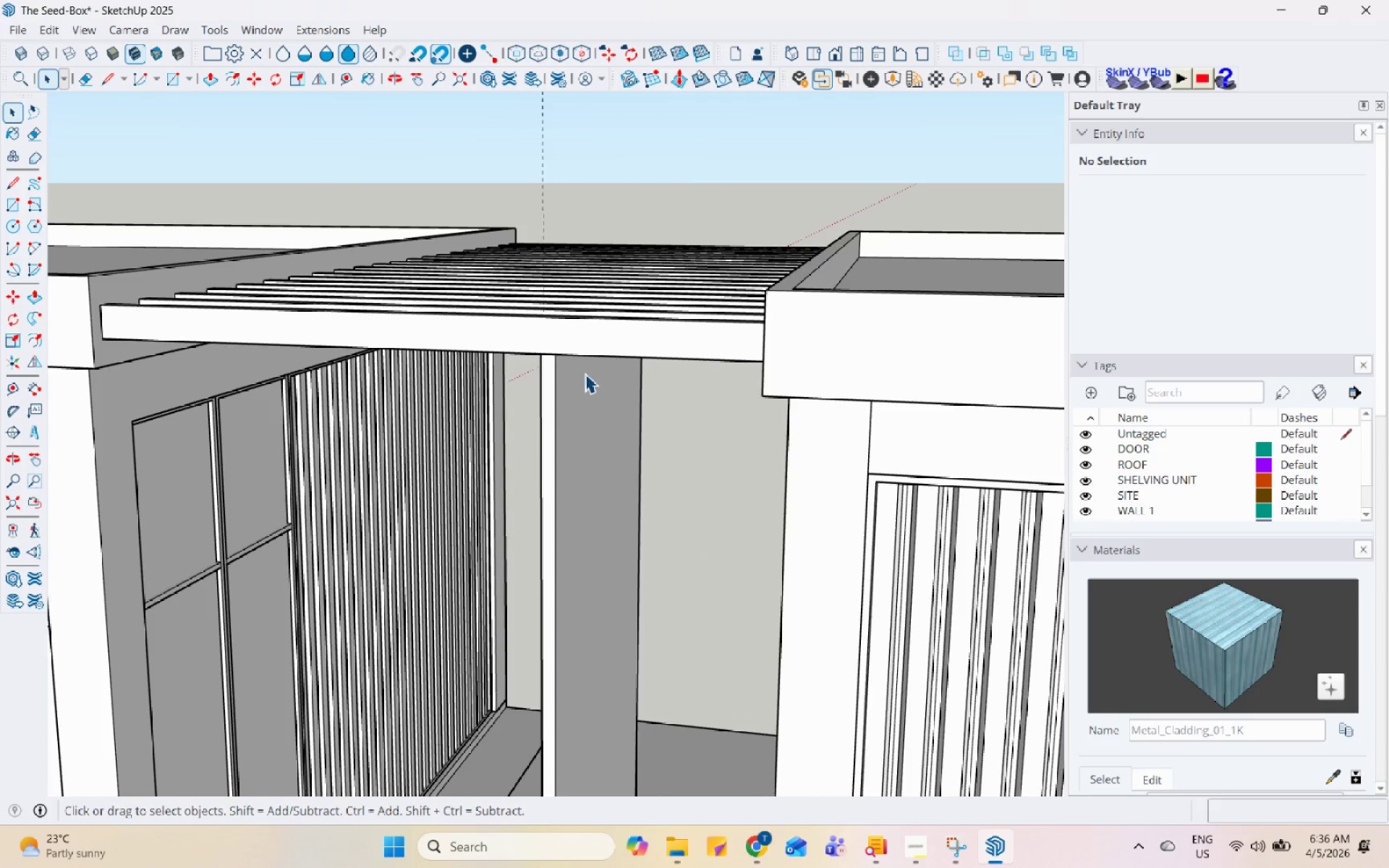 
triple_click([599, 374])
 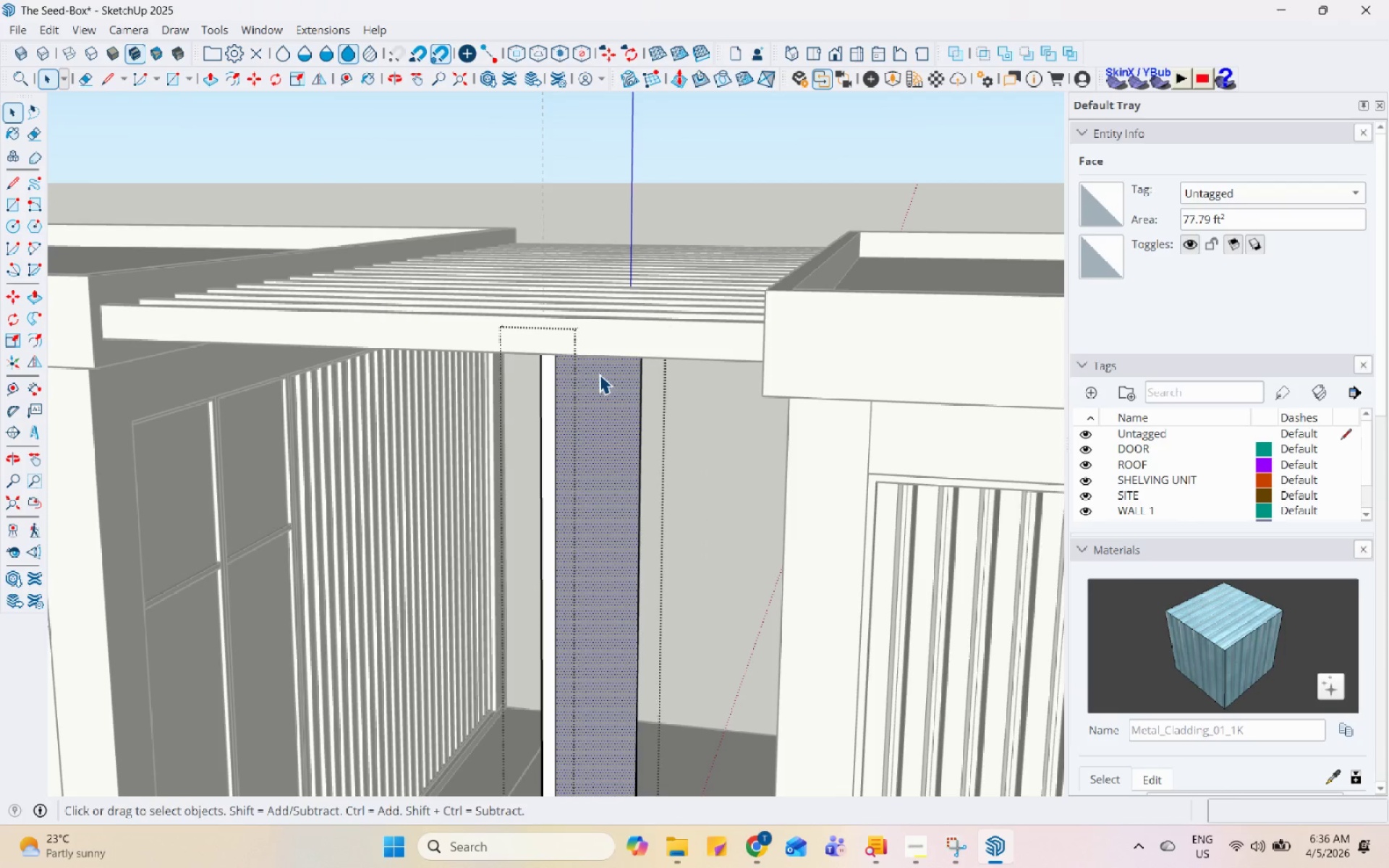 
left_click([599, 374])
 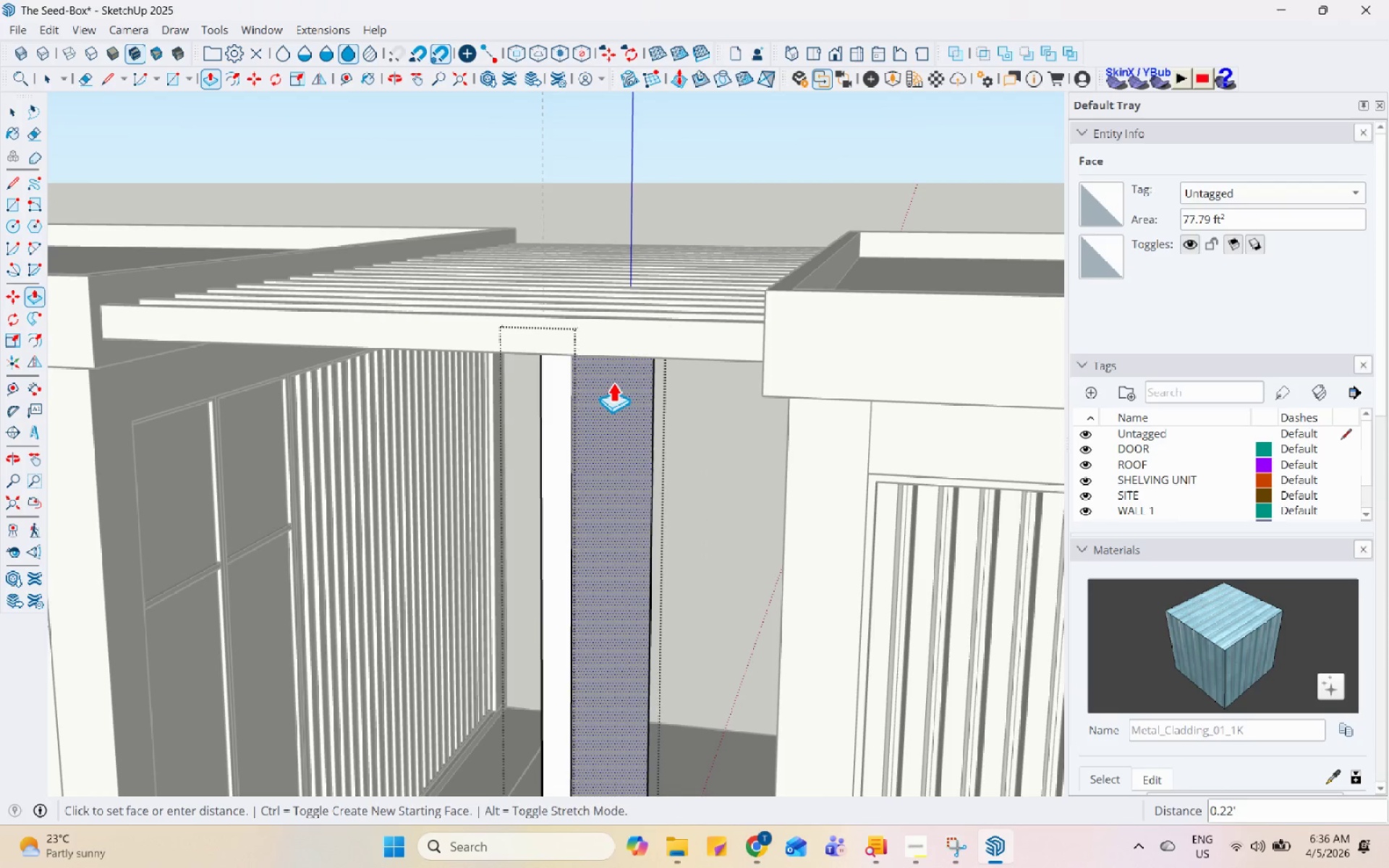 
left_click([613, 382])
 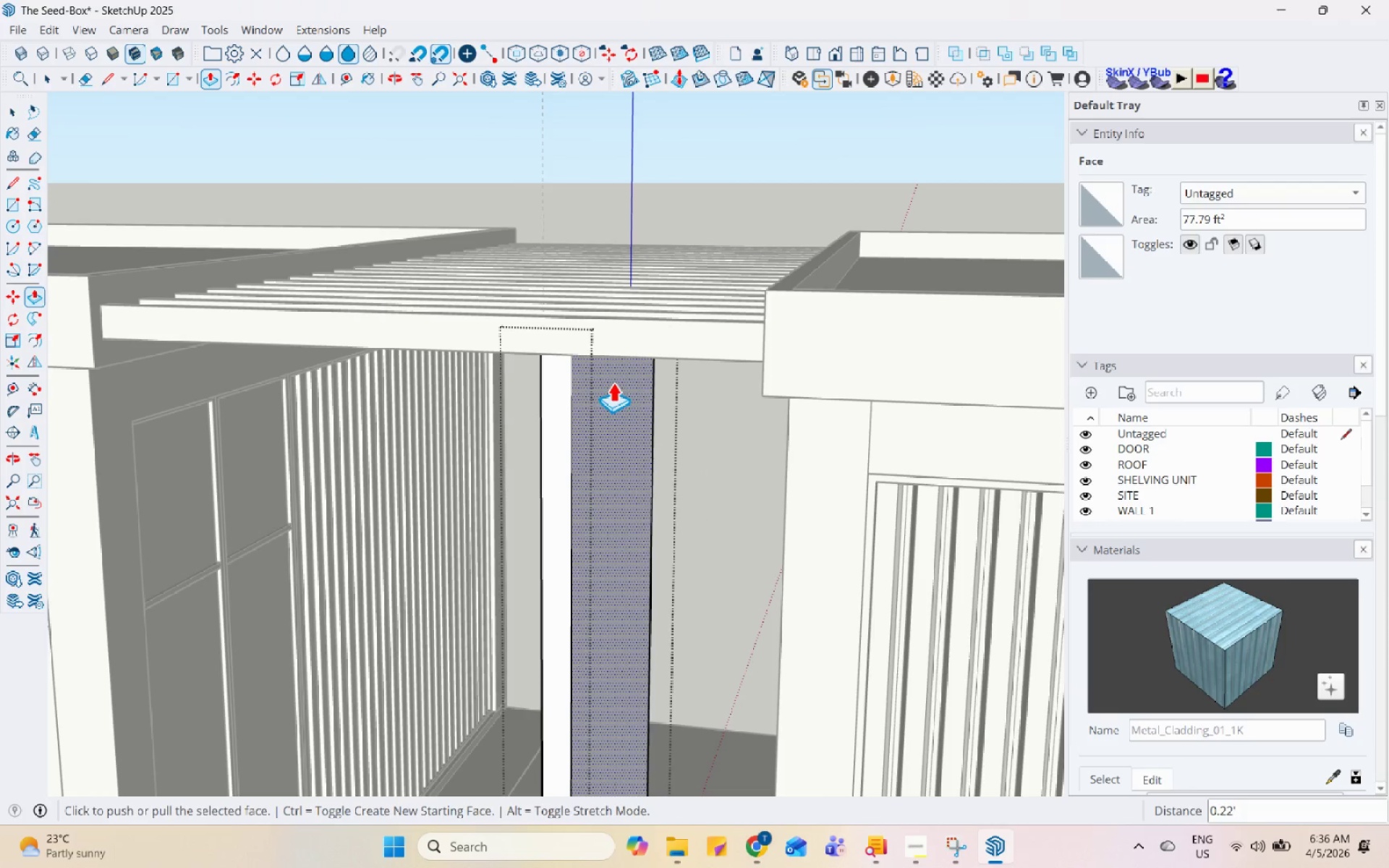 
key(Space)
 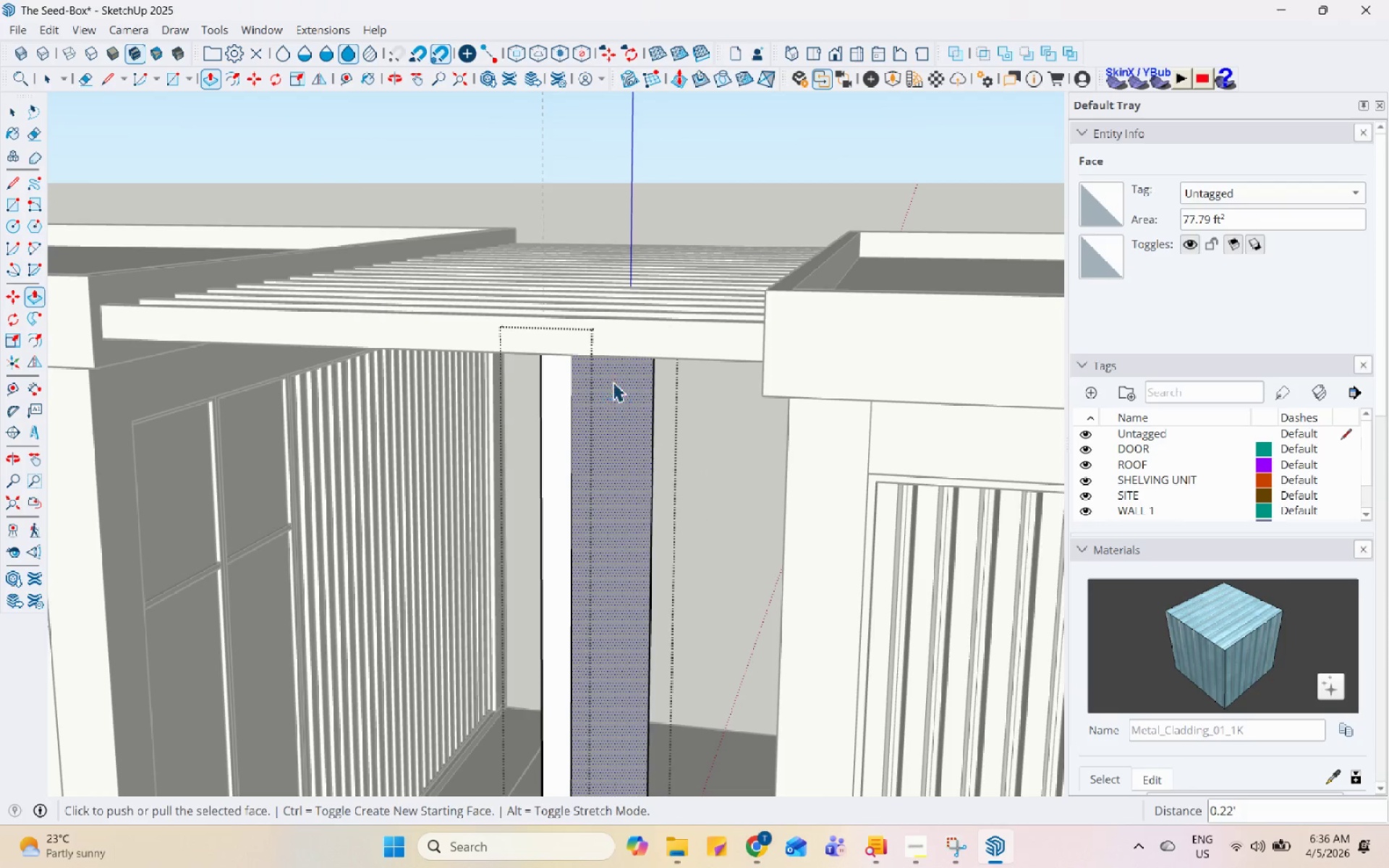 
key(Escape)
 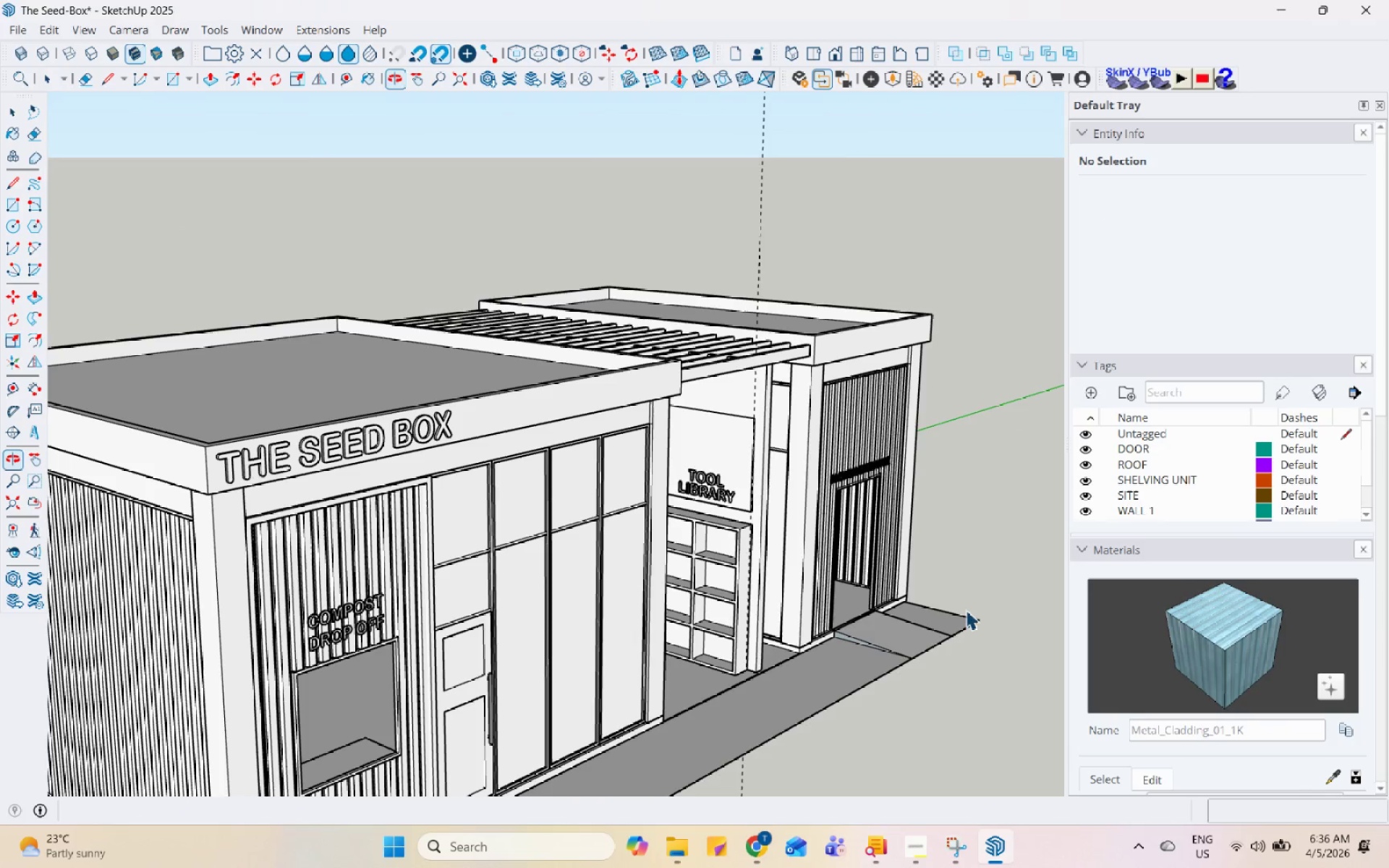 
scroll: coordinate [613, 417], scroll_direction: down, amount: 10.0
 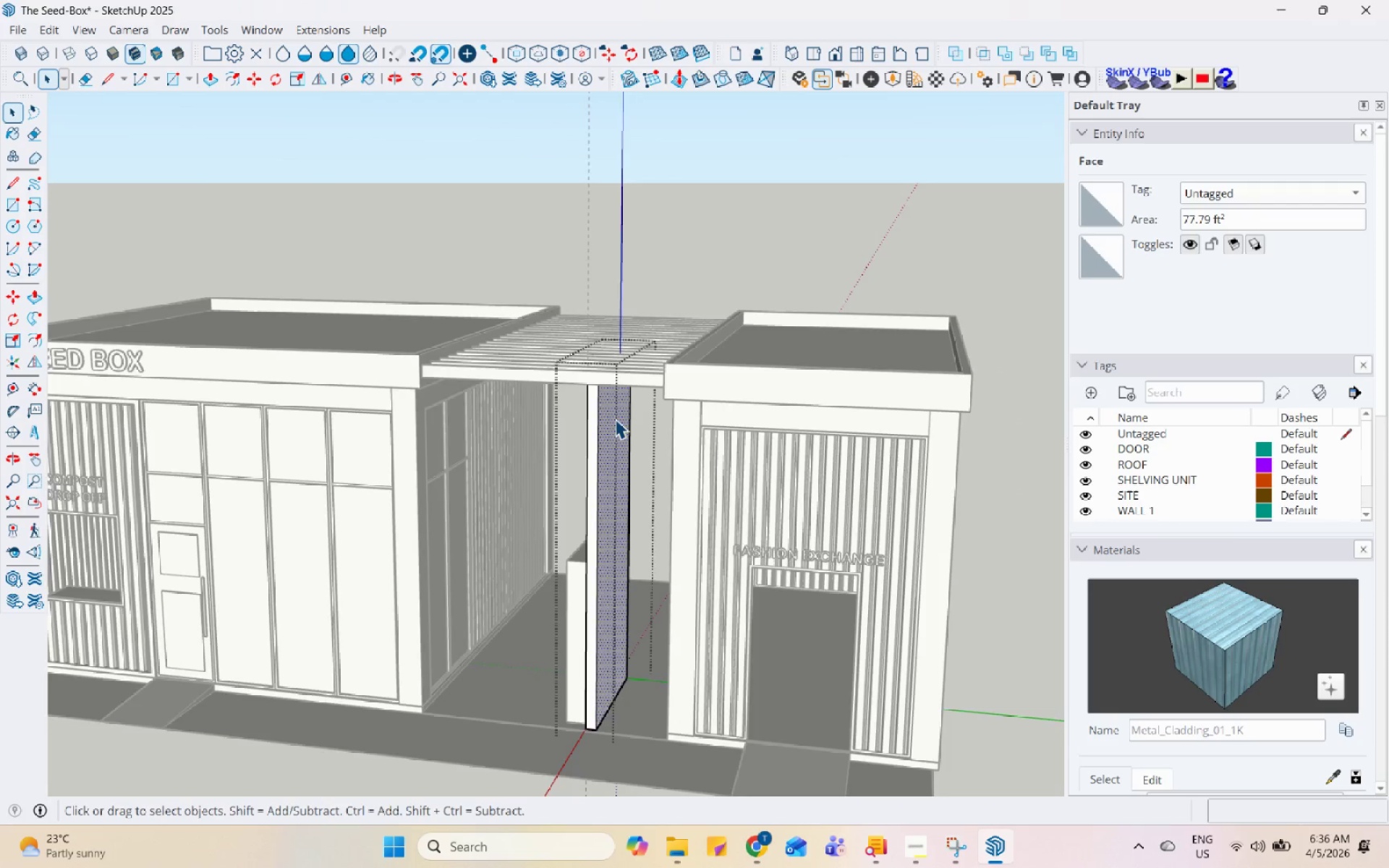 
scroll: coordinate [796, 521], scroll_direction: up, amount: 3.0
 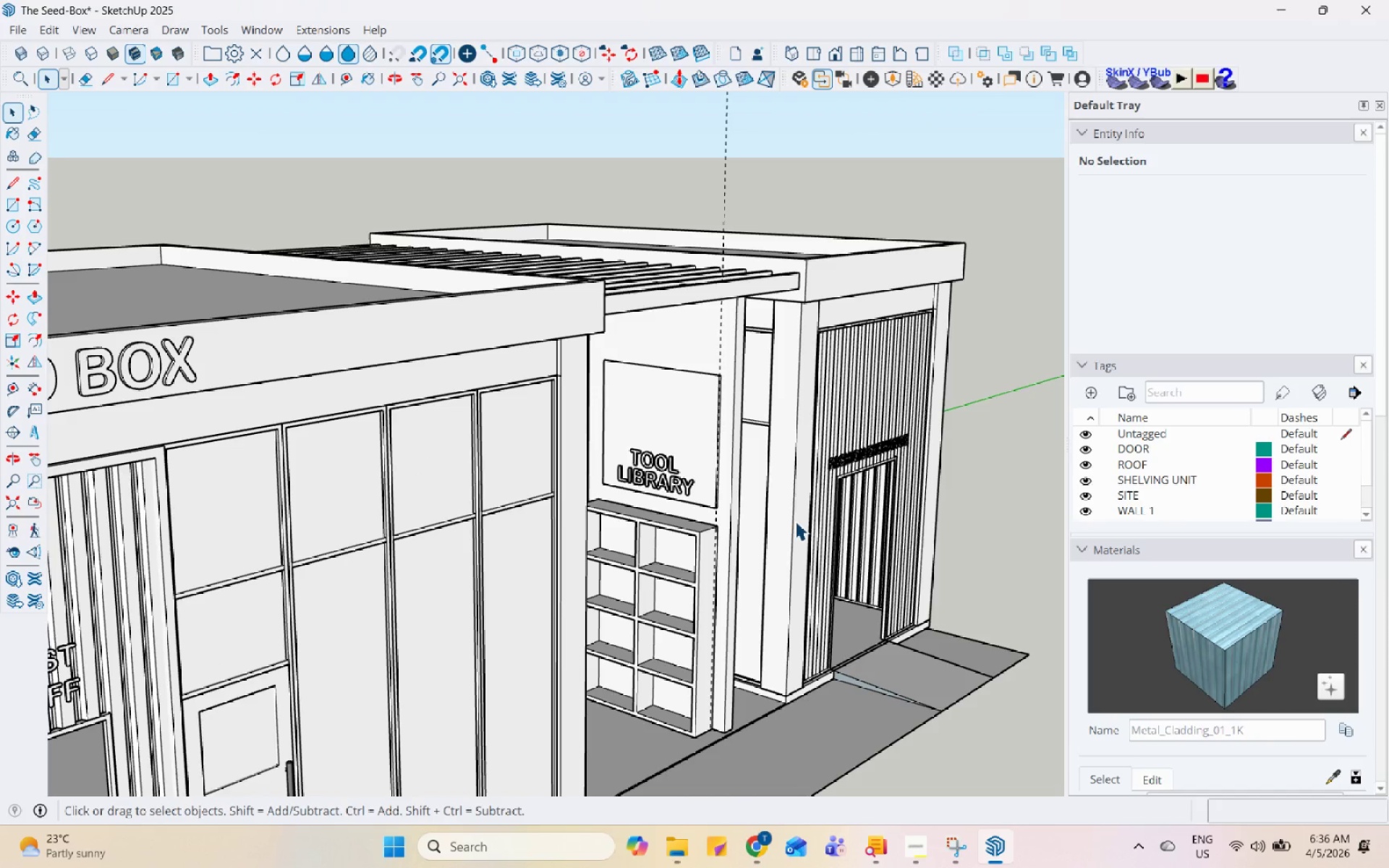 
wait(5.45)
 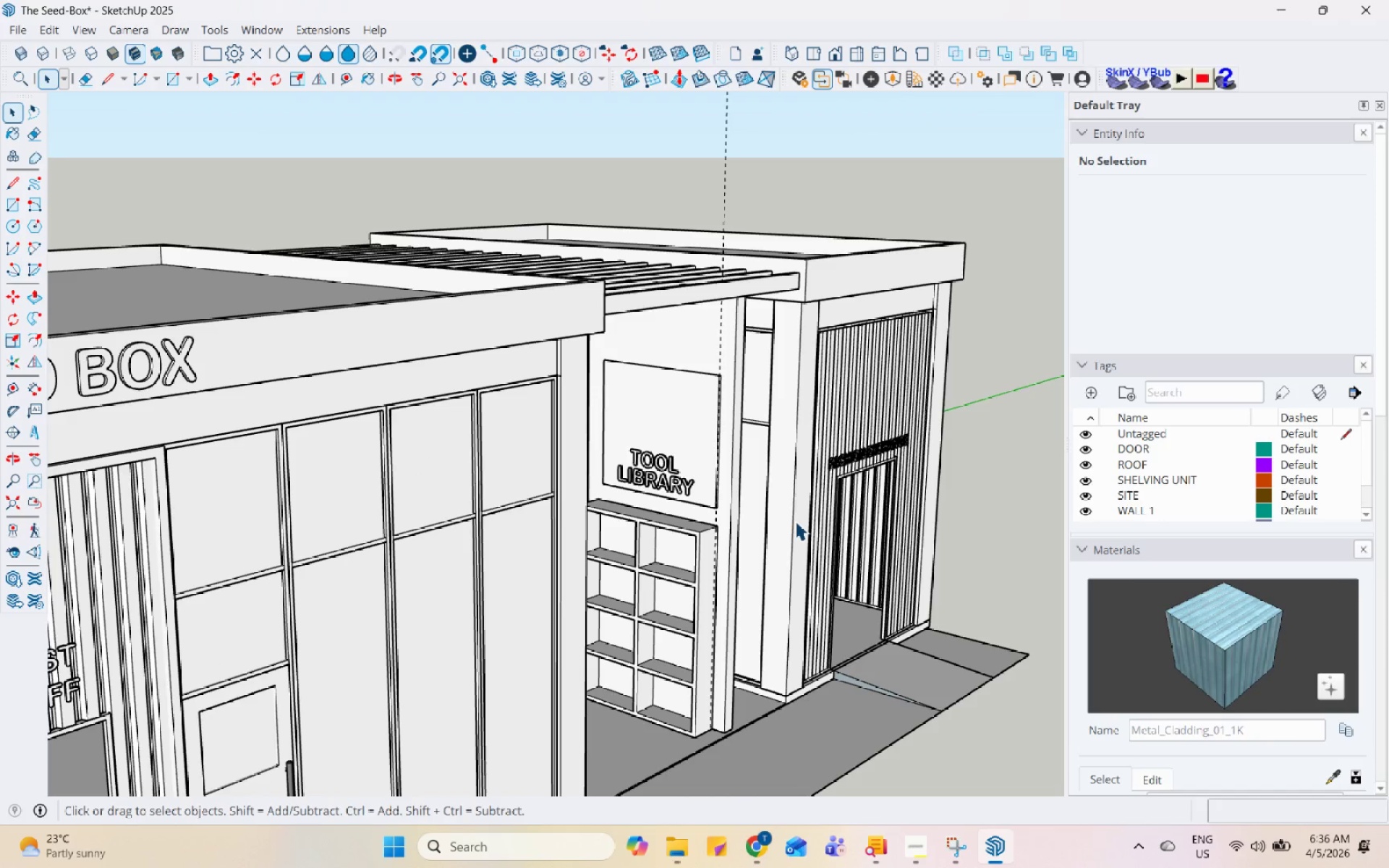 
scroll: coordinate [795, 349], scroll_direction: down, amount: 7.0
 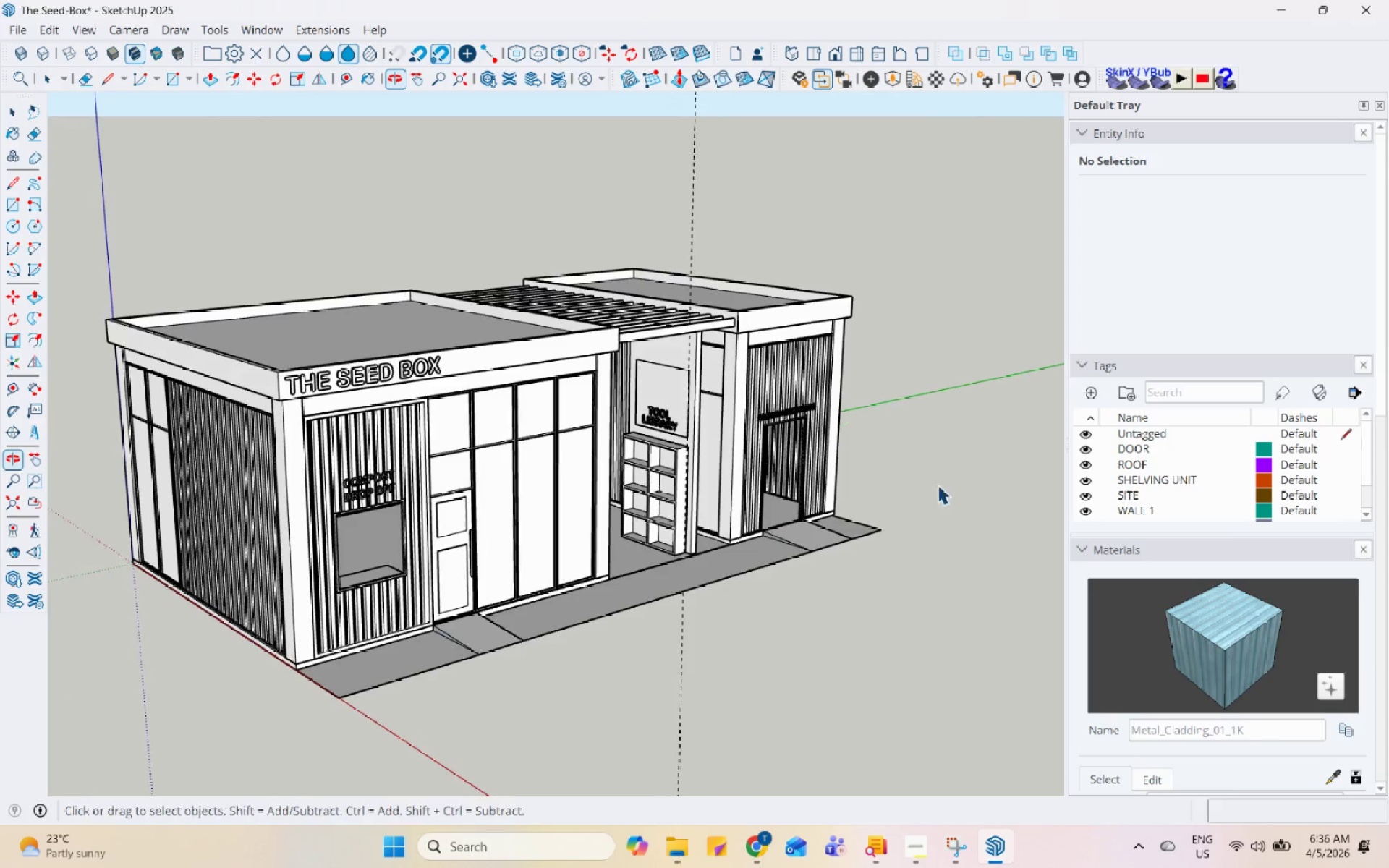 
scroll: coordinate [822, 563], scroll_direction: up, amount: 3.0
 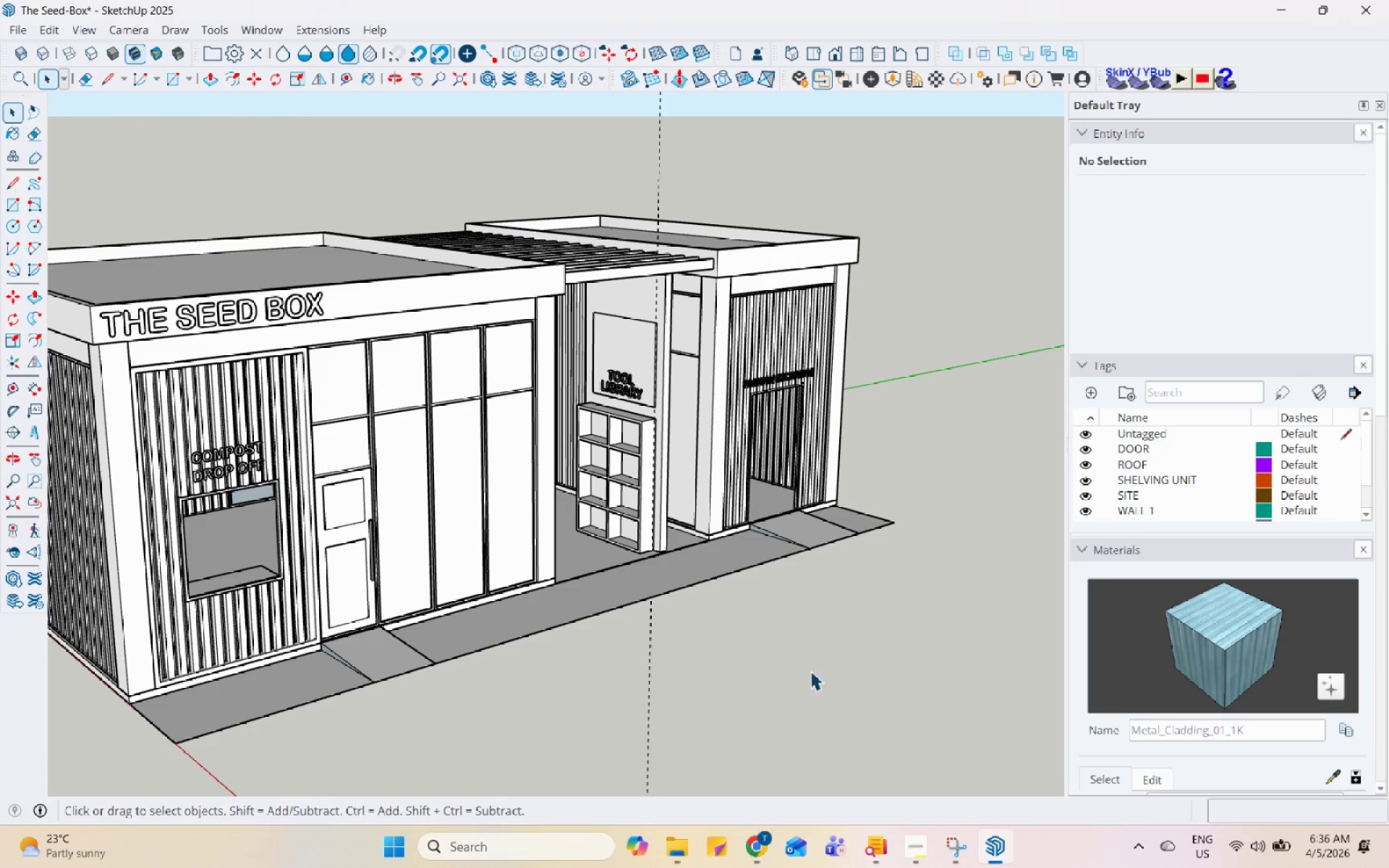 
left_click([760, 867])
 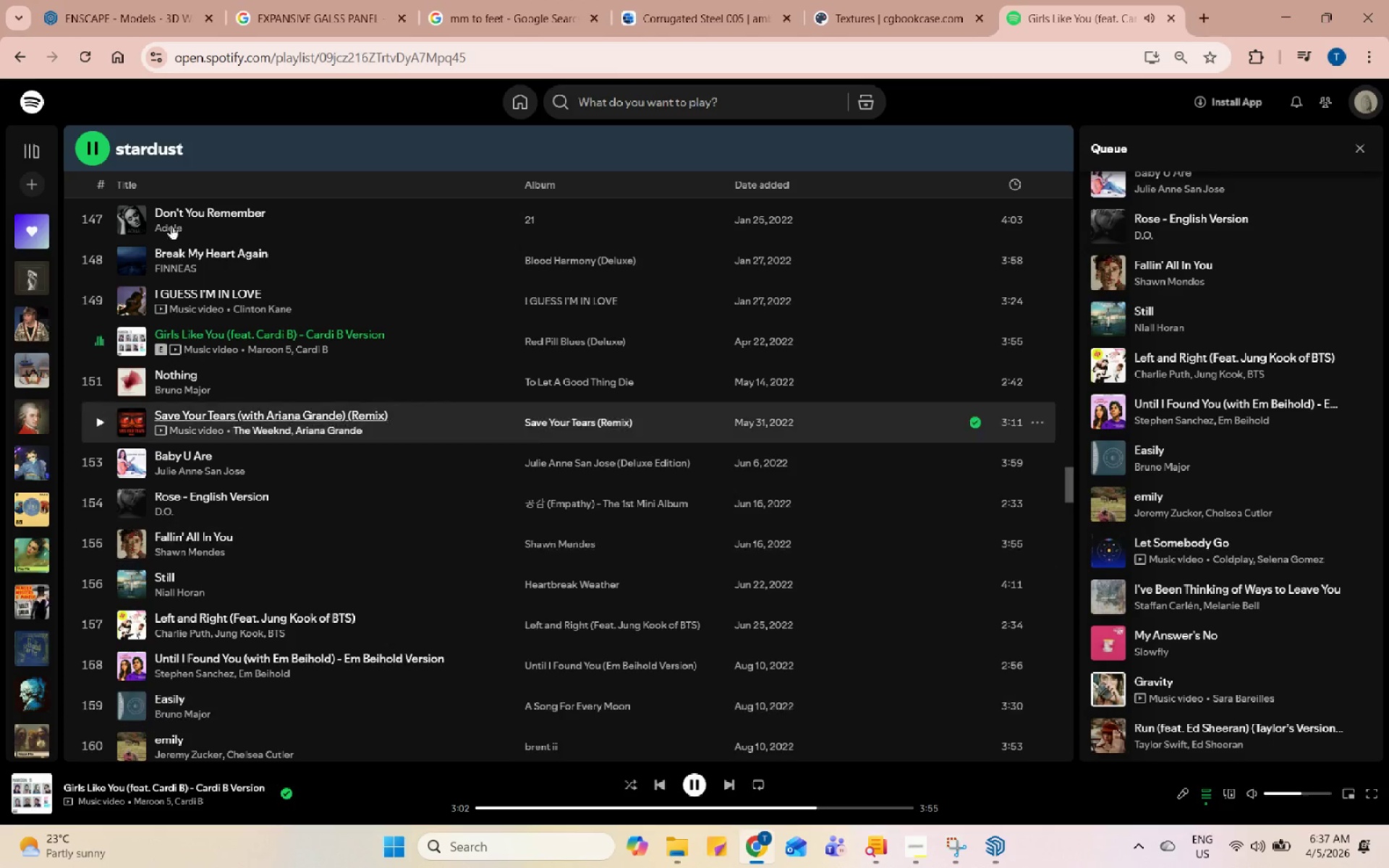 
left_click([128, 18])
 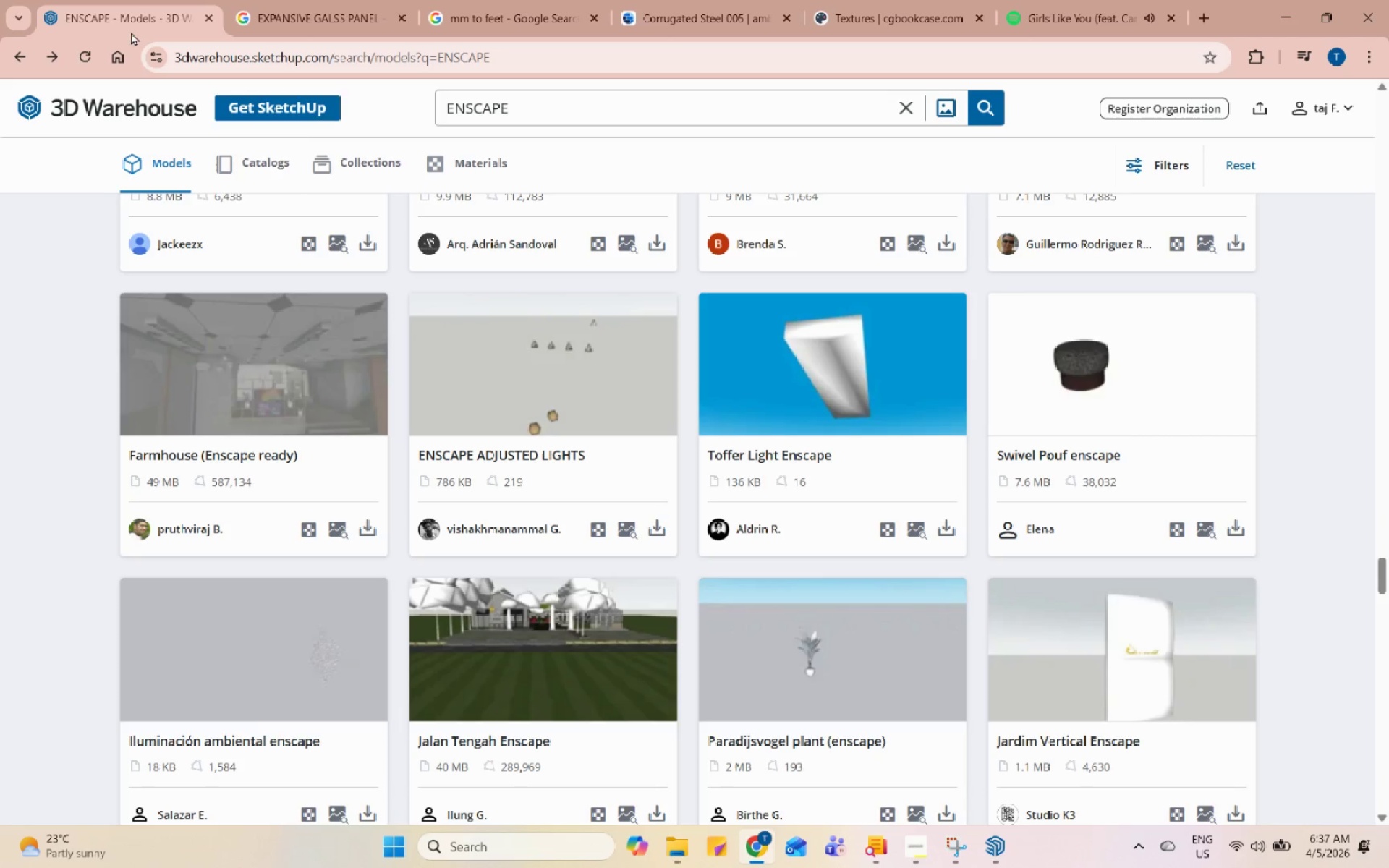 
scroll: coordinate [348, 393], scroll_direction: down, amount: 3.0
 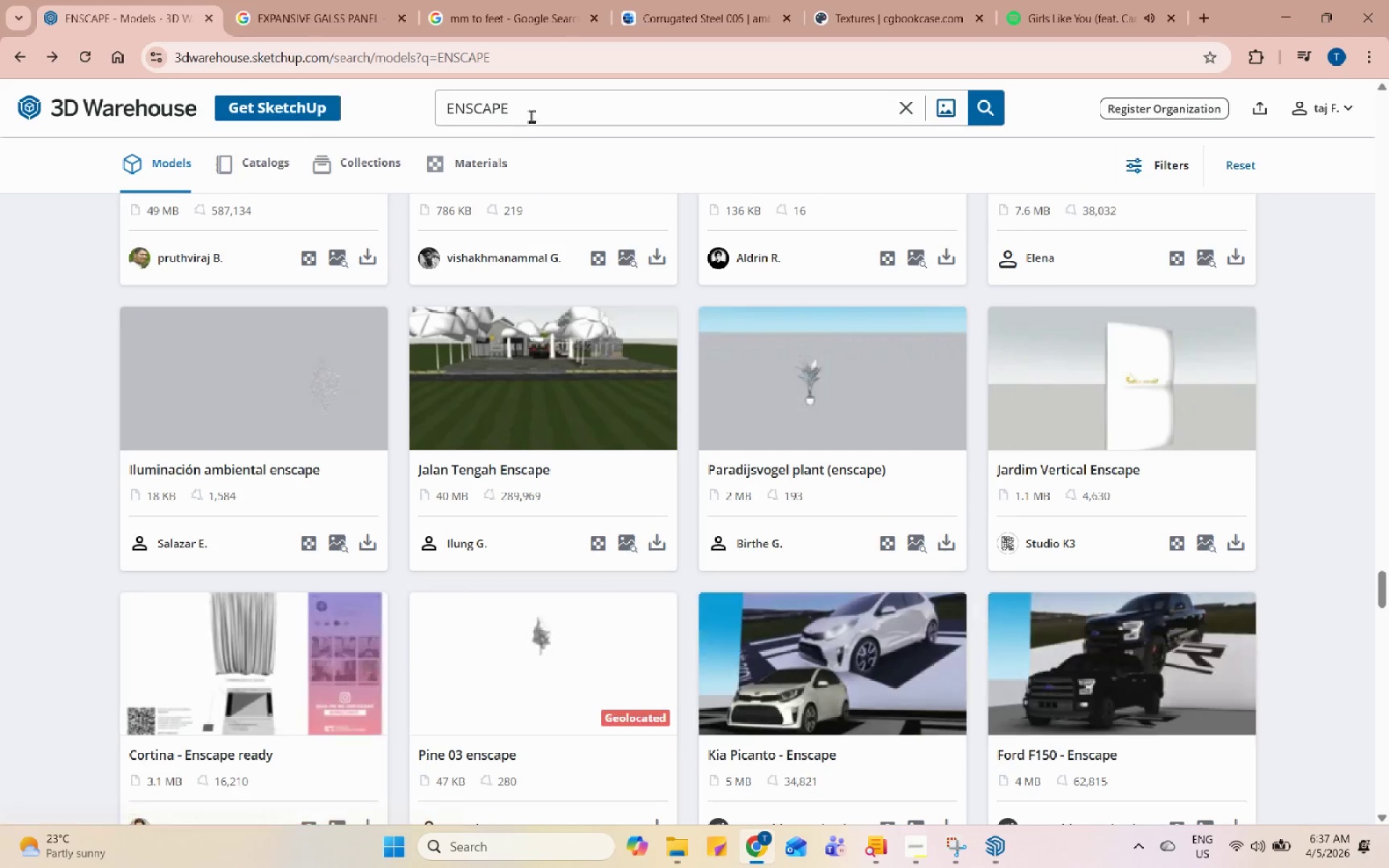 
double_click([535, 111])
 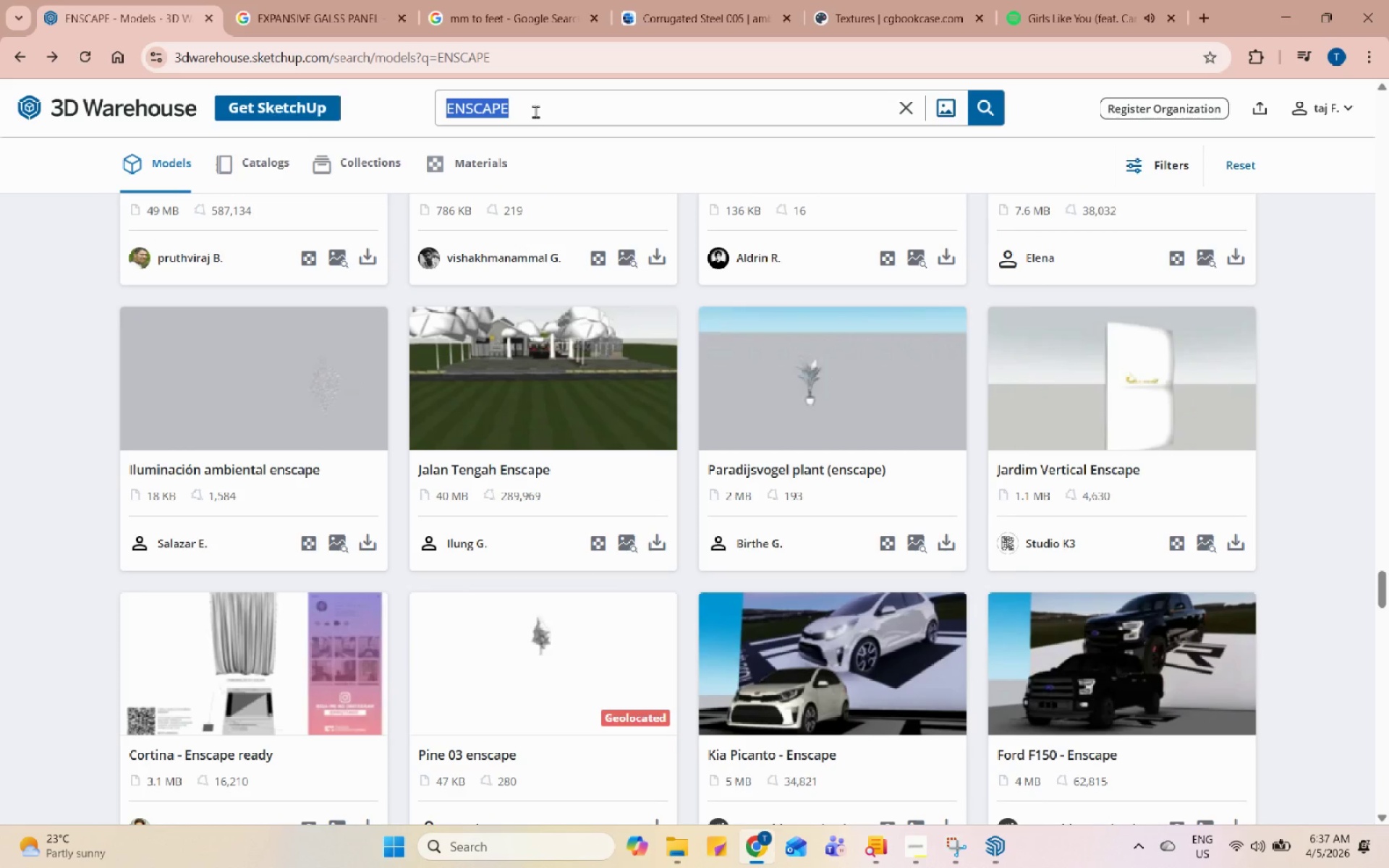 
wait(8.83)
 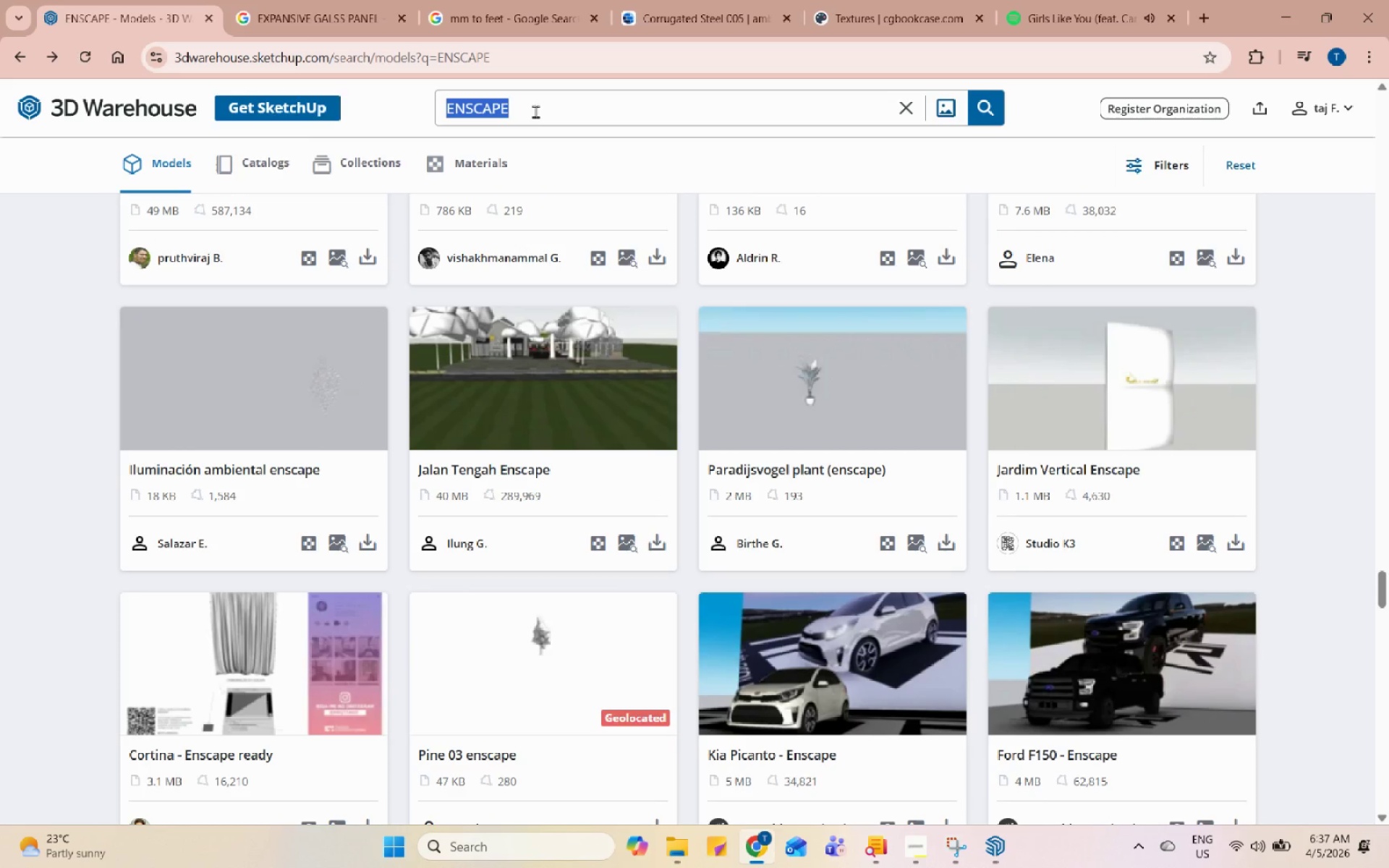 
scroll: coordinate [835, 557], scroll_direction: down, amount: 20.0
 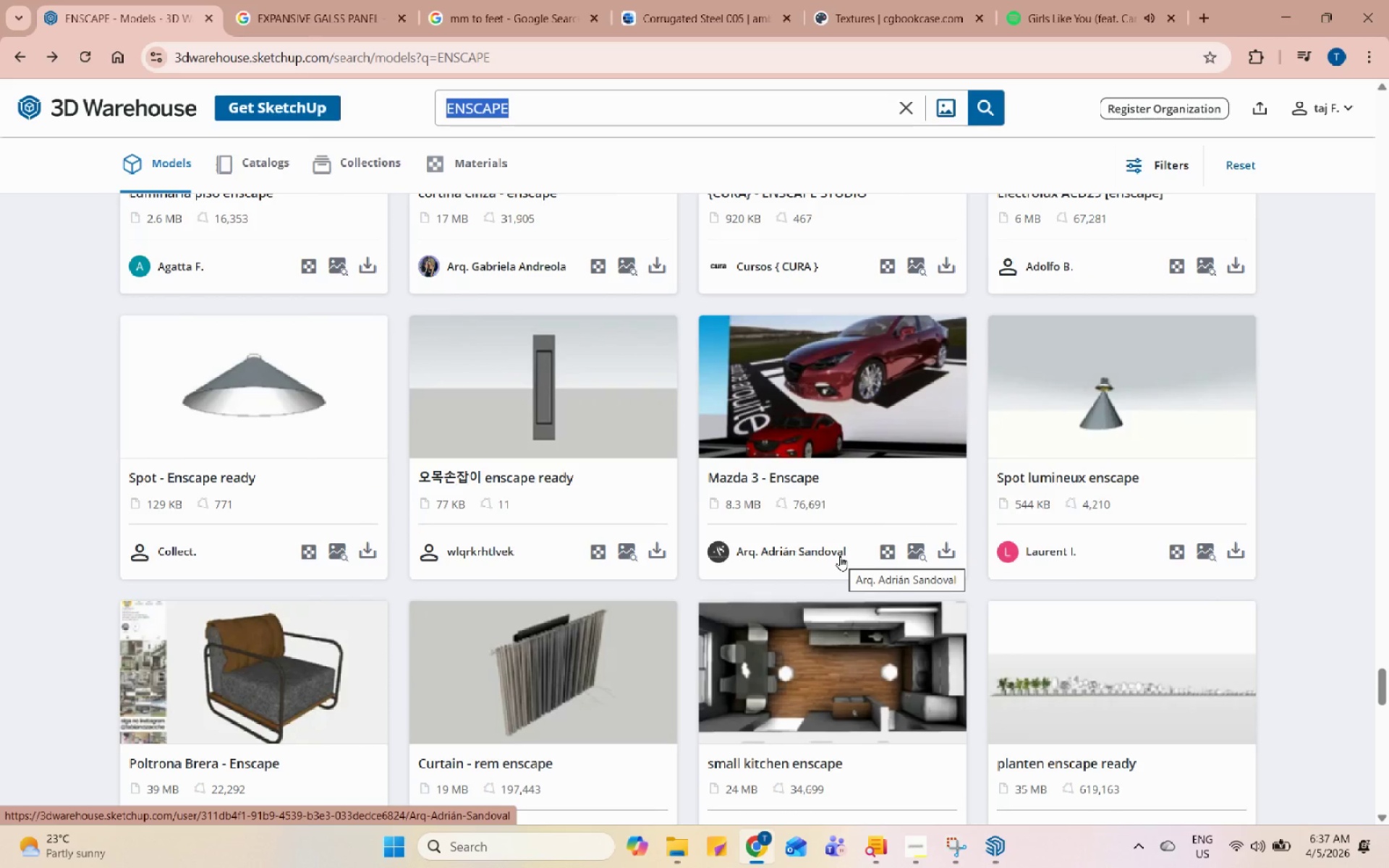 
scroll: coordinate [946, 777], scroll_direction: down, amount: 11.0
 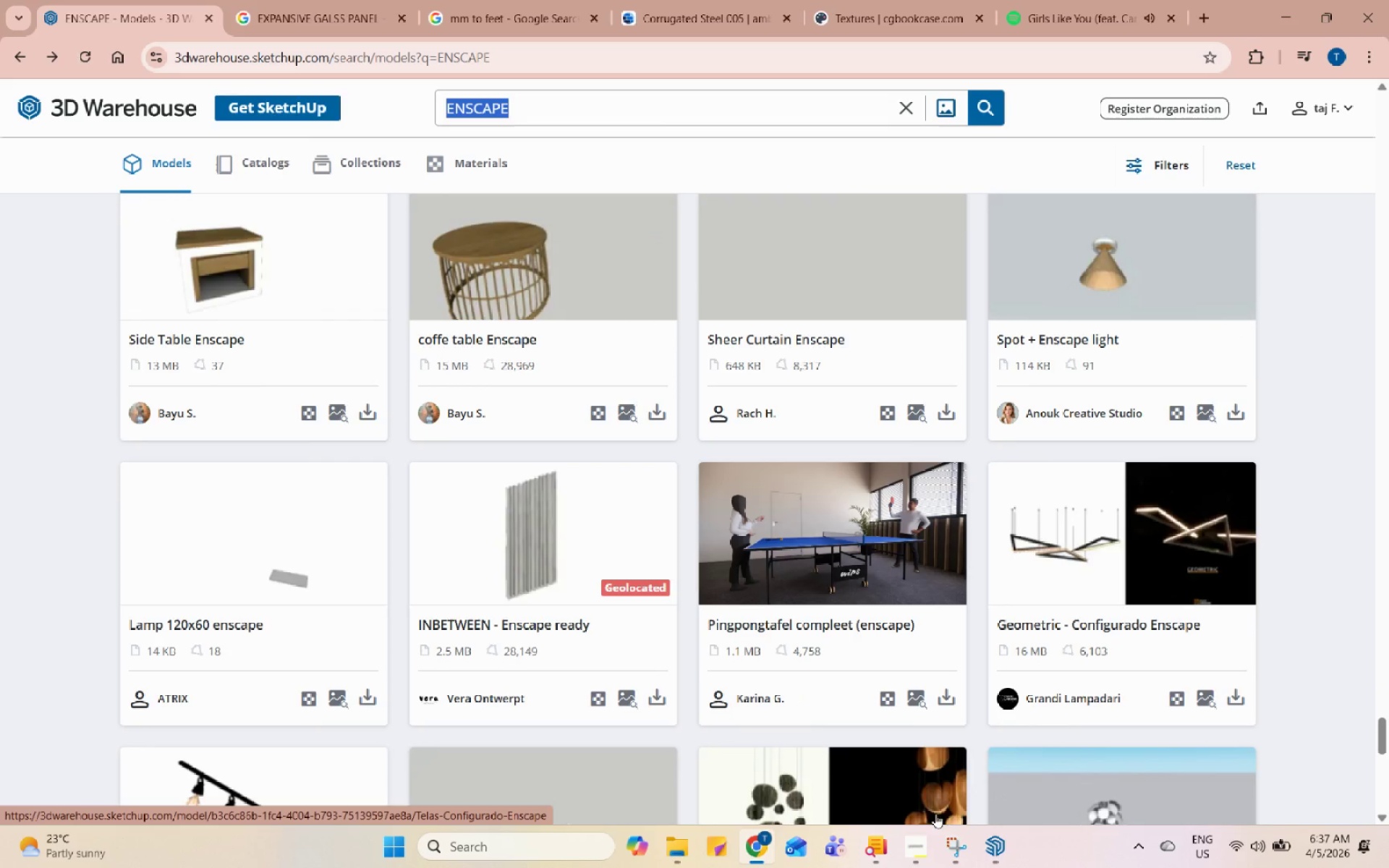 
left_click([946, 862])
 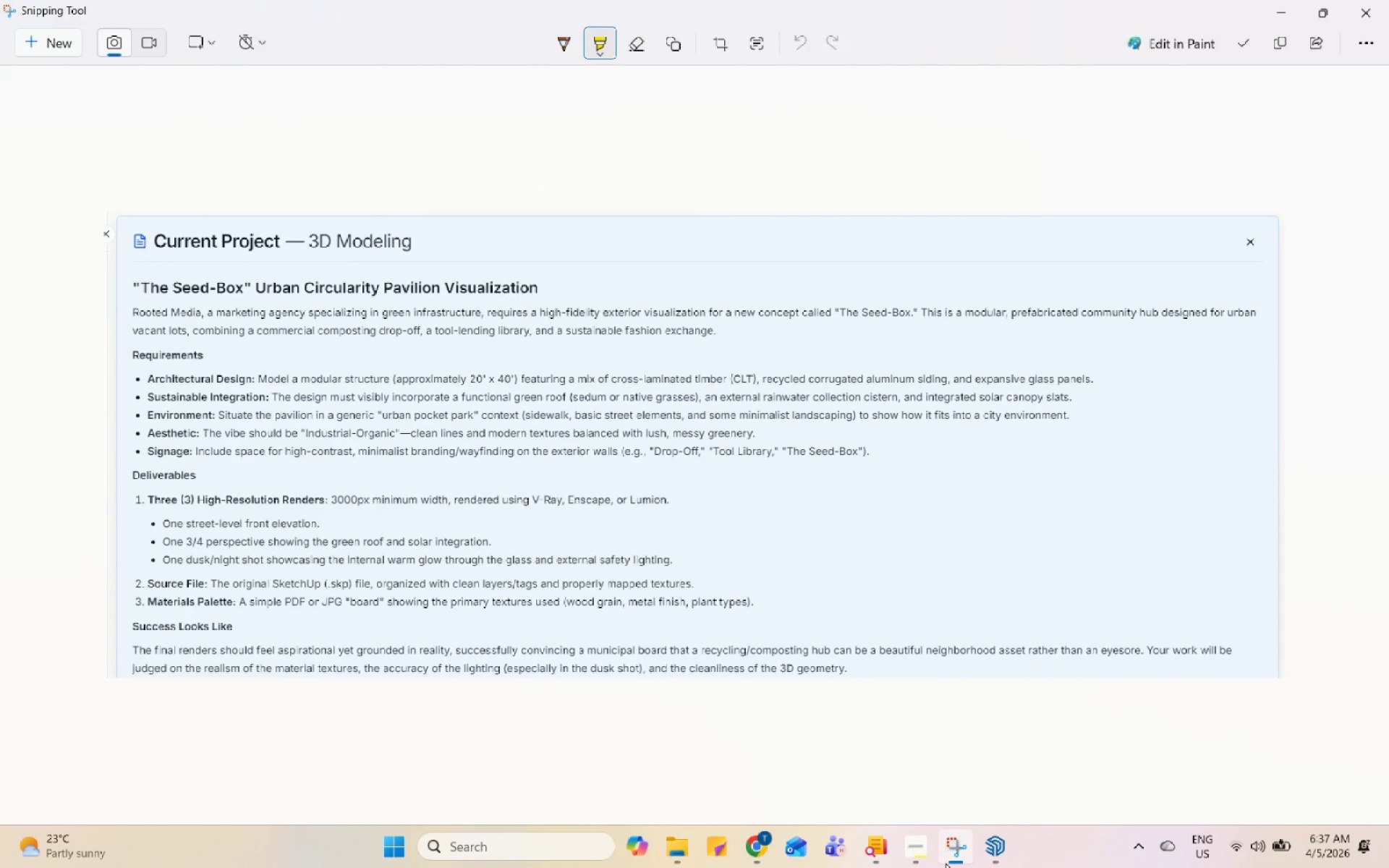 
left_click([946, 859])
 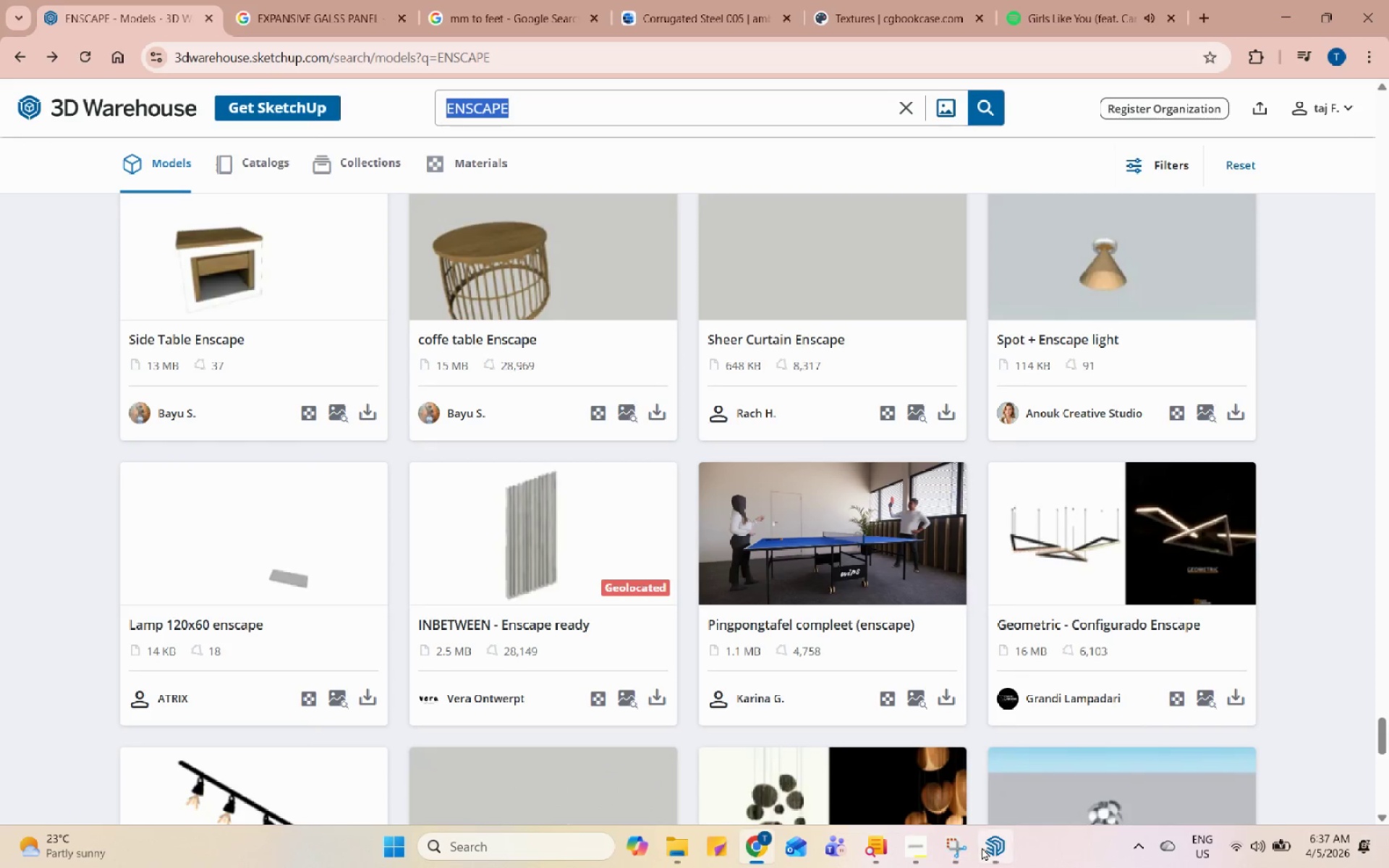 
left_click([985, 848])
 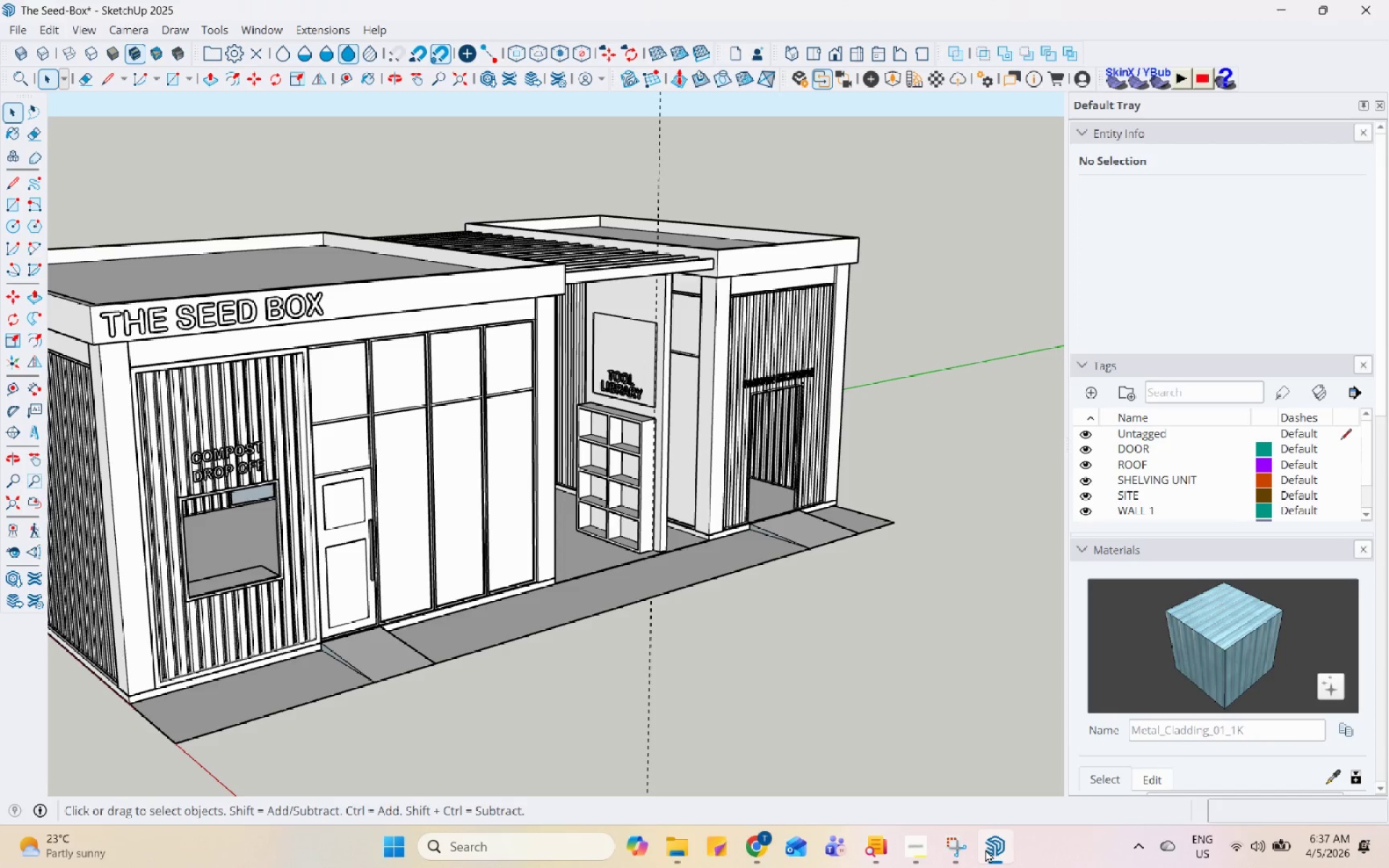 
scroll: coordinate [425, 401], scroll_direction: down, amount: 6.0
 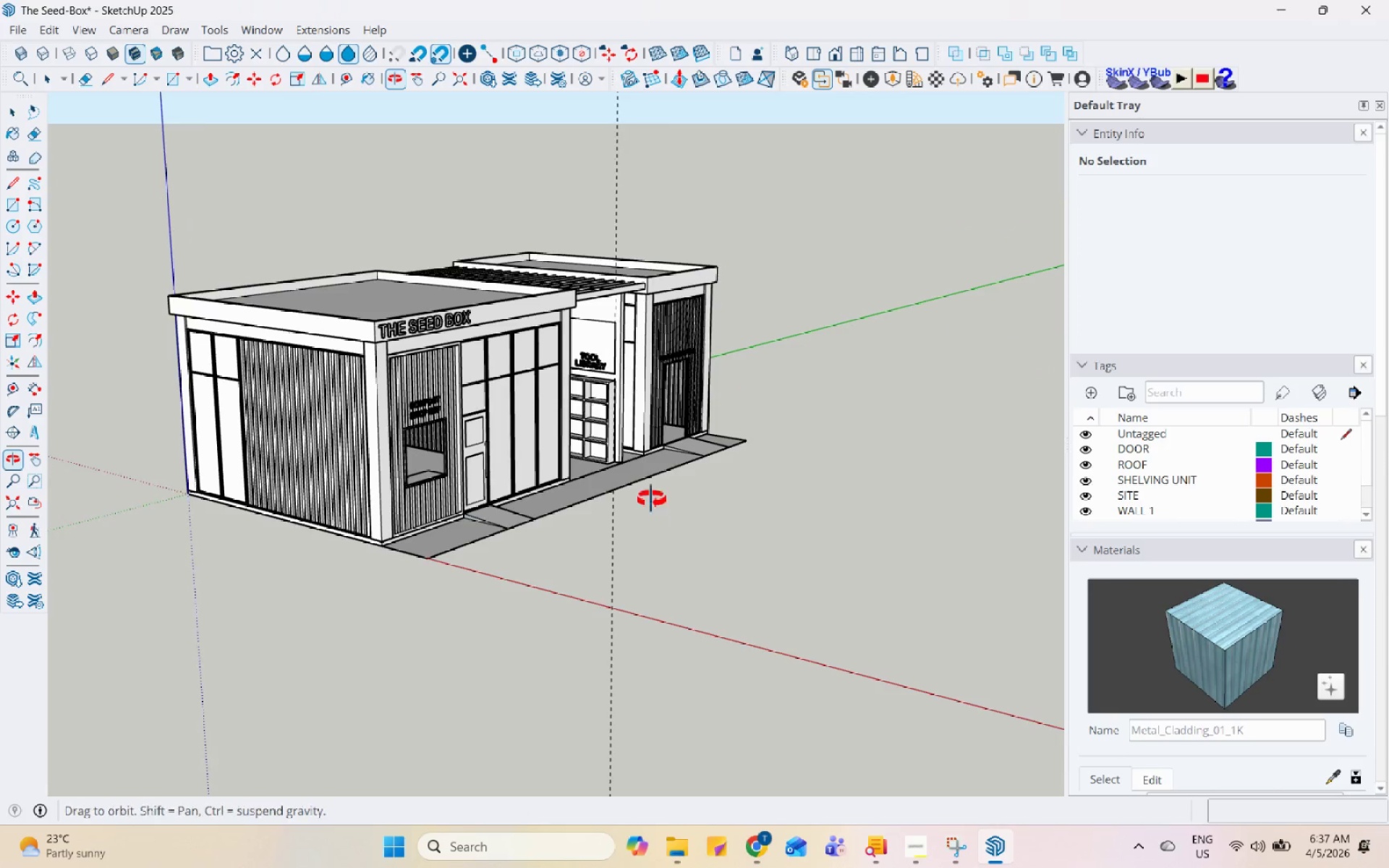 
key(Control+S)
 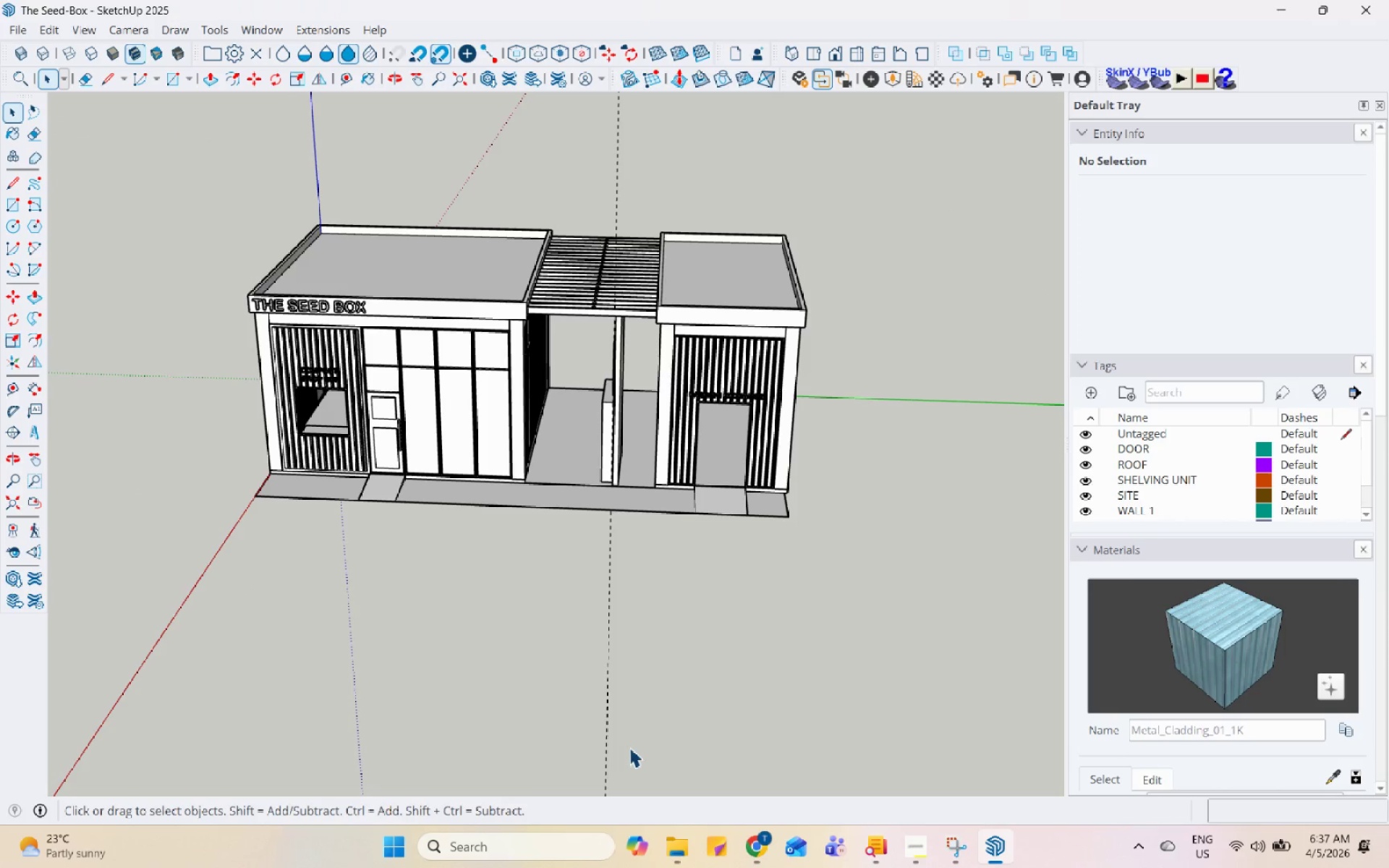 
left_click([744, 838])
 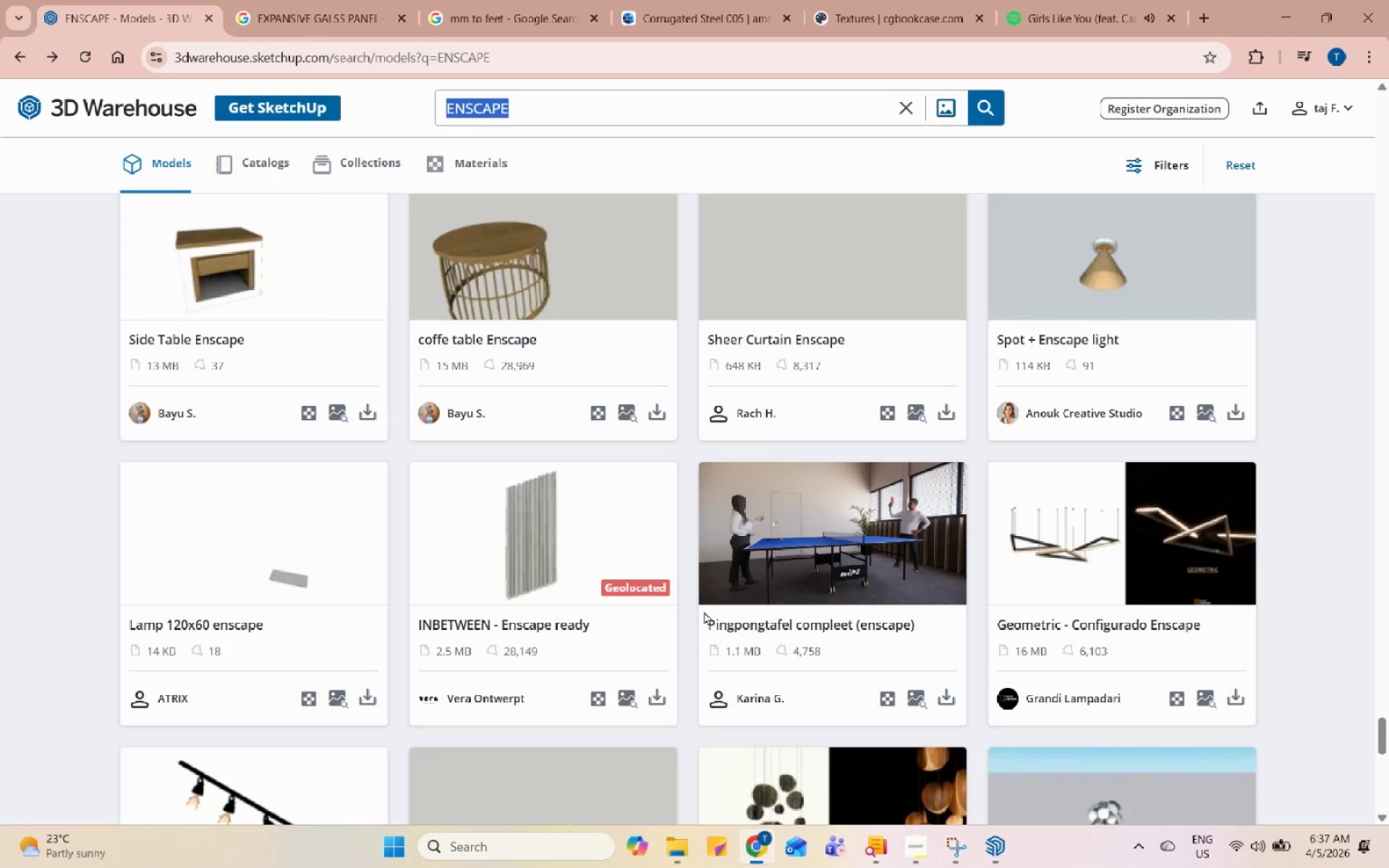 
scroll: coordinate [748, 611], scroll_direction: down, amount: 7.0
 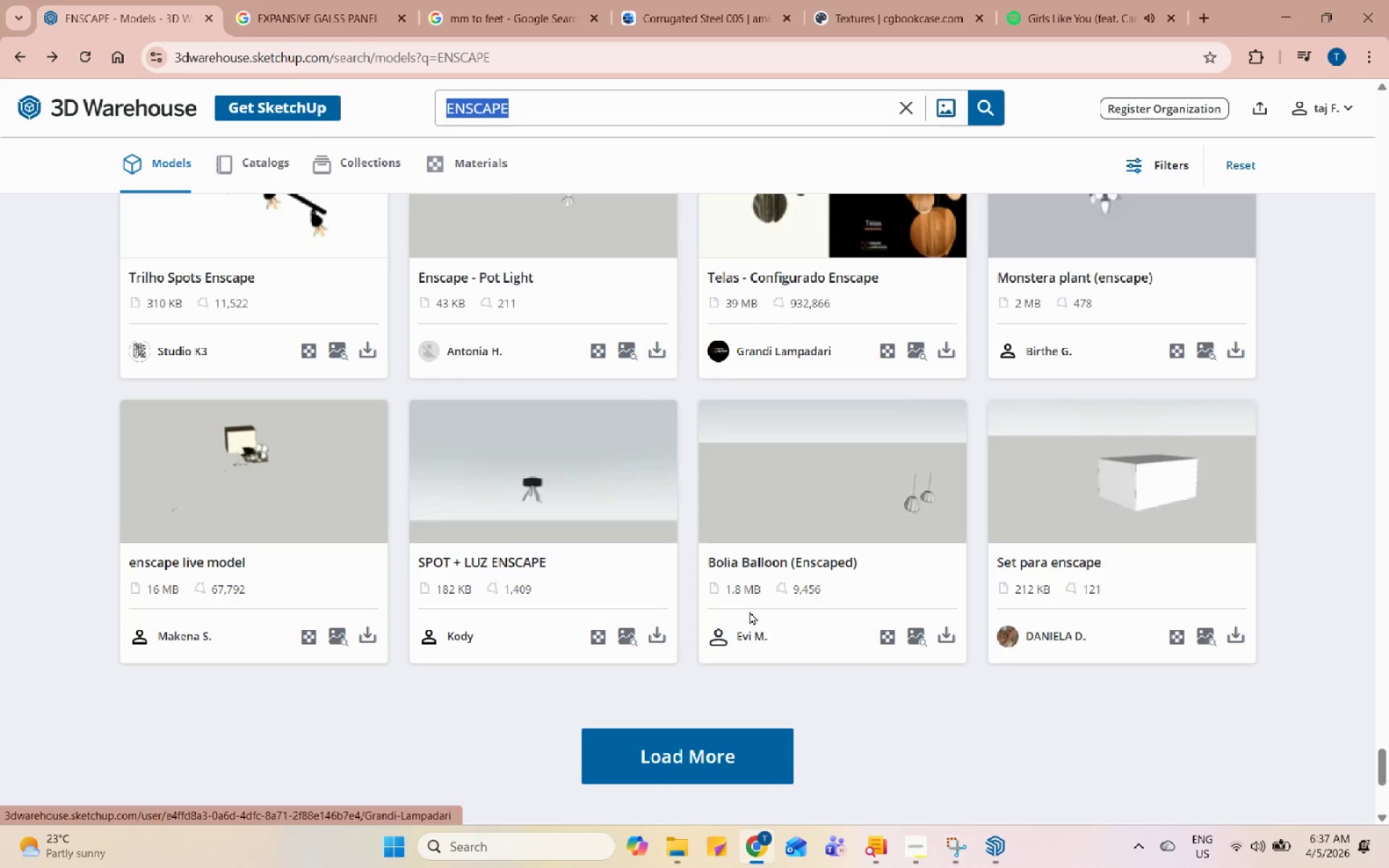 
scroll: coordinate [749, 612], scroll_direction: up, amount: 2.0
 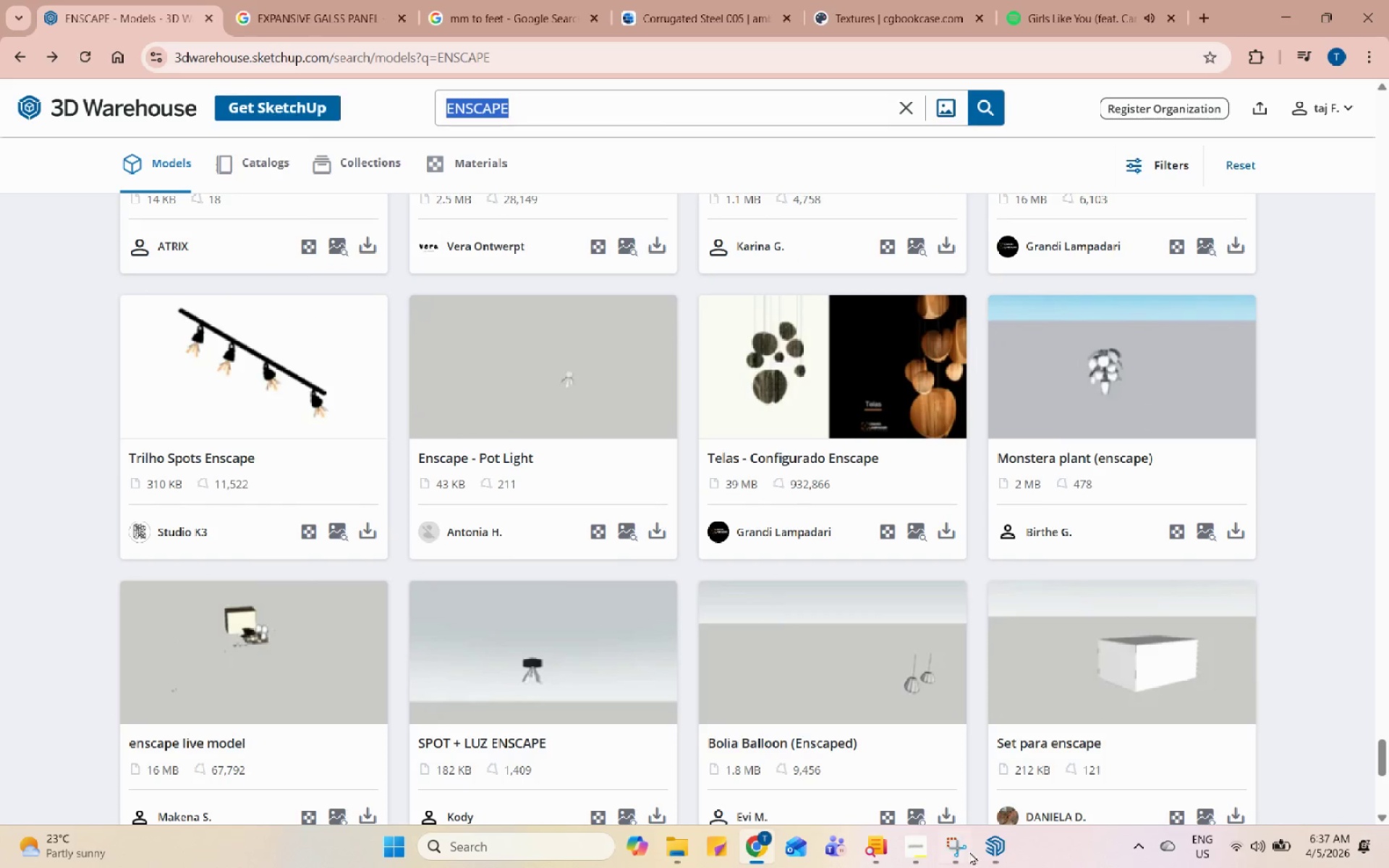 
left_click([987, 852])
 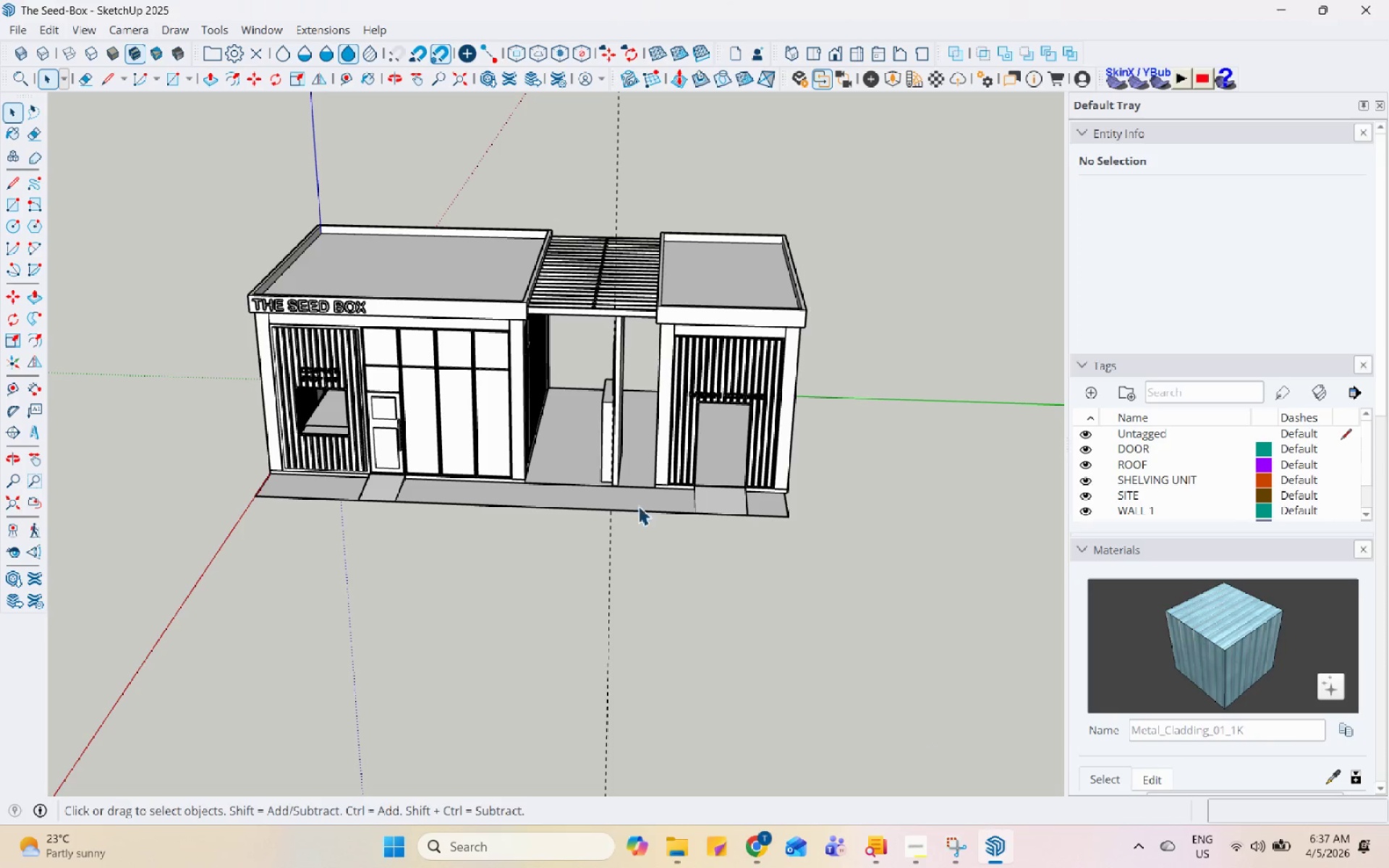 
scroll: coordinate [383, 440], scroll_direction: up, amount: 16.0
 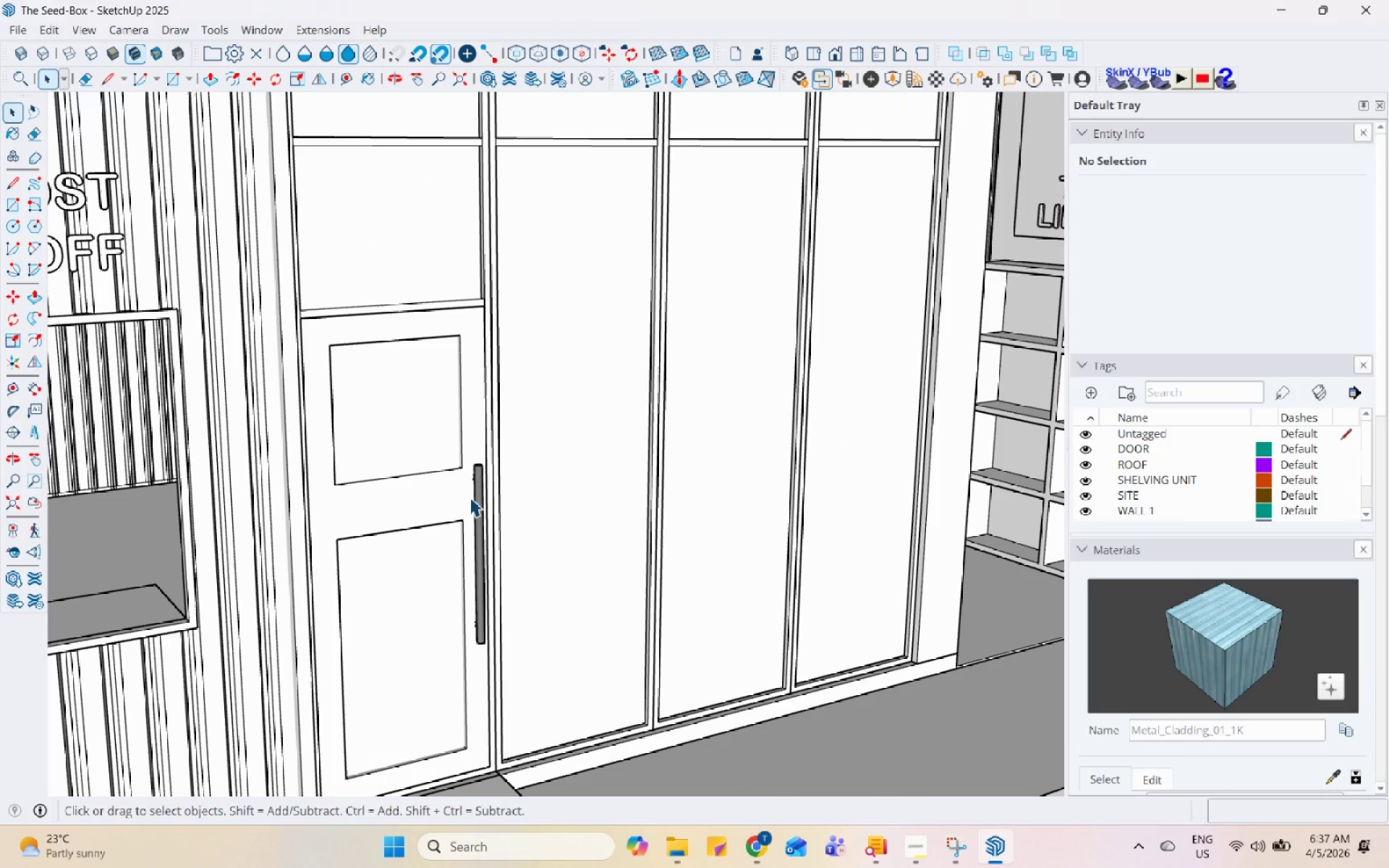 
left_click([479, 498])
 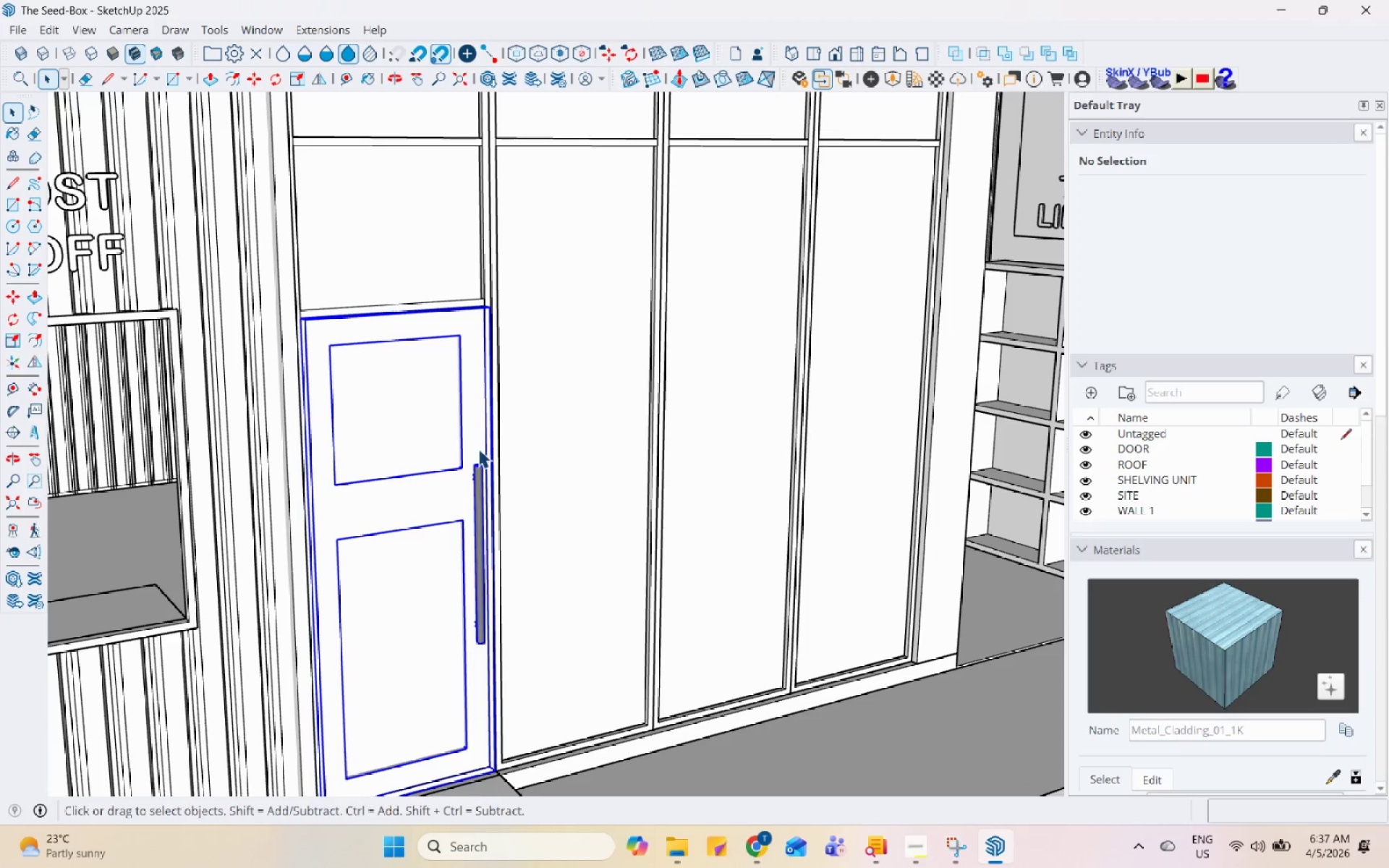 
scroll: coordinate [483, 436], scroll_direction: down, amount: 11.0
 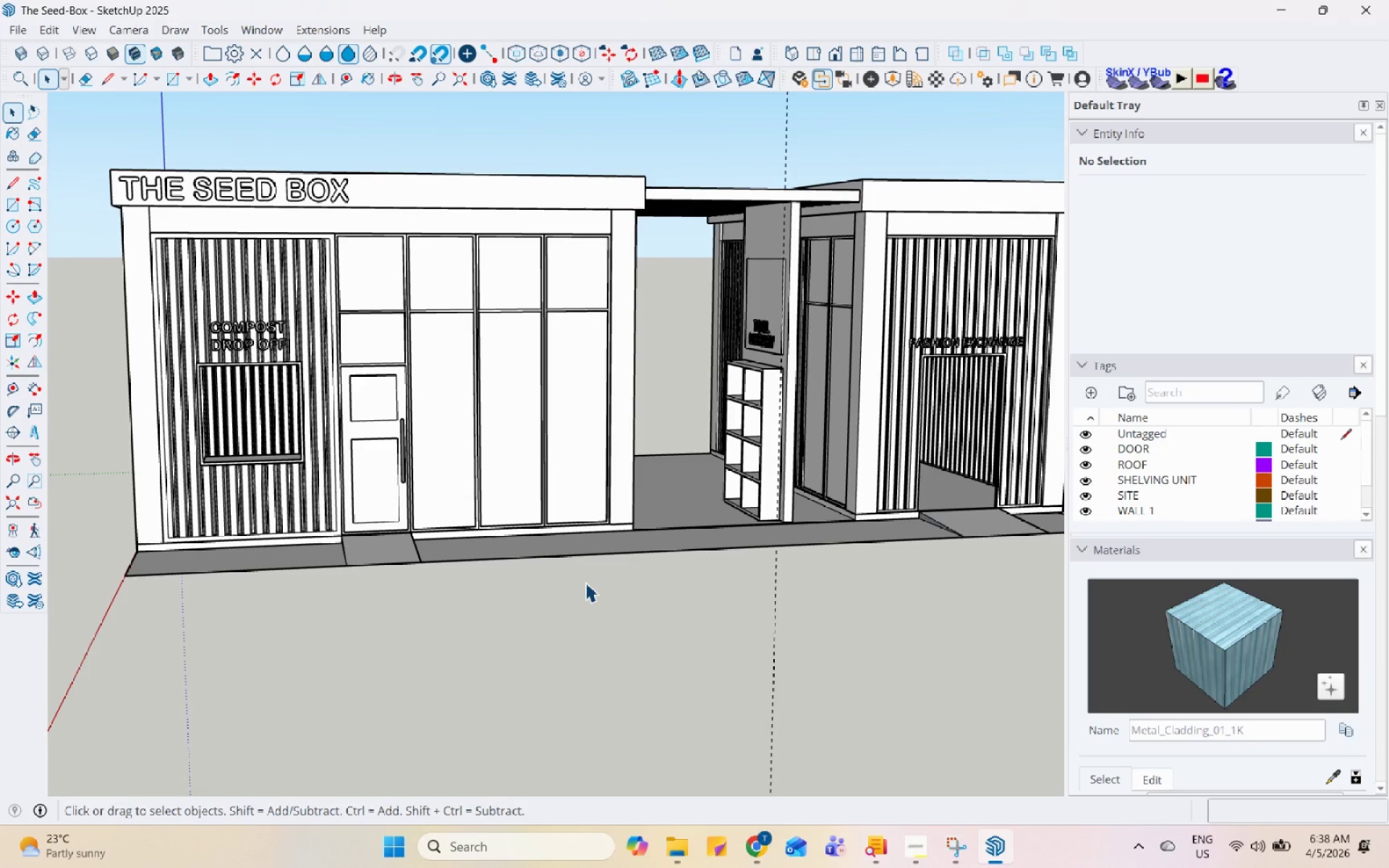 
wait(11.1)
 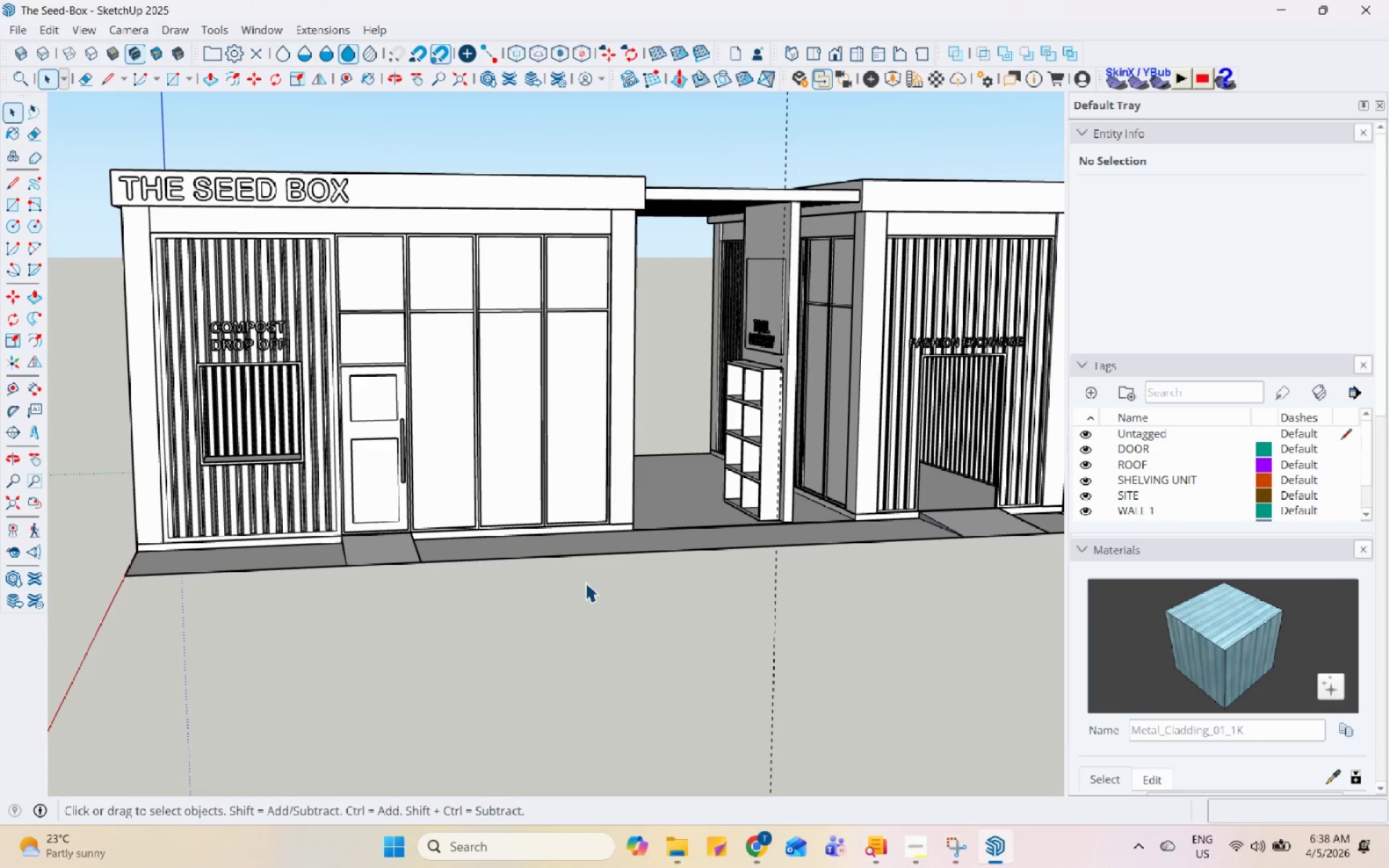 
scroll: coordinate [802, 668], scroll_direction: up, amount: 1.0
 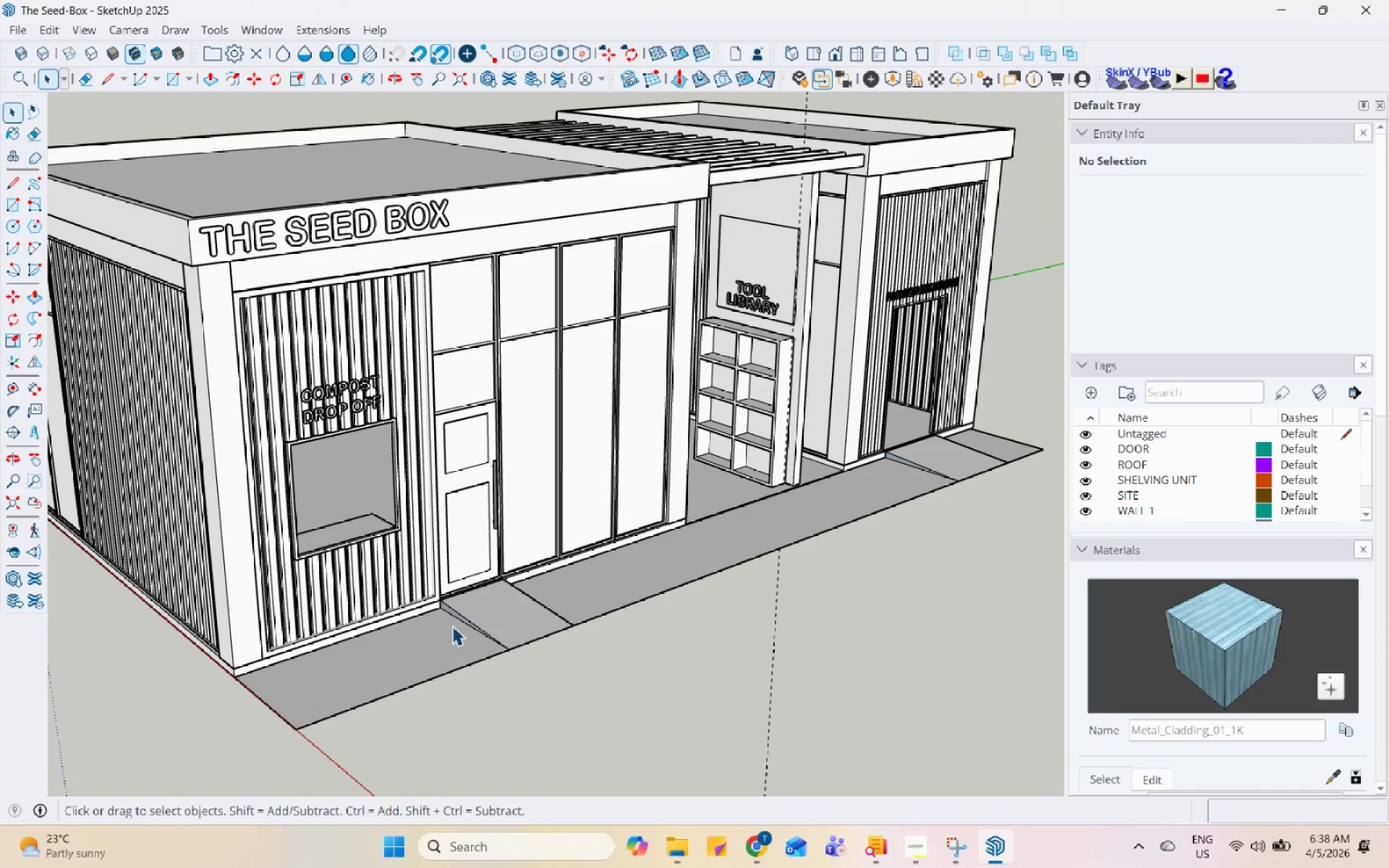 
left_click([492, 618])
 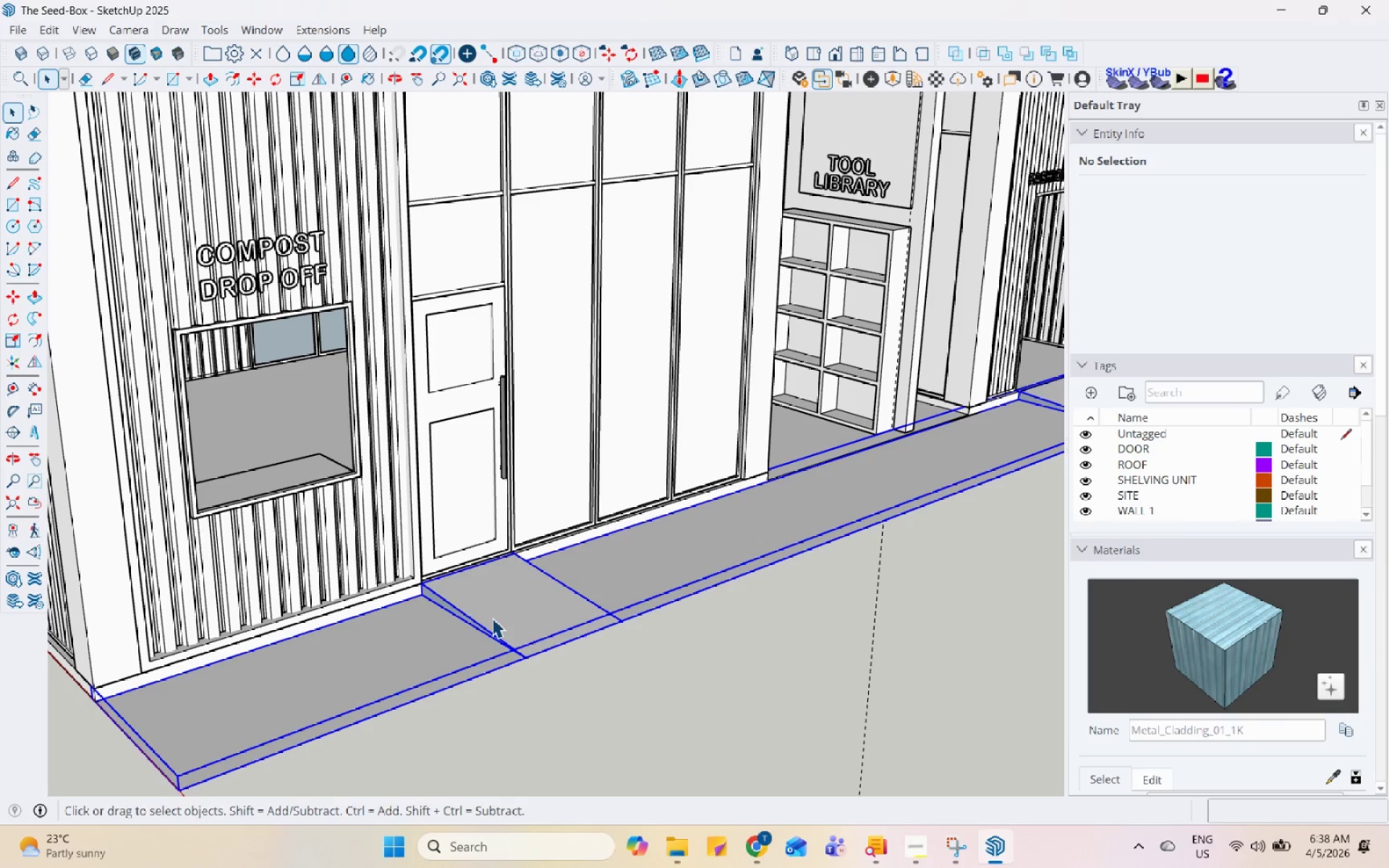 
scroll: coordinate [481, 632], scroll_direction: up, amount: 4.0
 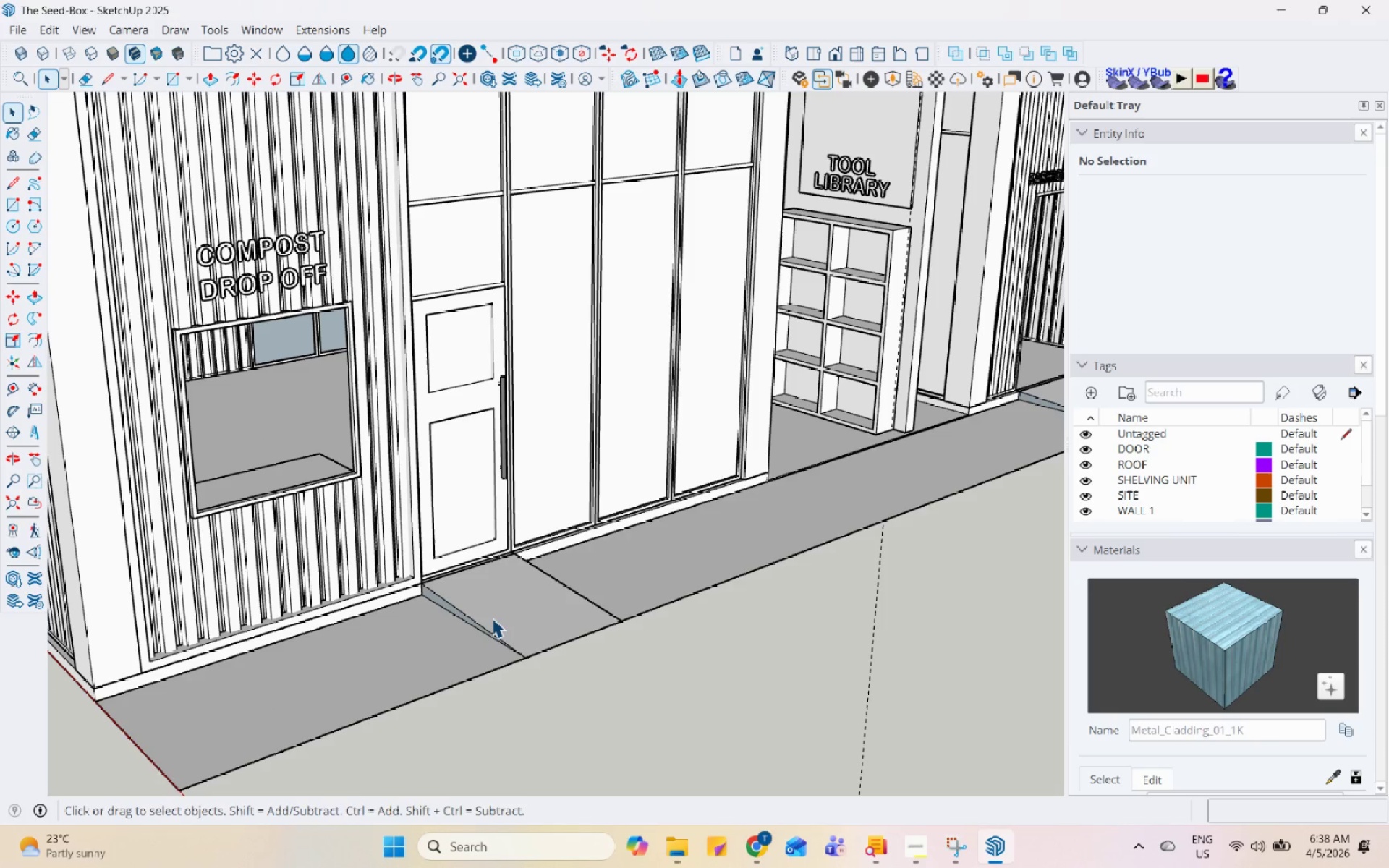 
double_click([492, 618])
 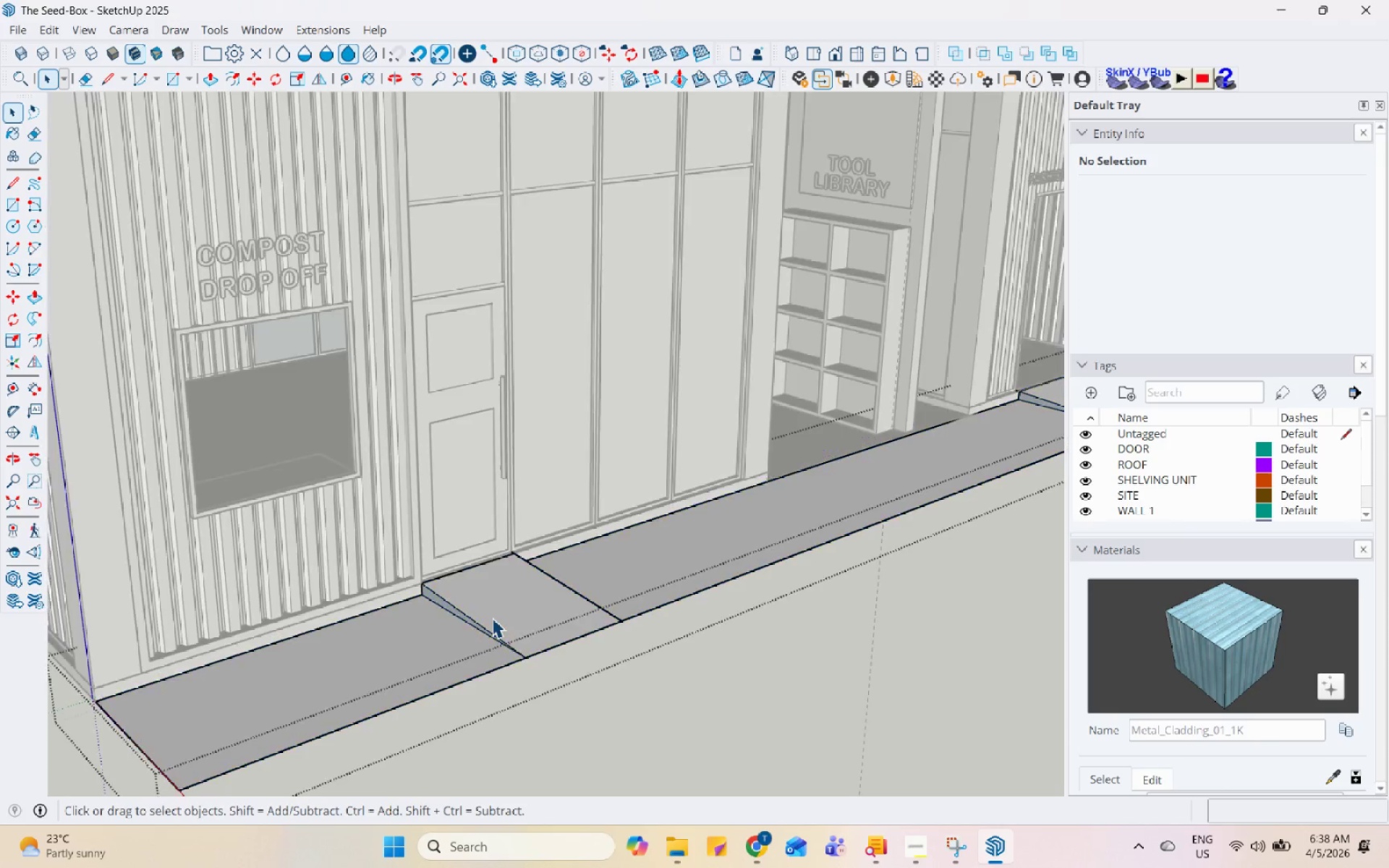 
triple_click([492, 618])
 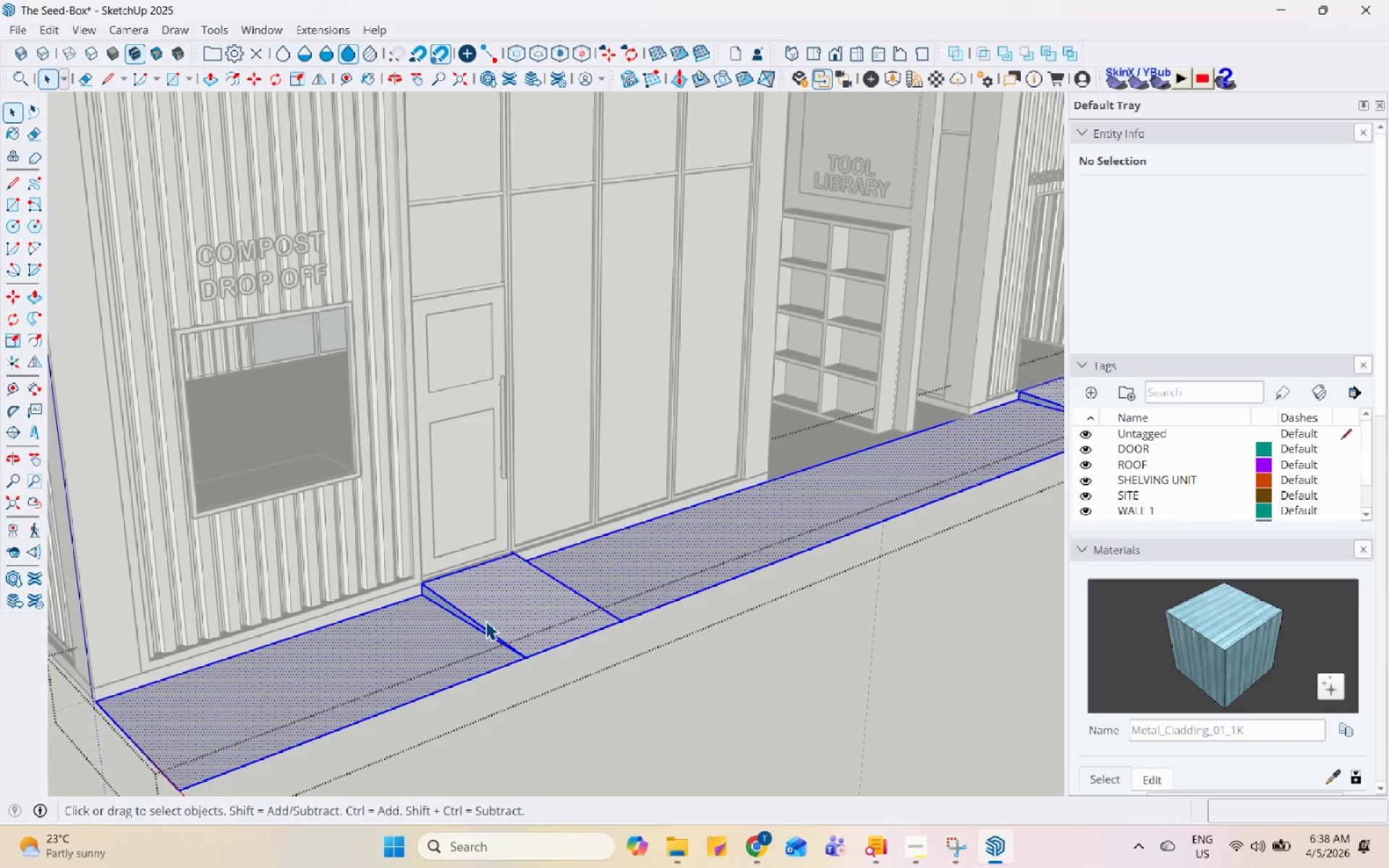 
triple_click([485, 621])
 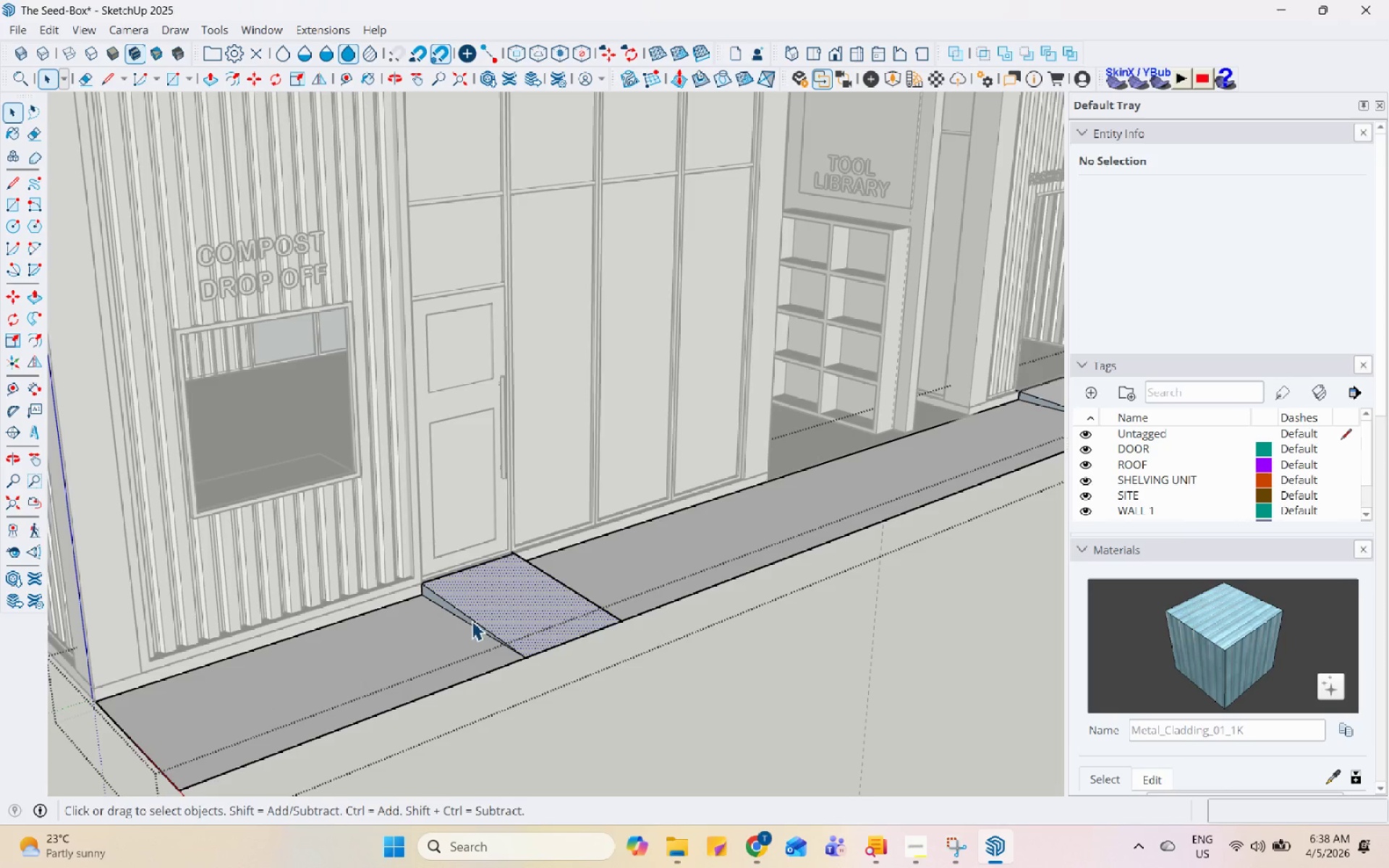 
left_click([470, 614])
 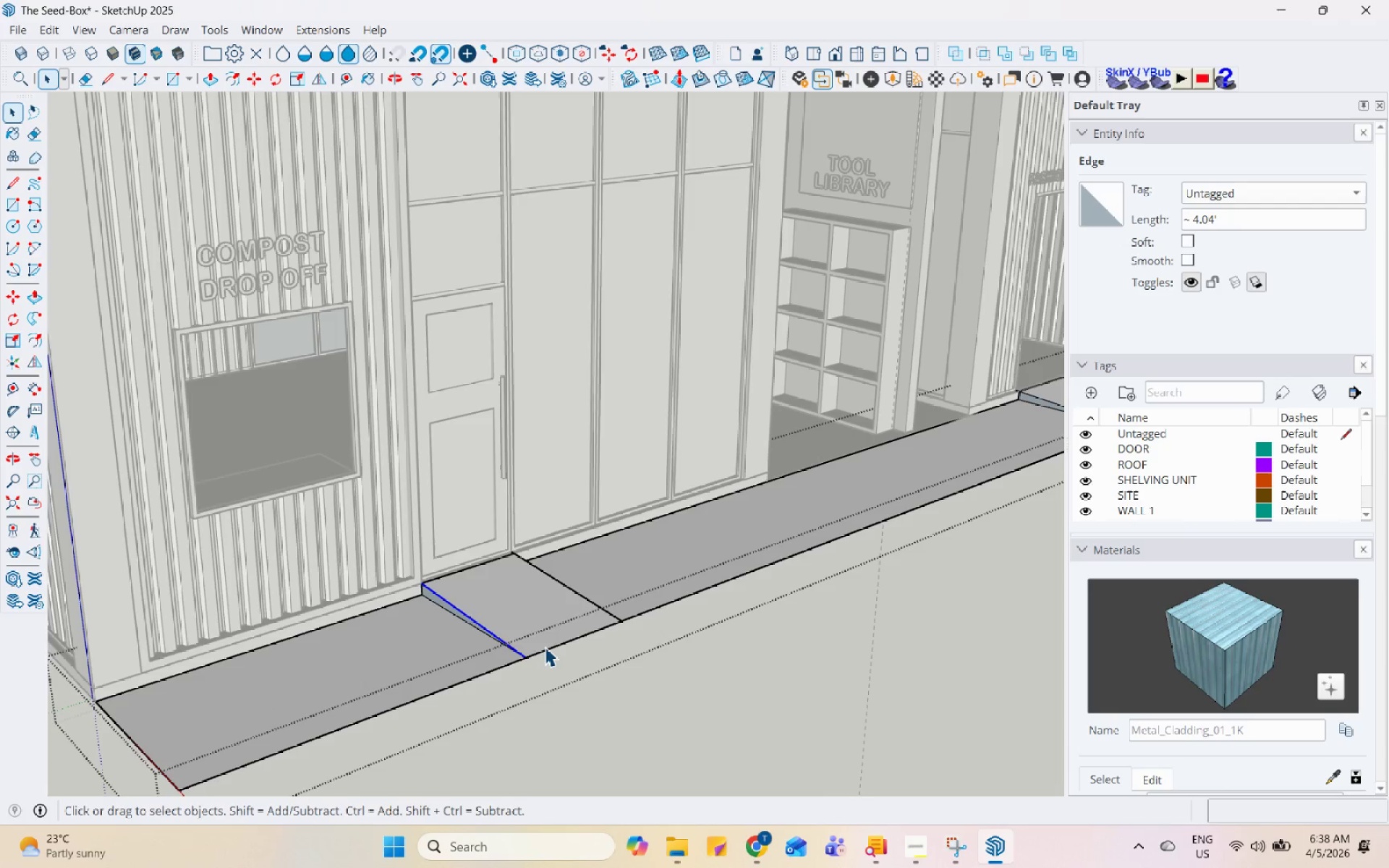 
double_click([550, 648])
 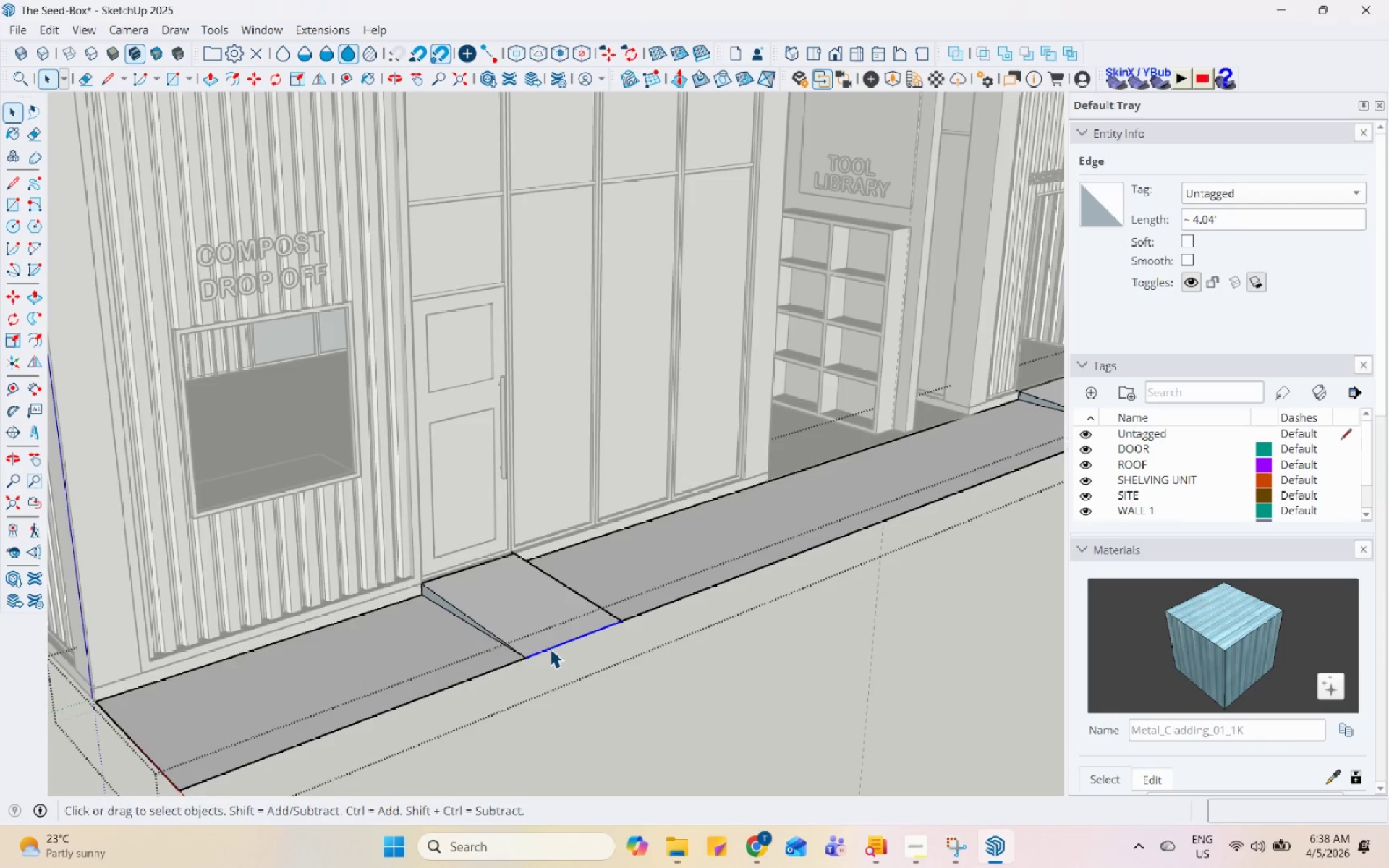 
key(M)
 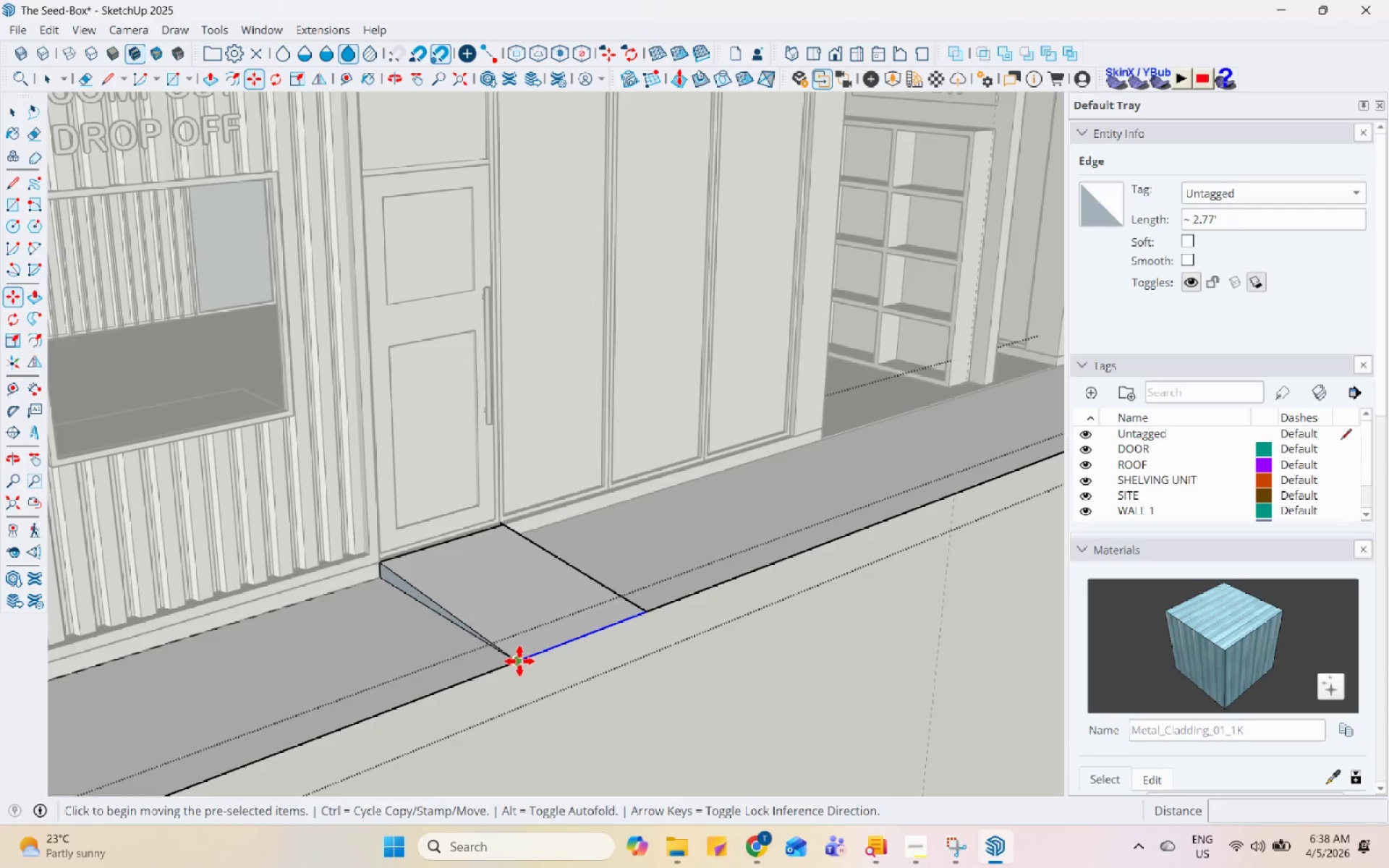 
scroll: coordinate [550, 648], scroll_direction: up, amount: 3.0
 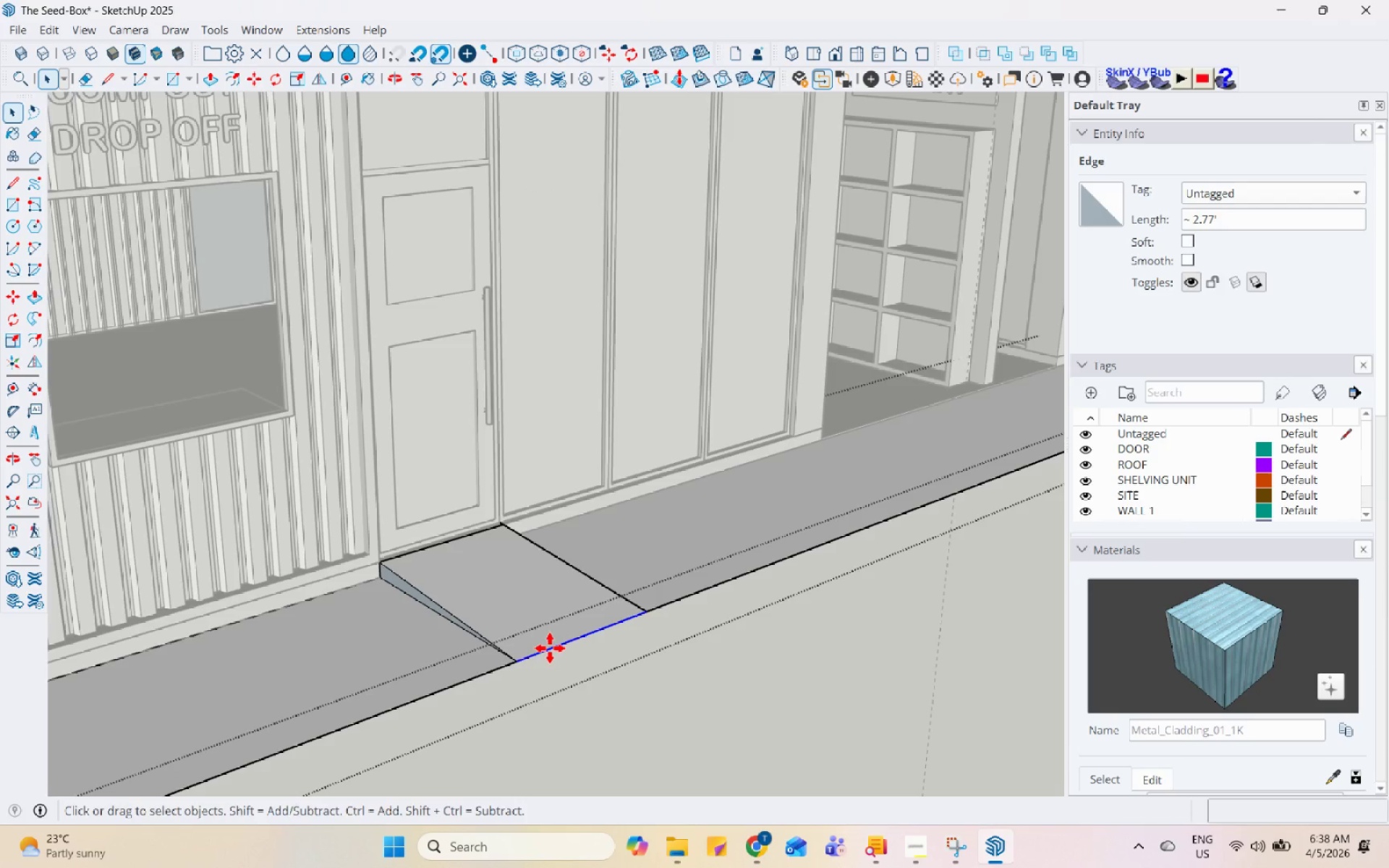 
left_click([519, 661])
 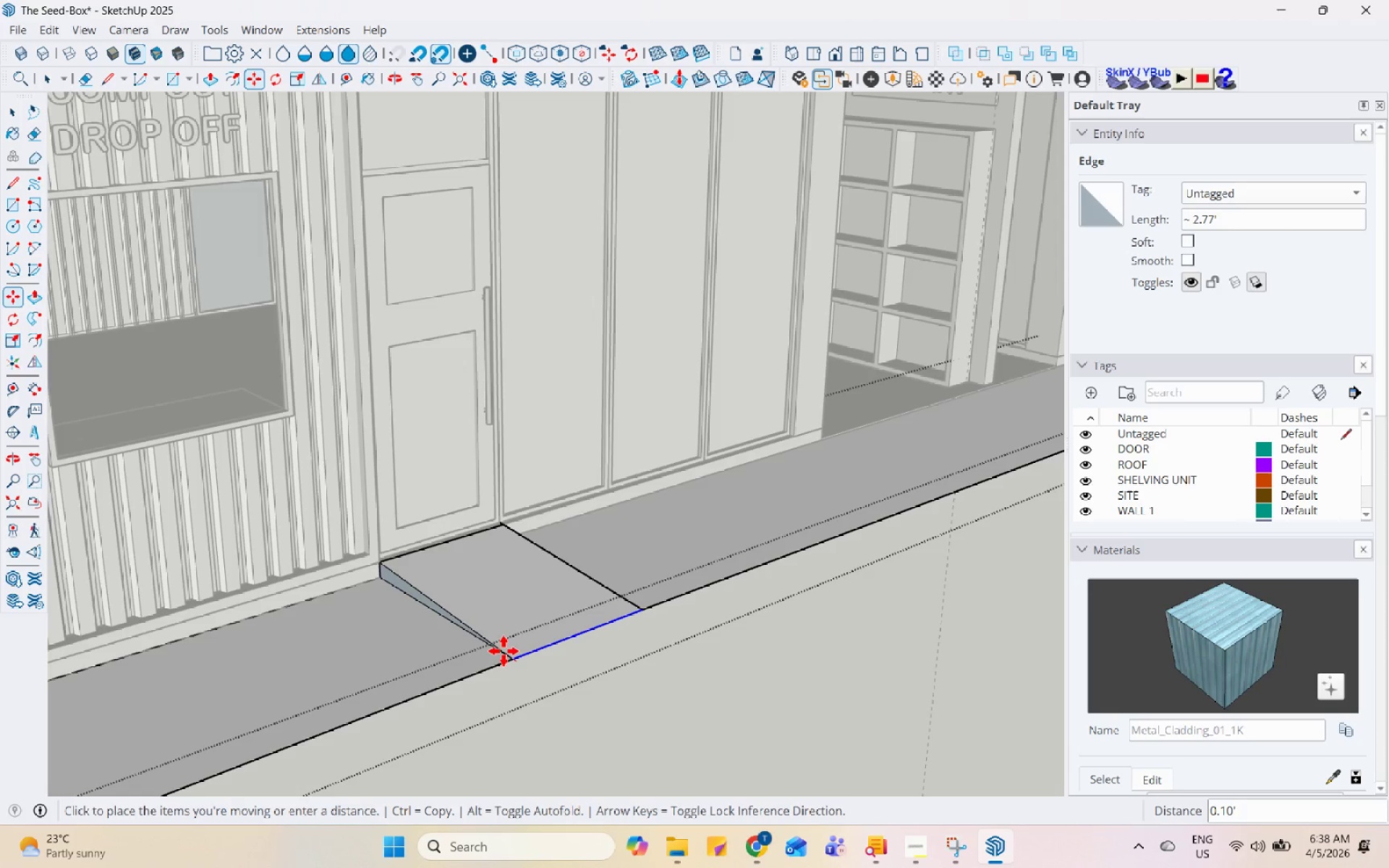 
key(Alt+AltLeft)
 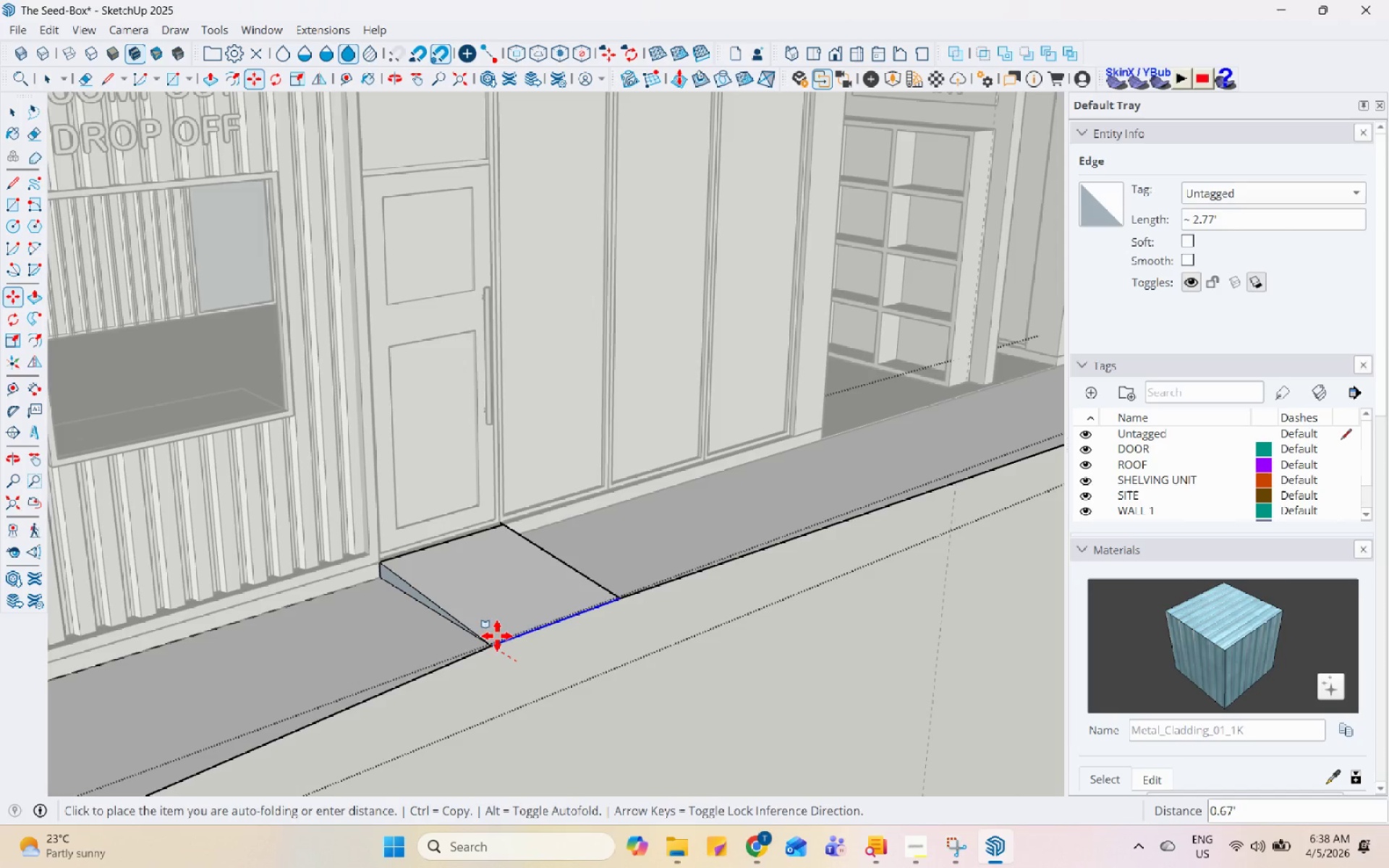 
scroll: coordinate [496, 634], scroll_direction: down, amount: 6.0
 